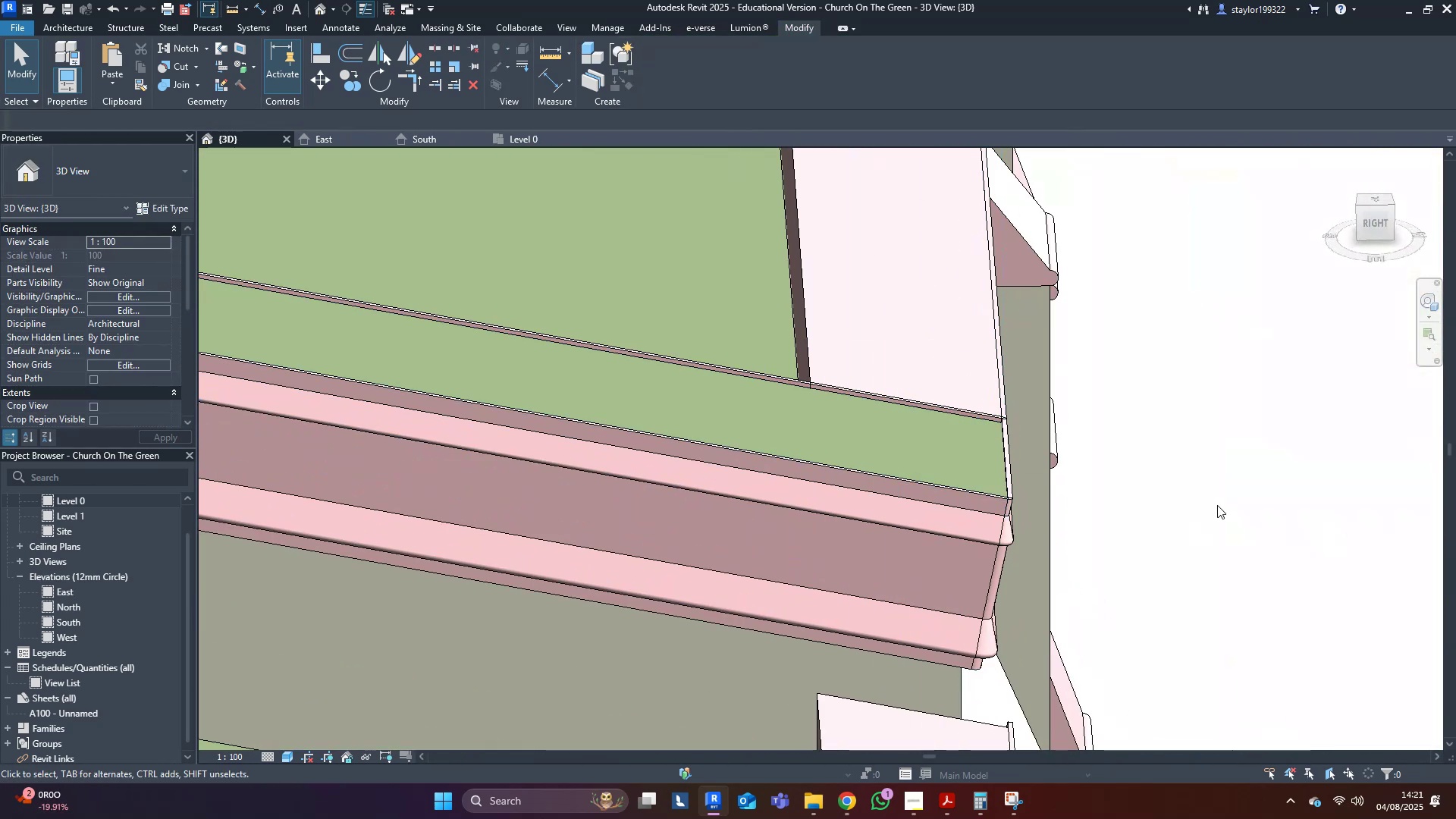 
scroll: coordinate [1217, 505], scroll_direction: down, amount: 4.0
 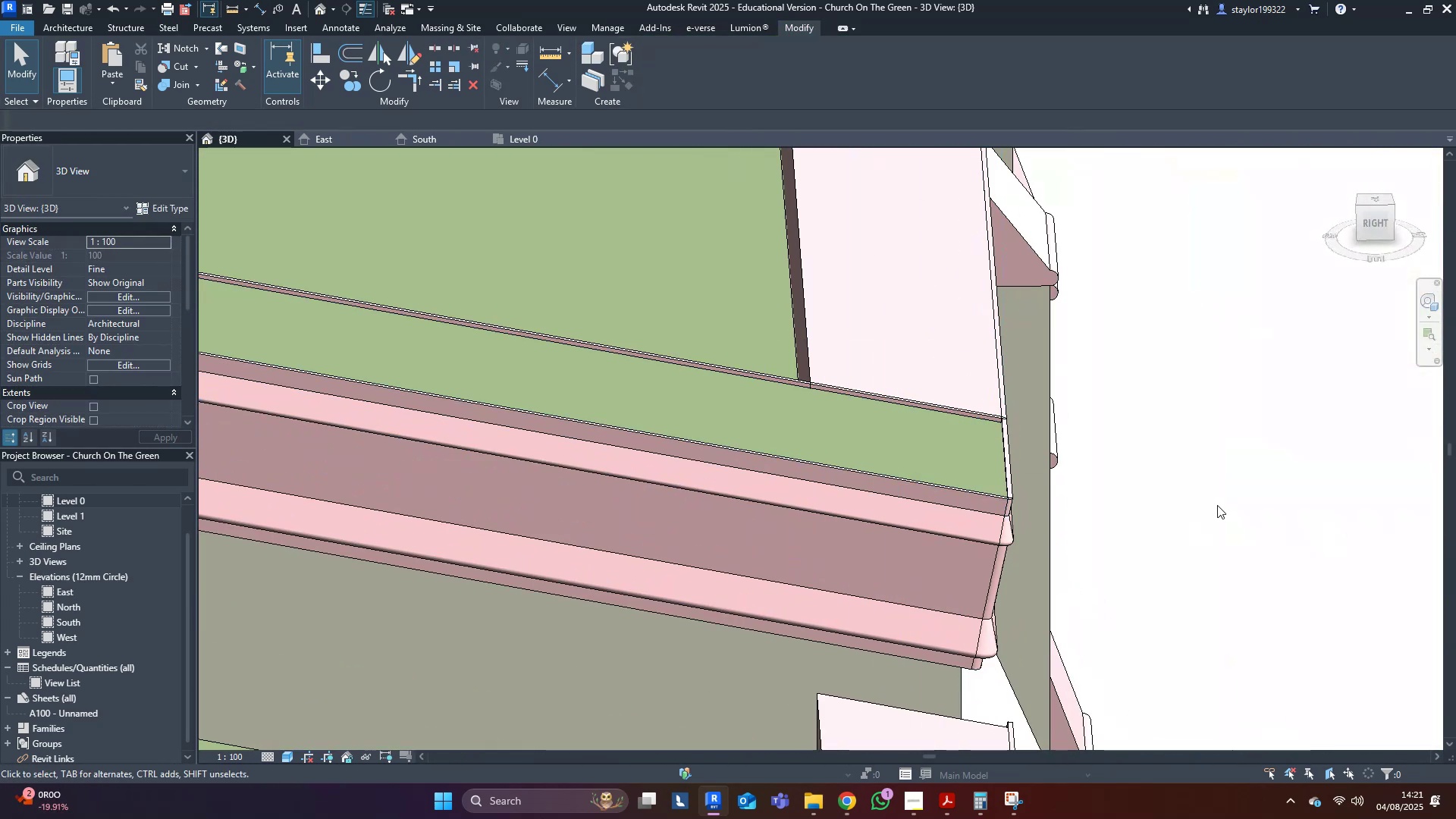 
hold_key(key=ShiftLeft, duration=0.91)
 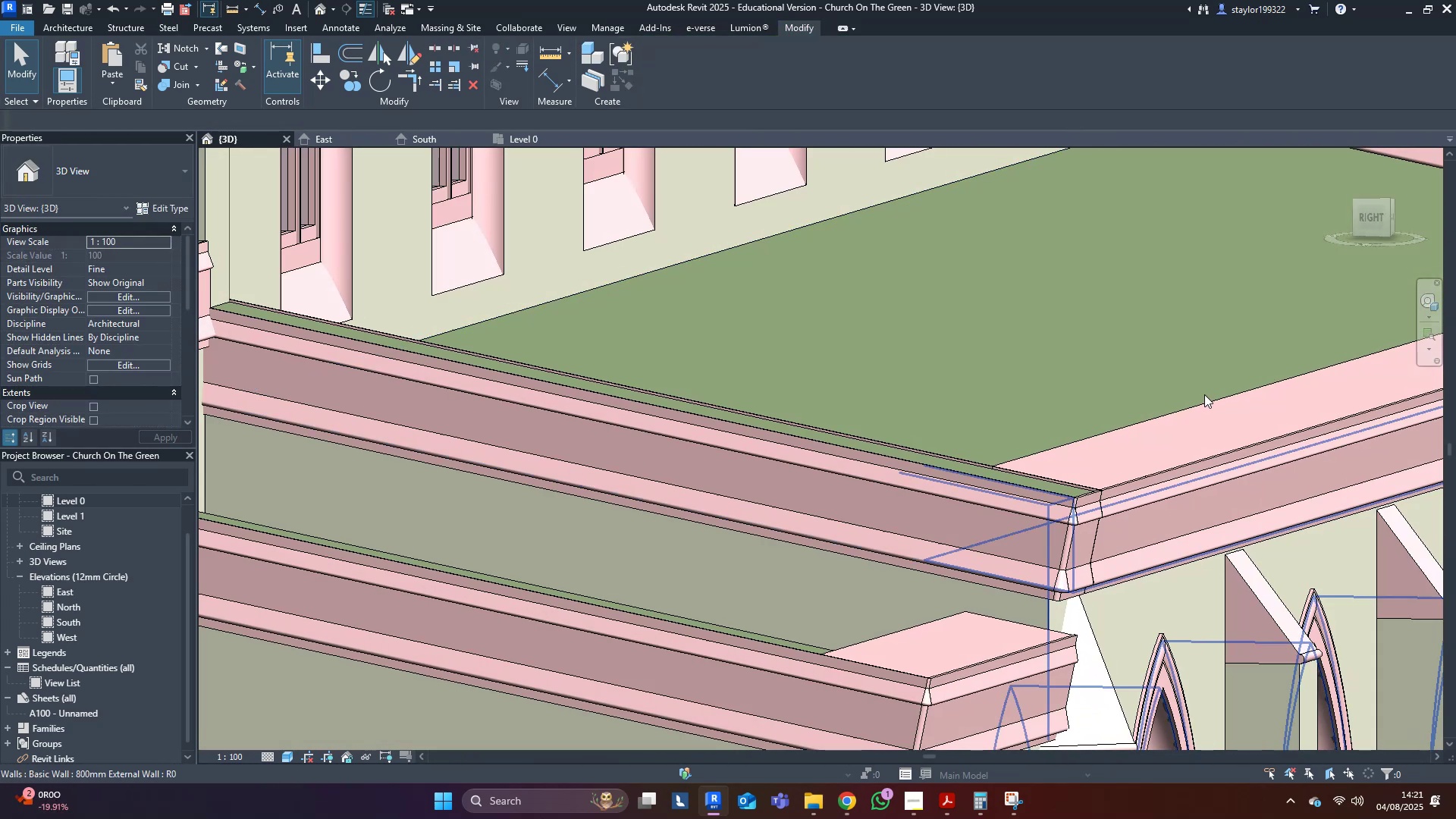 
scroll: coordinate [1081, 441], scroll_direction: up, amount: 4.0
 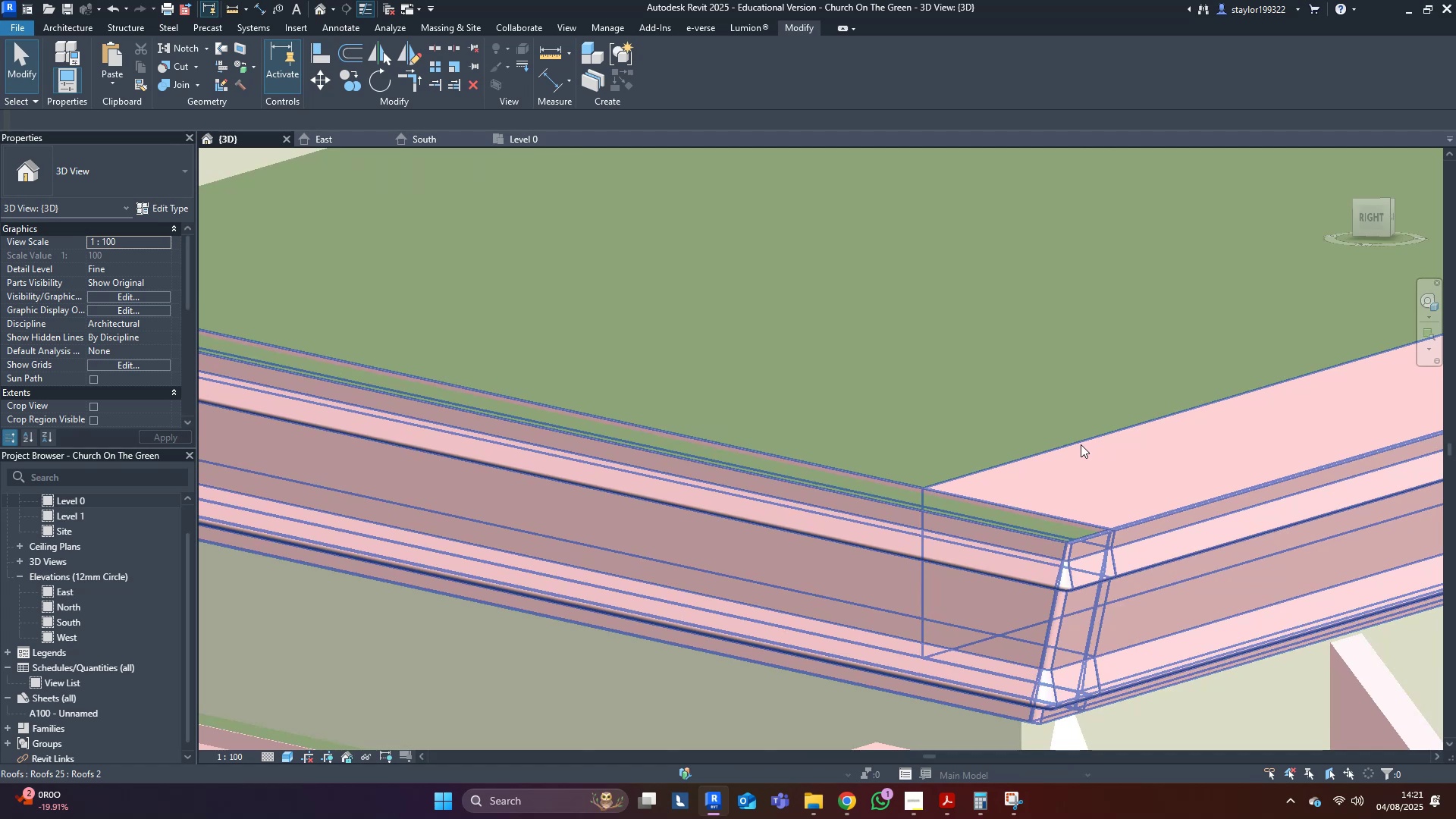 
type(al)
 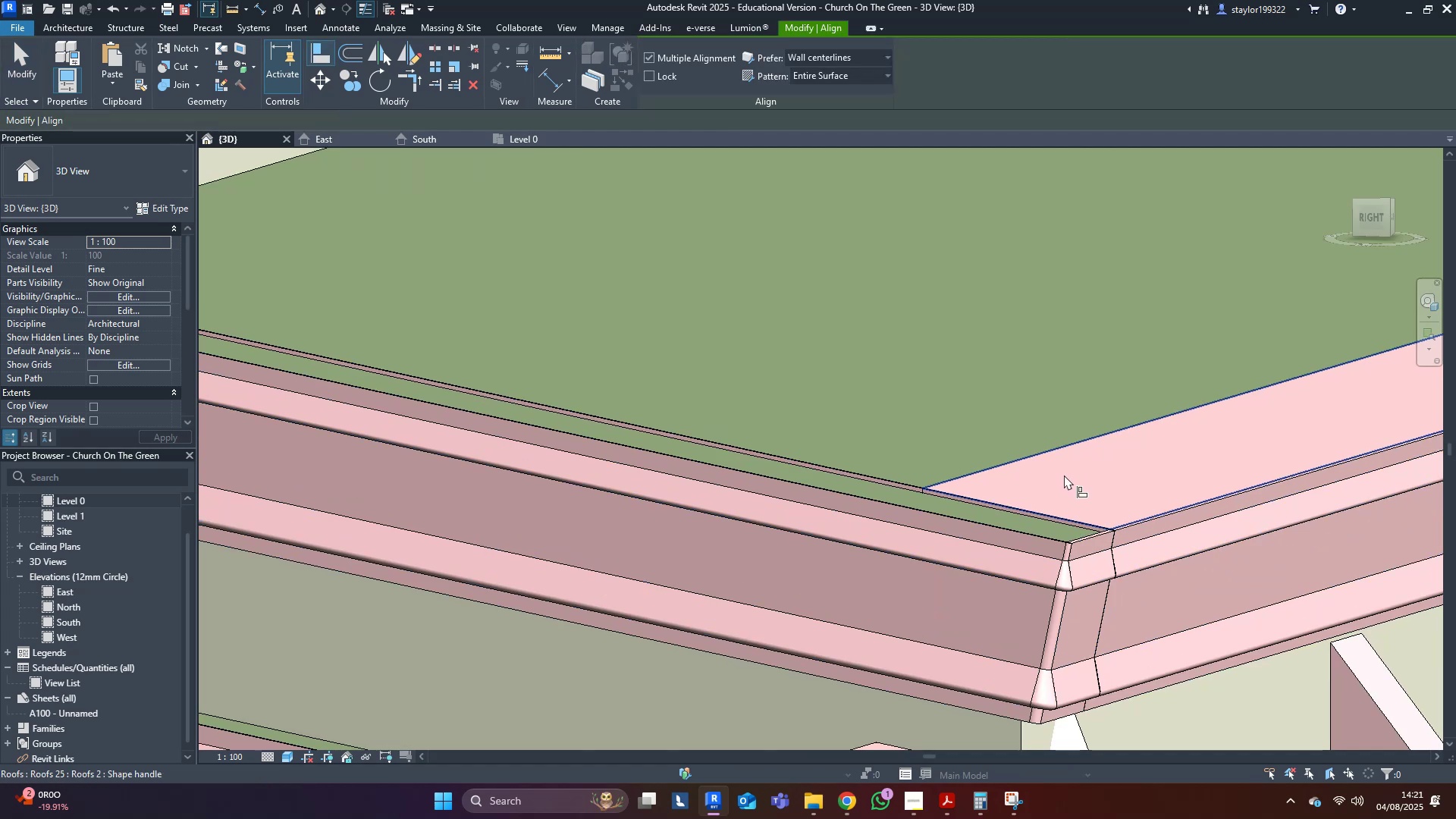 
left_click([1064, 475])
 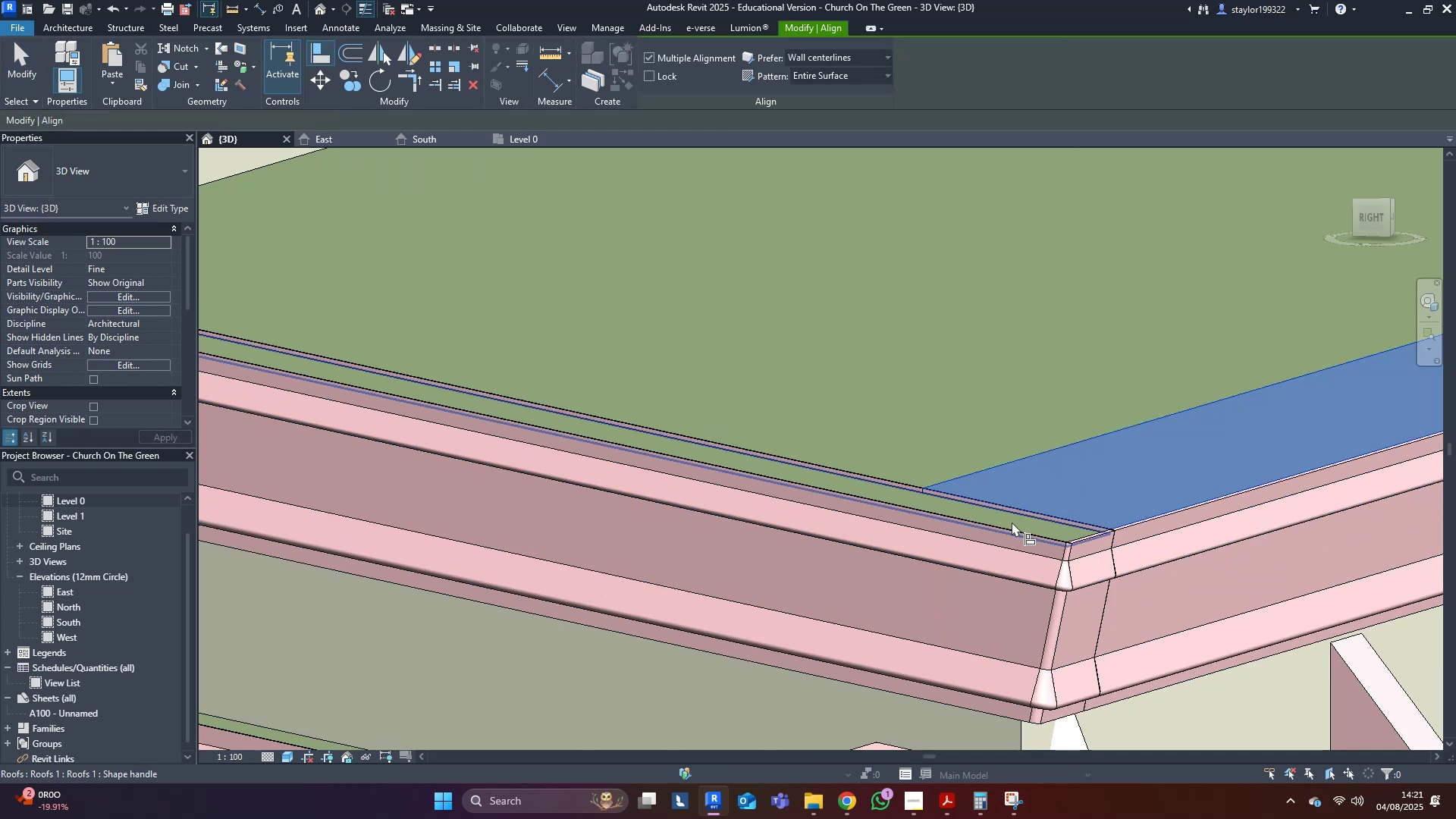 
left_click([1012, 522])
 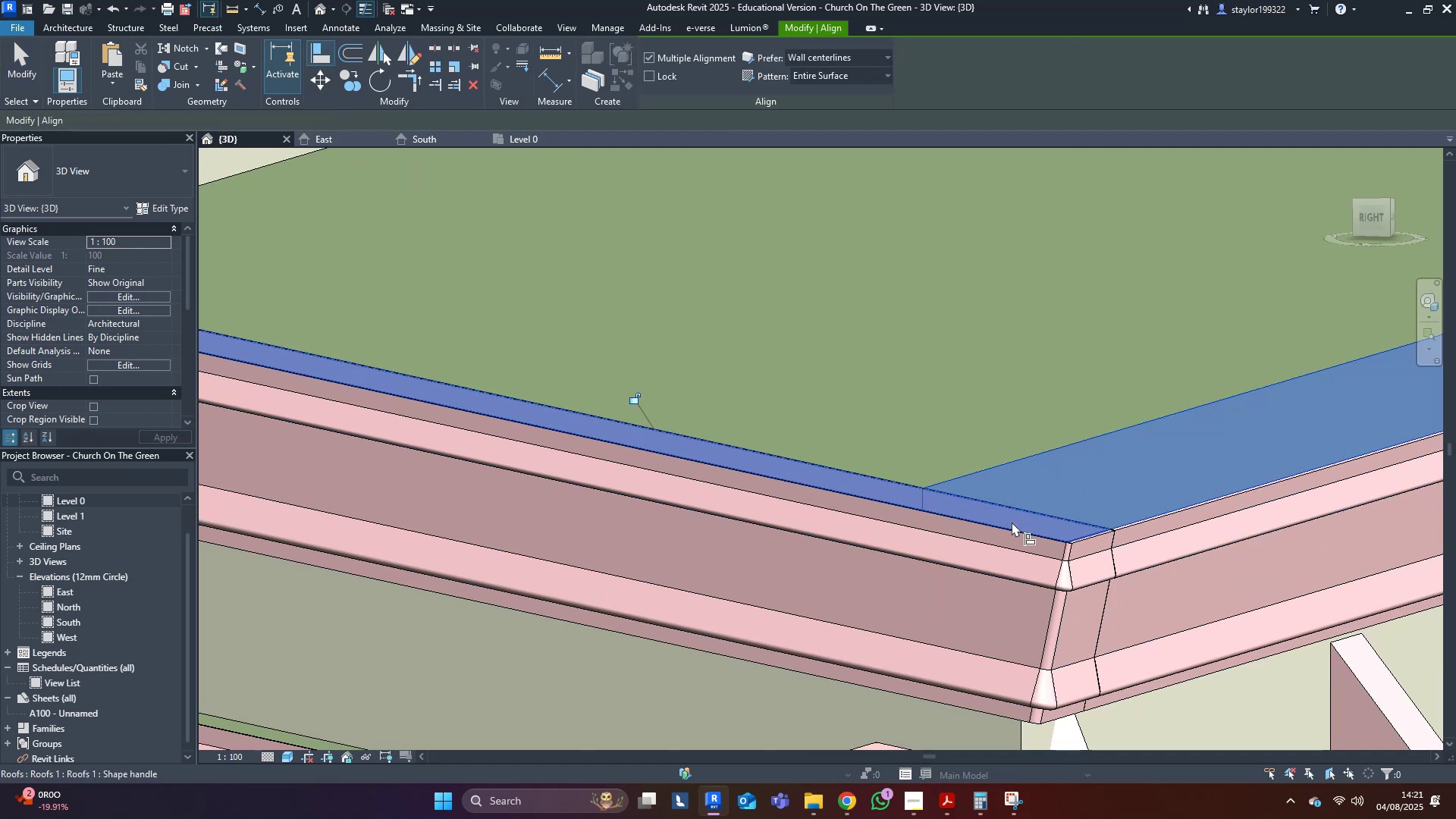 
scroll: coordinate [994, 515], scroll_direction: down, amount: 11.0
 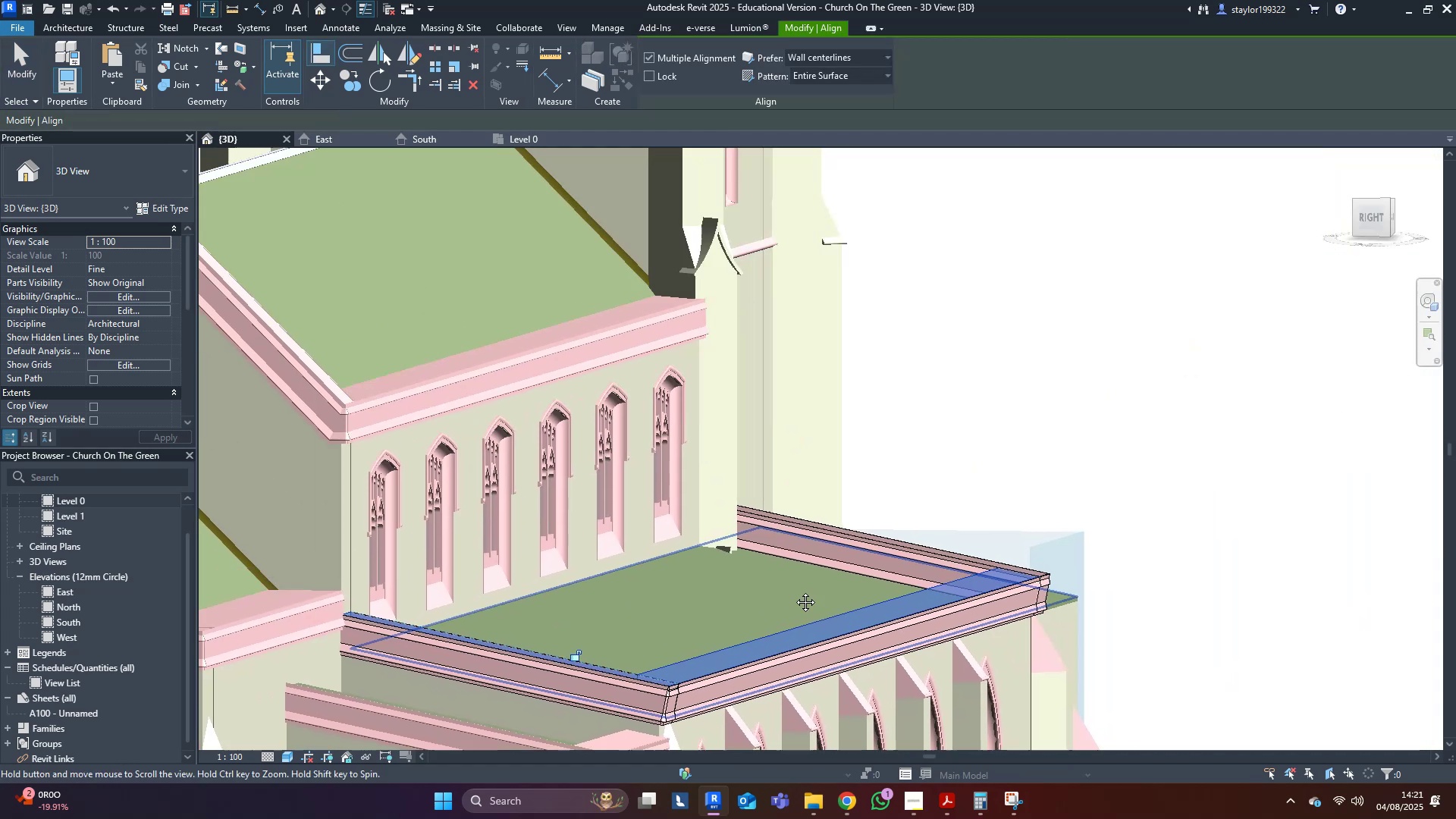 
scroll: coordinate [995, 516], scroll_direction: up, amount: 5.0
 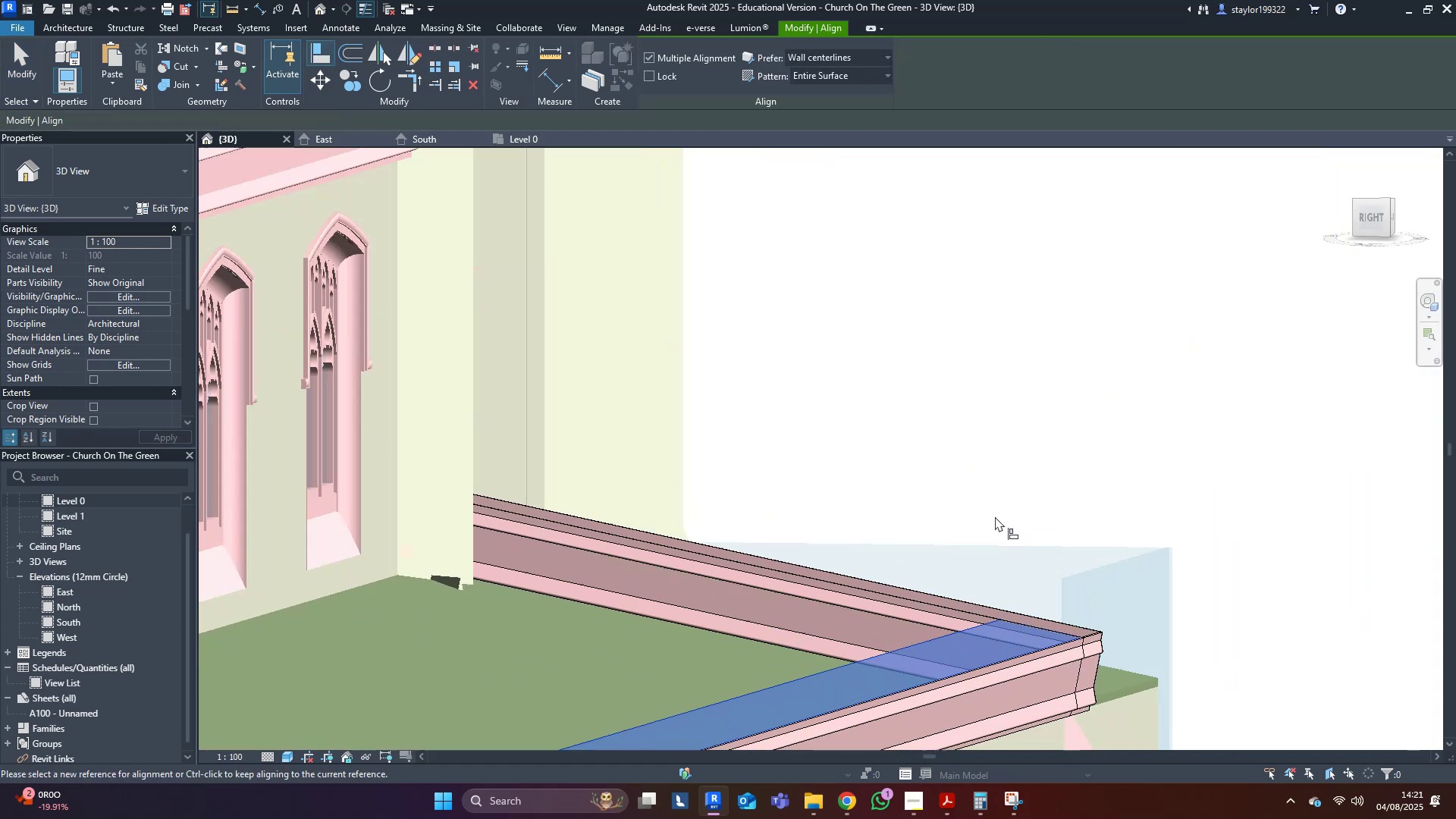 
hold_key(key=ShiftLeft, duration=0.44)
 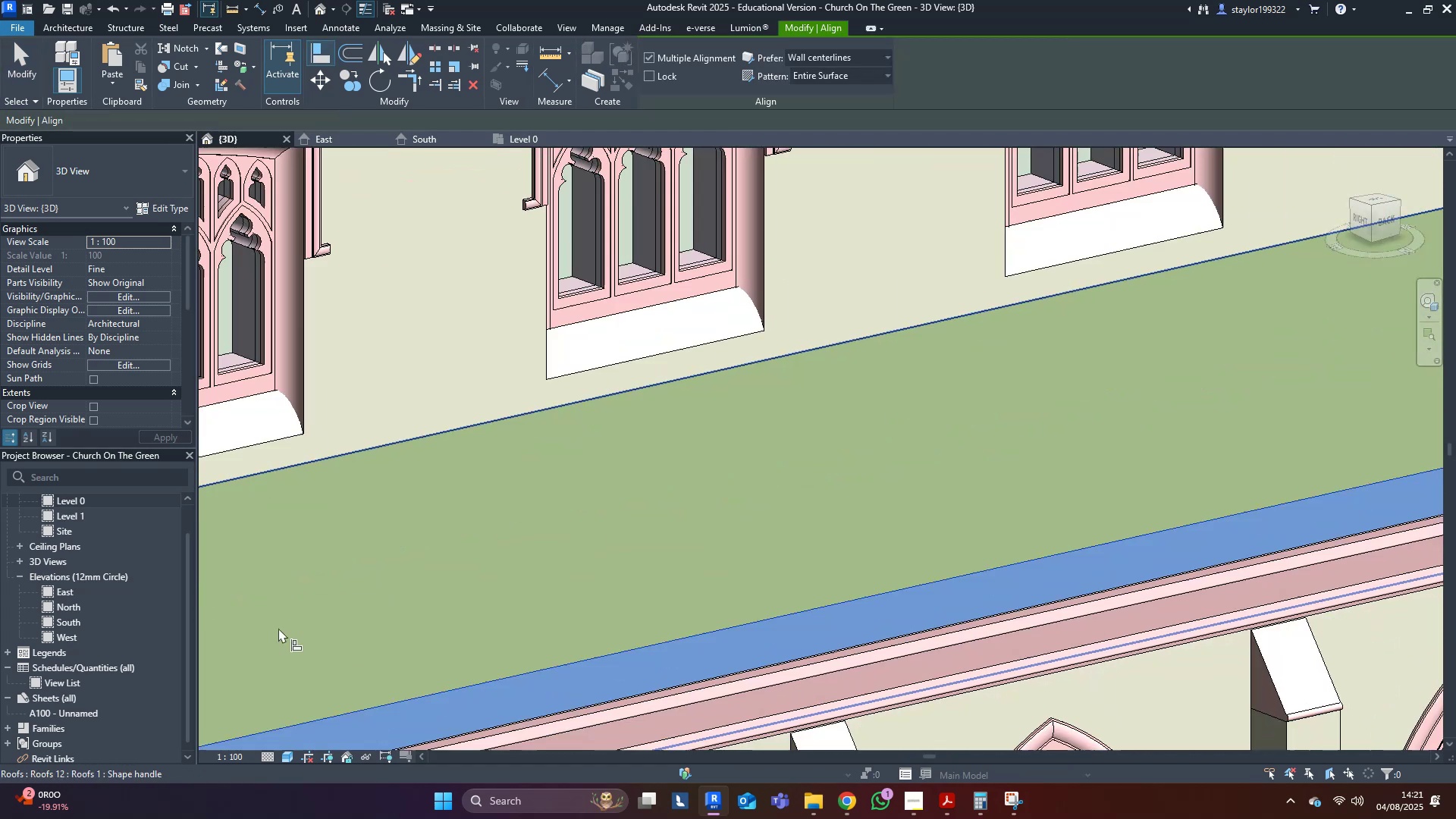 
scroll: coordinate [725, 584], scroll_direction: down, amount: 3.0
 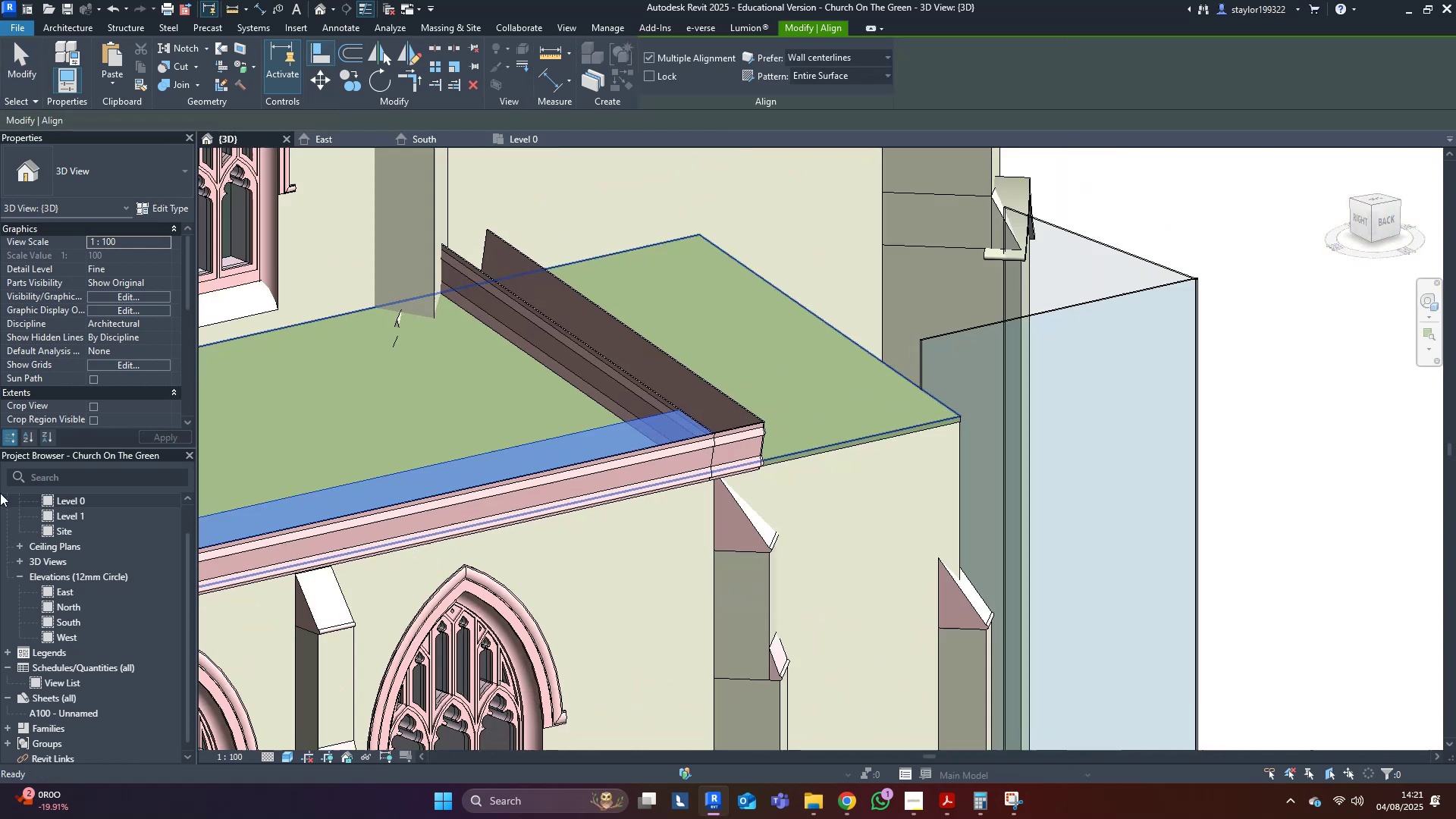 
hold_key(key=ShiftLeft, duration=0.54)
 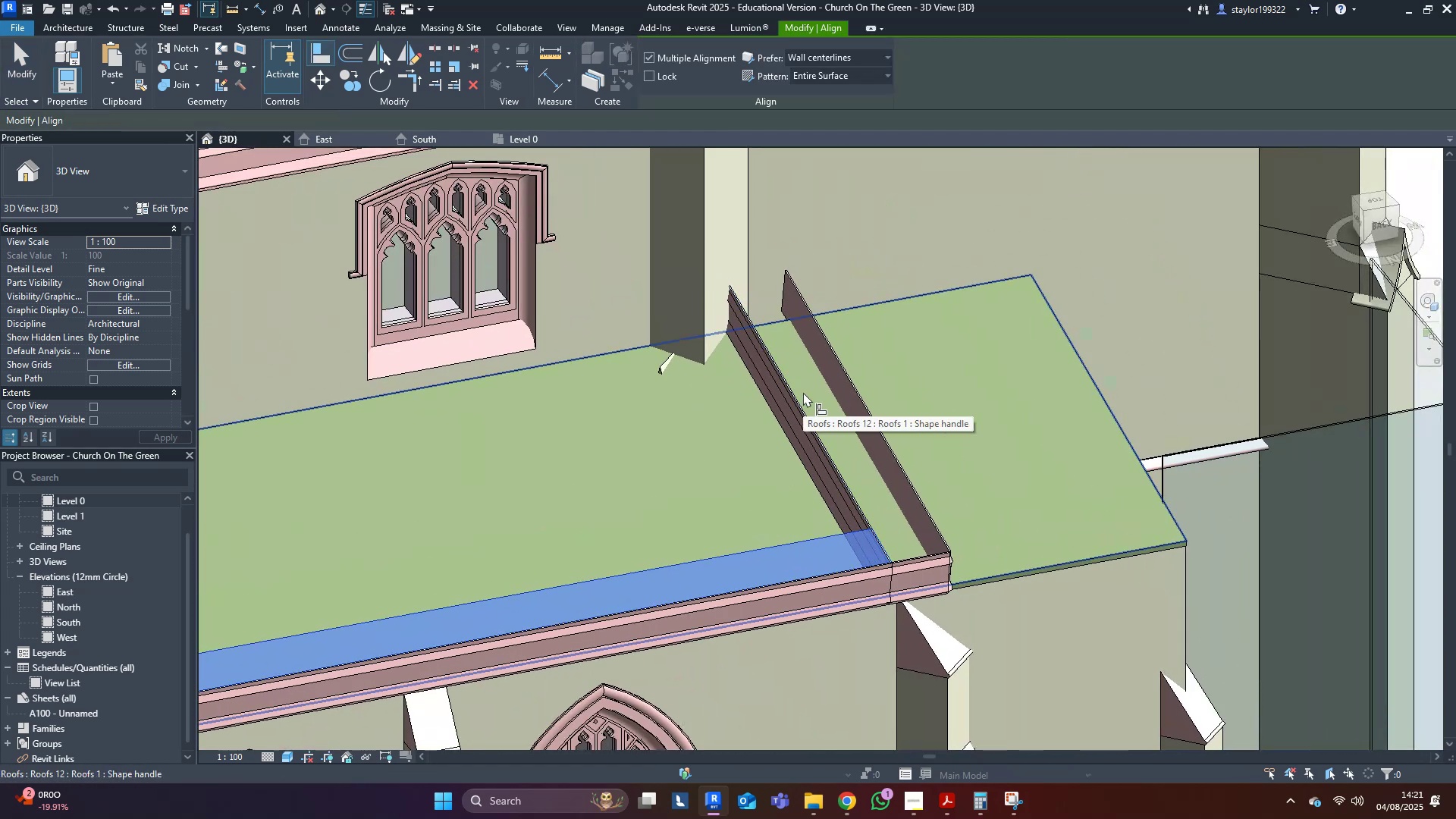 
key(Escape)
 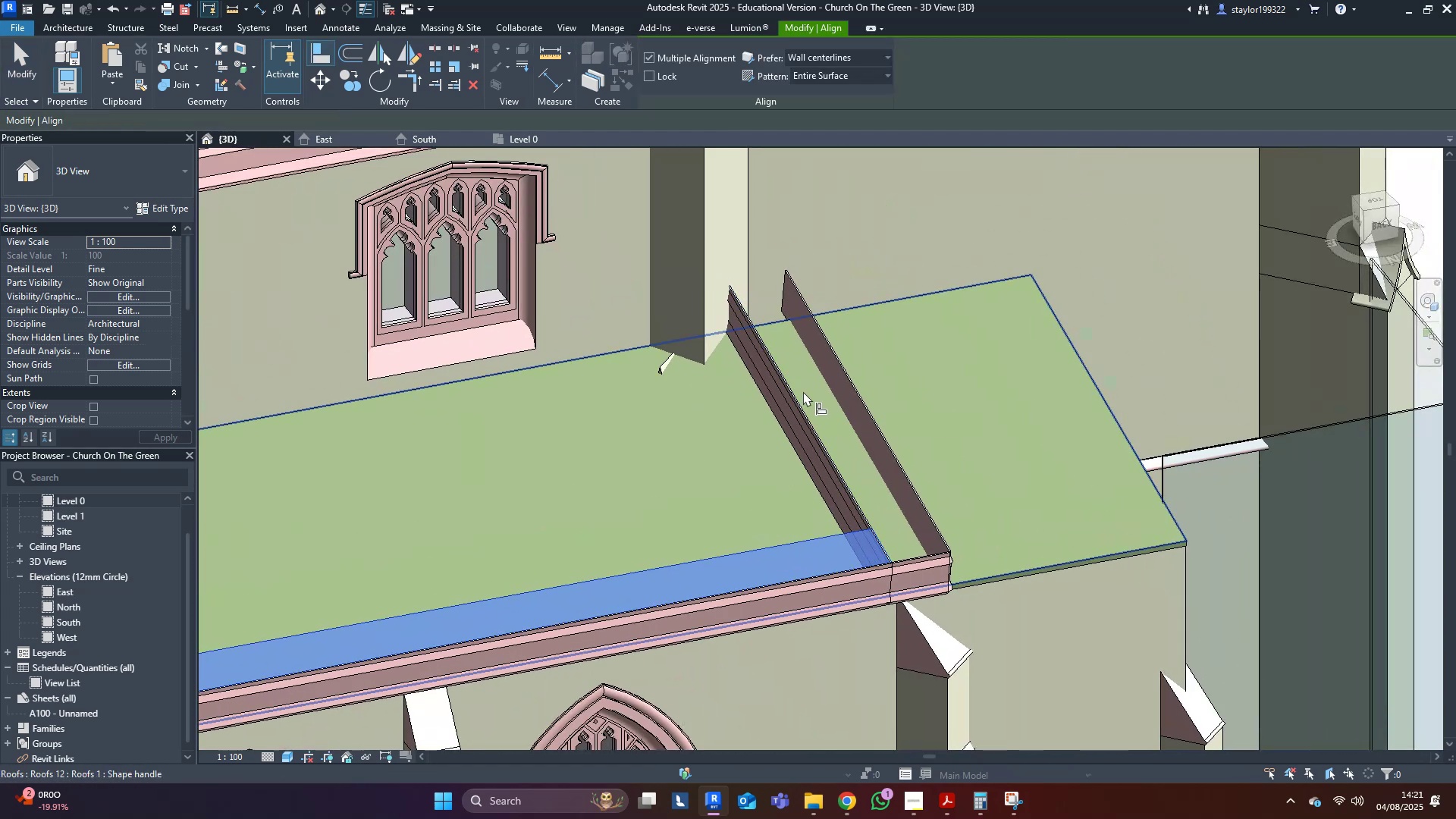 
key(Escape)
 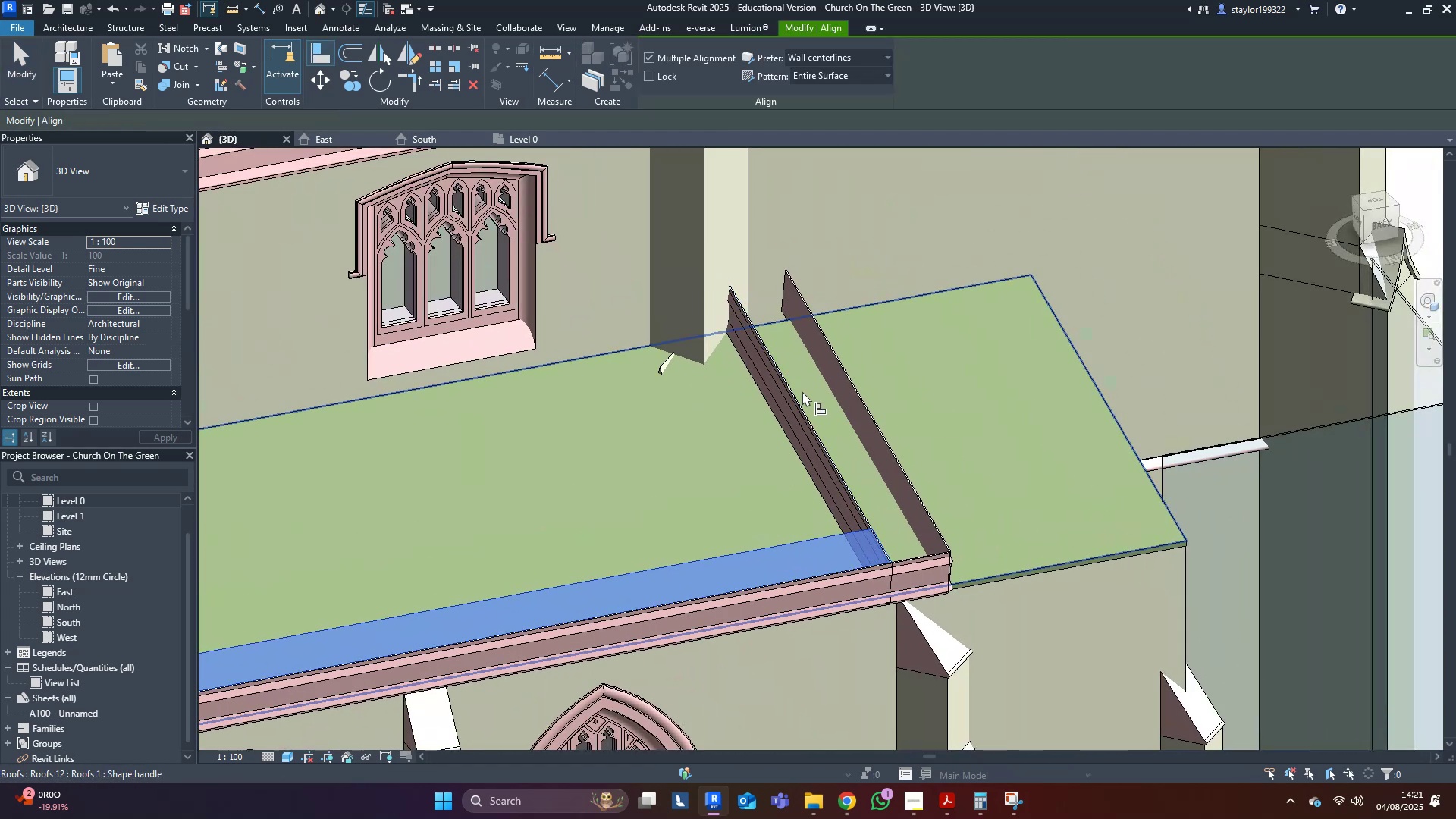 
scroll: coordinate [801, 394], scroll_direction: down, amount: 9.0
 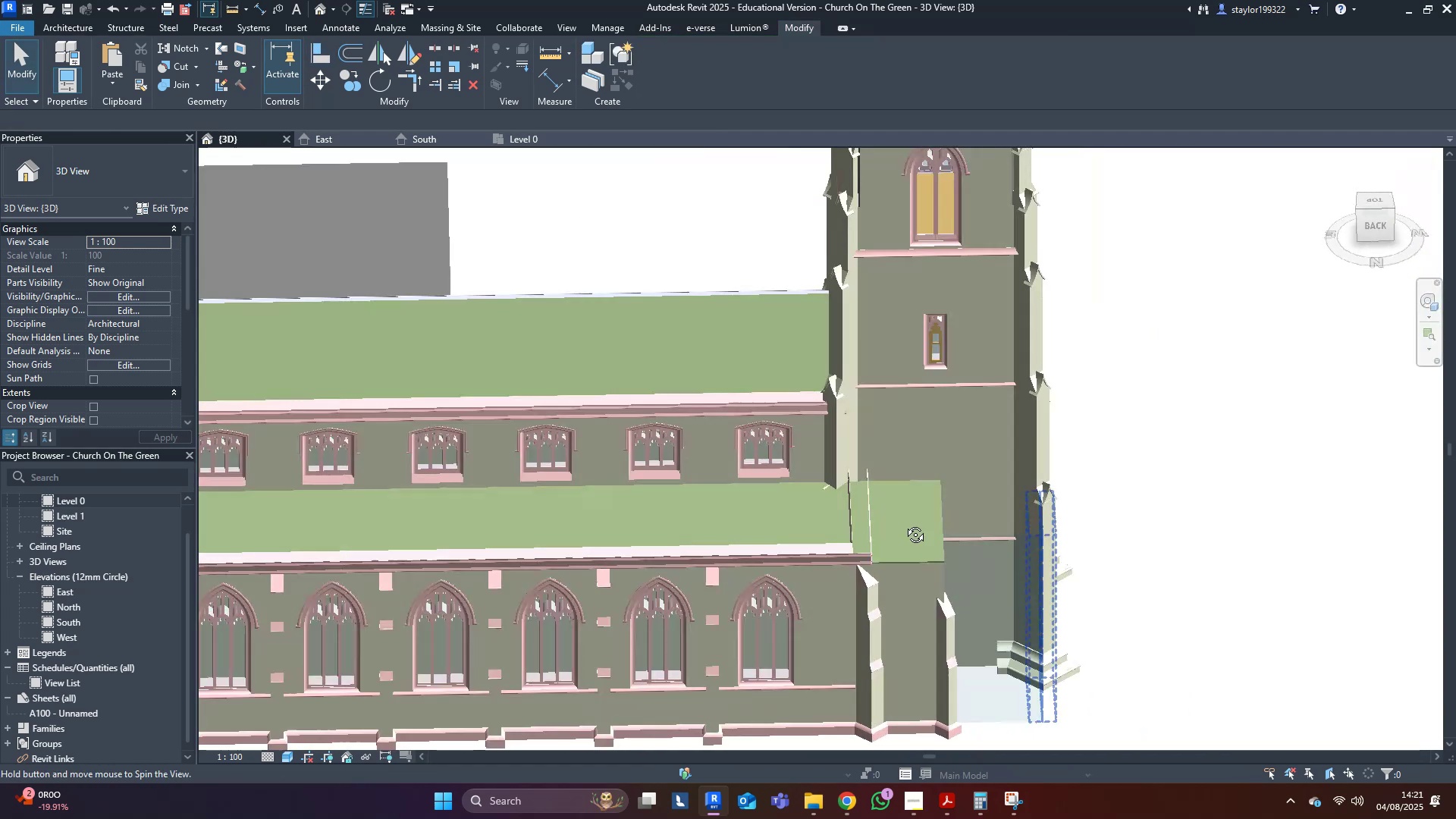 
key(Escape)
 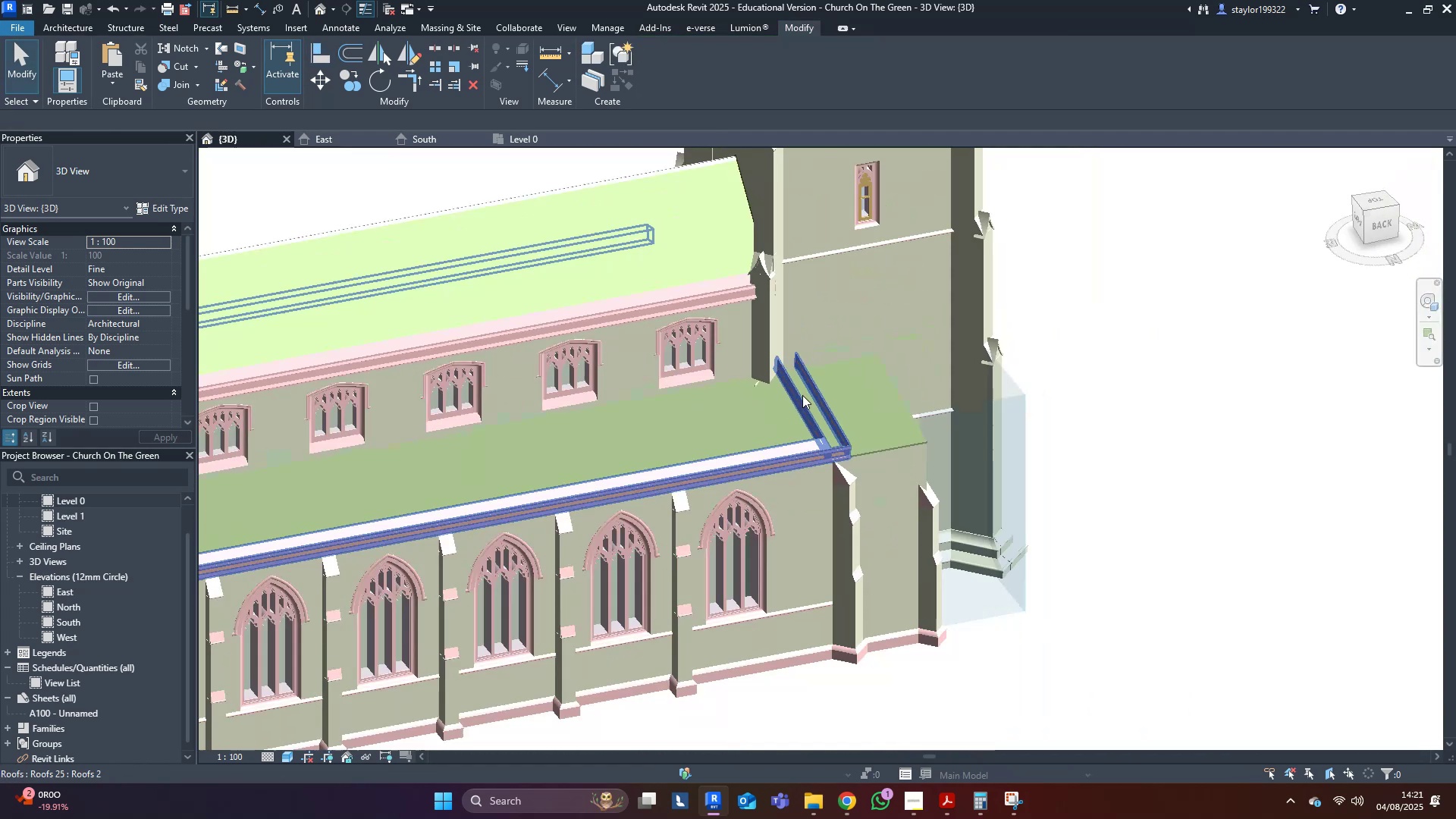 
hold_key(key=ShiftLeft, duration=1.18)
 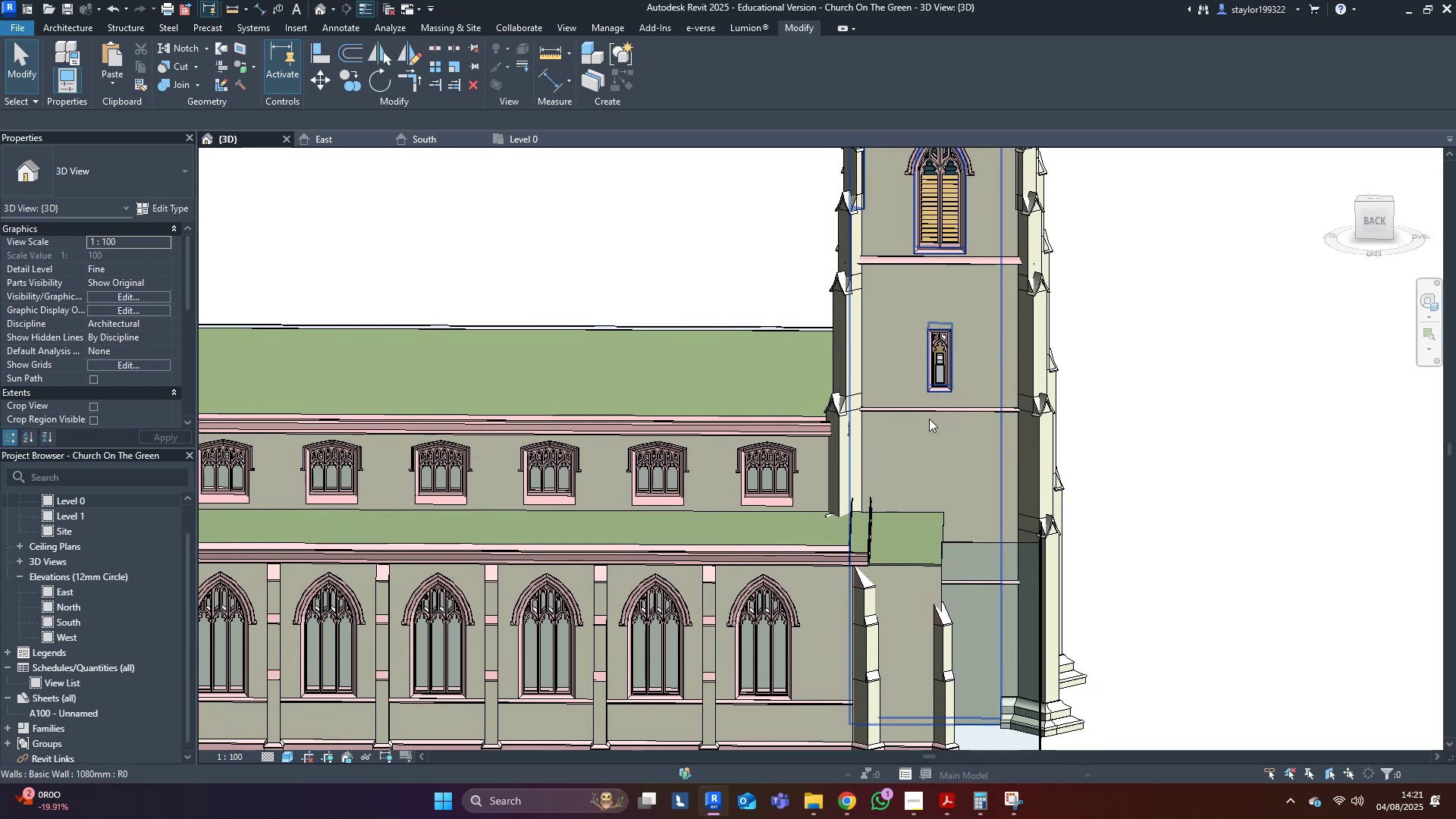 
scroll: coordinate [905, 372], scroll_direction: down, amount: 2.0
 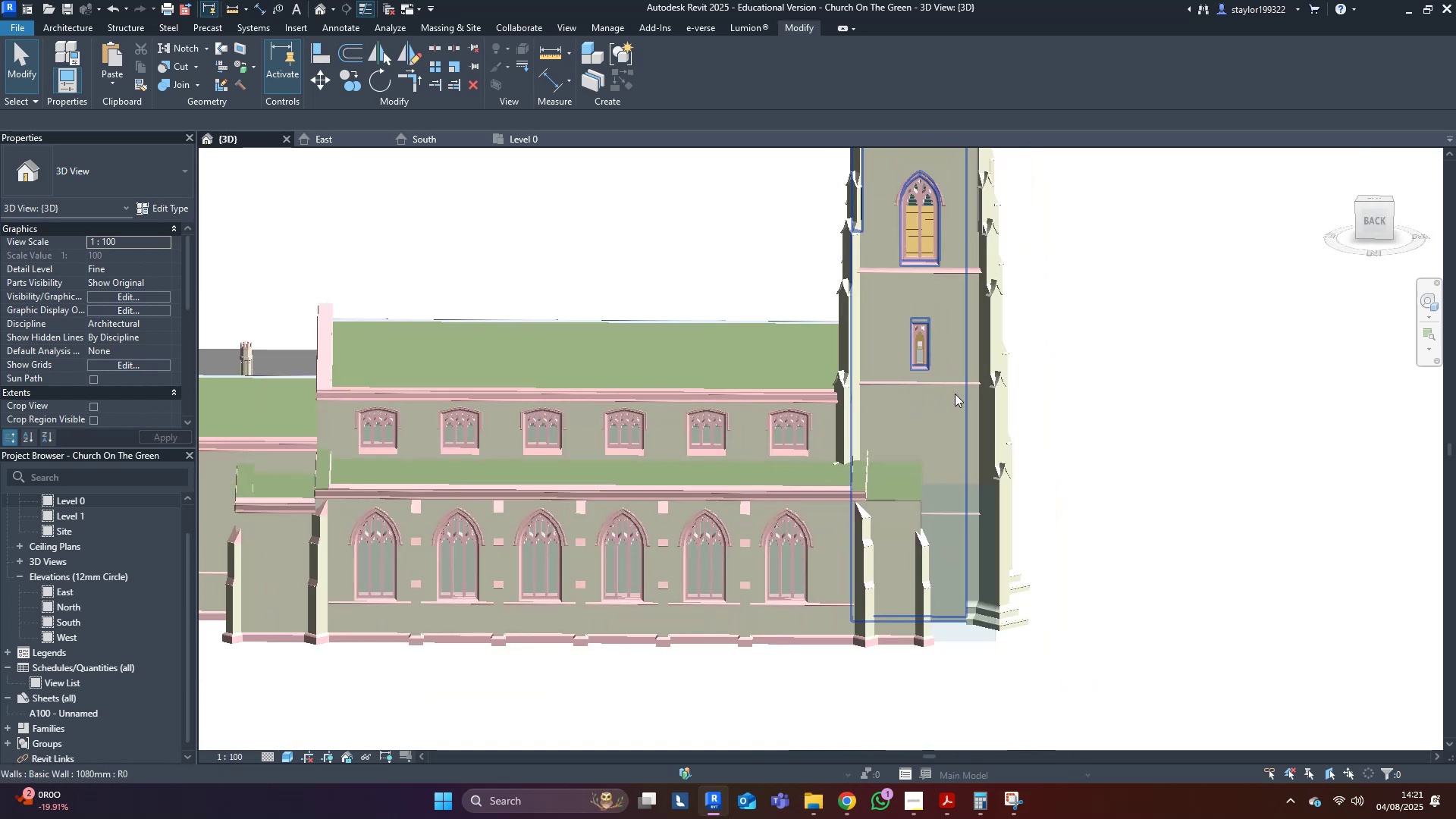 
hold_key(key=ShiftLeft, duration=0.74)
 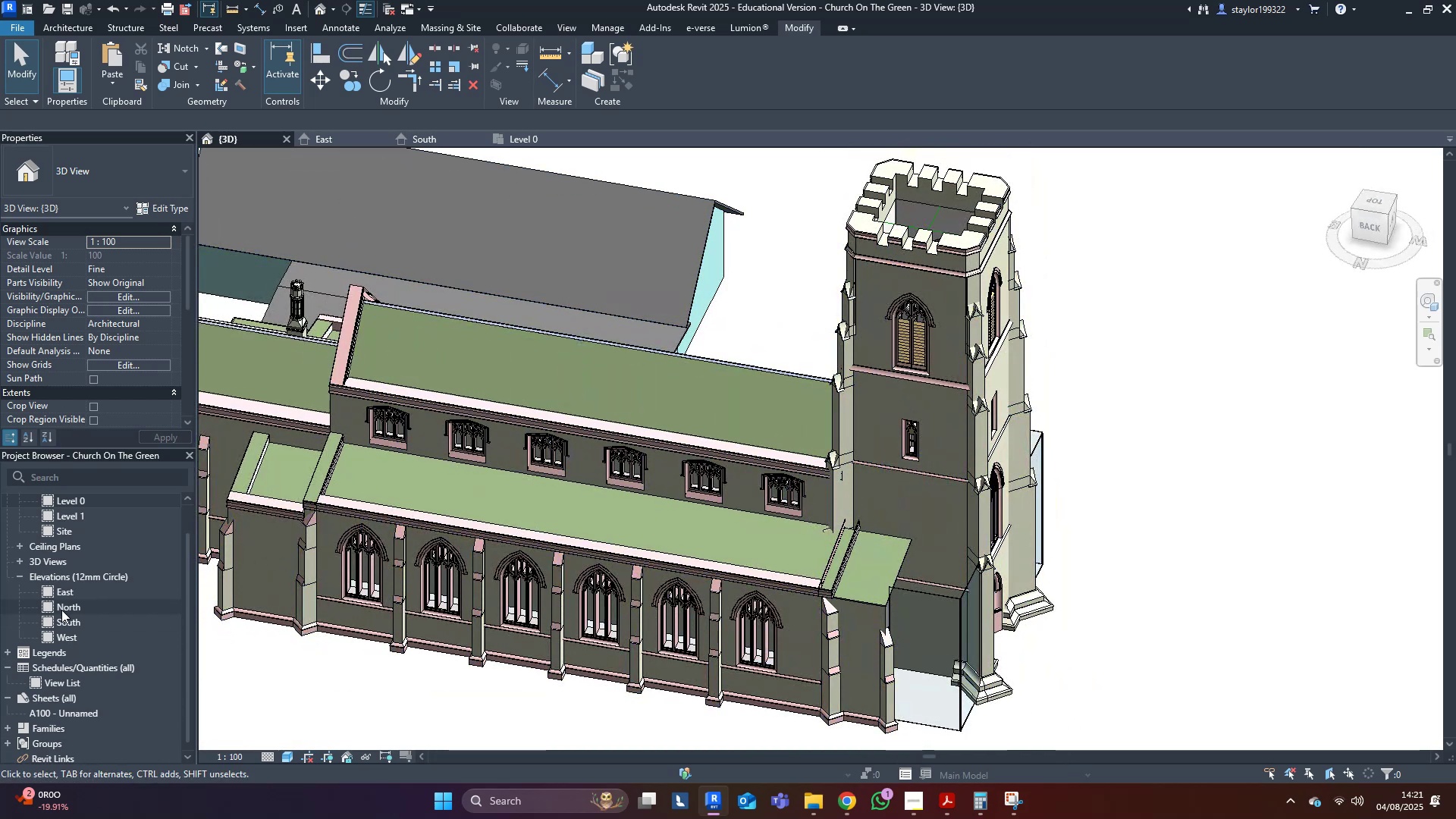 
double_click([61, 610])
 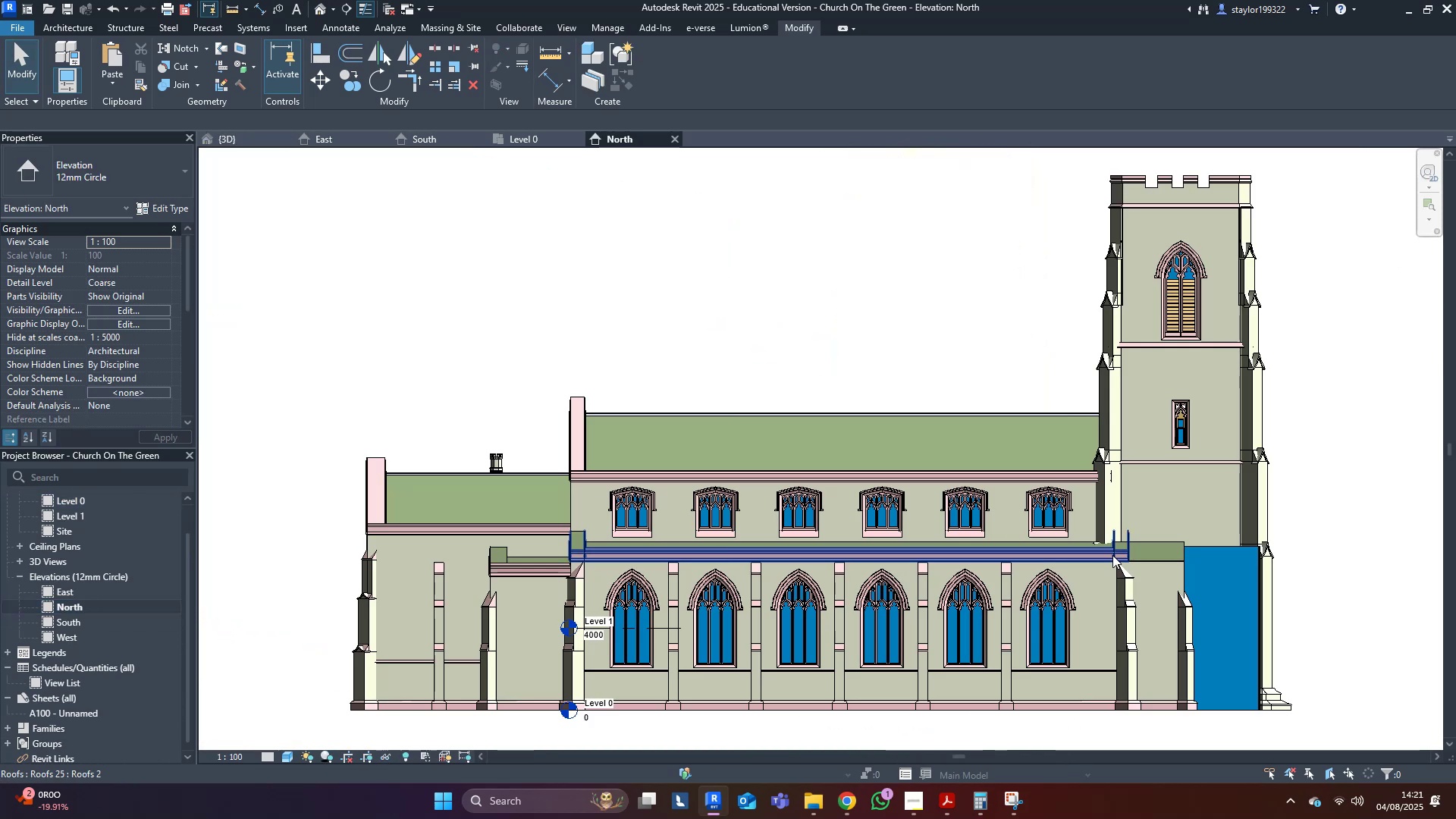 
scroll: coordinate [1238, 589], scroll_direction: up, amount: 4.0
 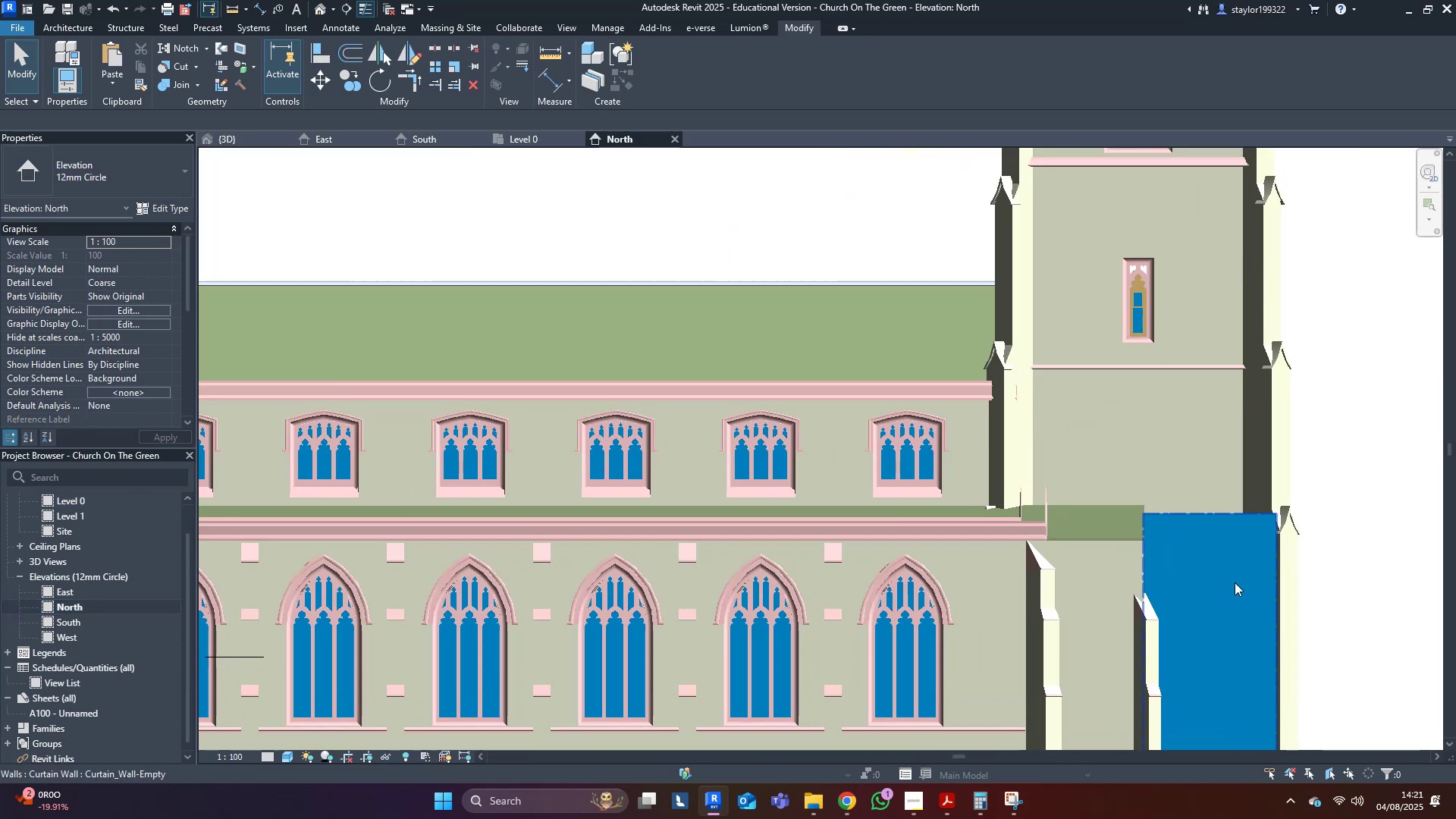 
type(wfsd)
 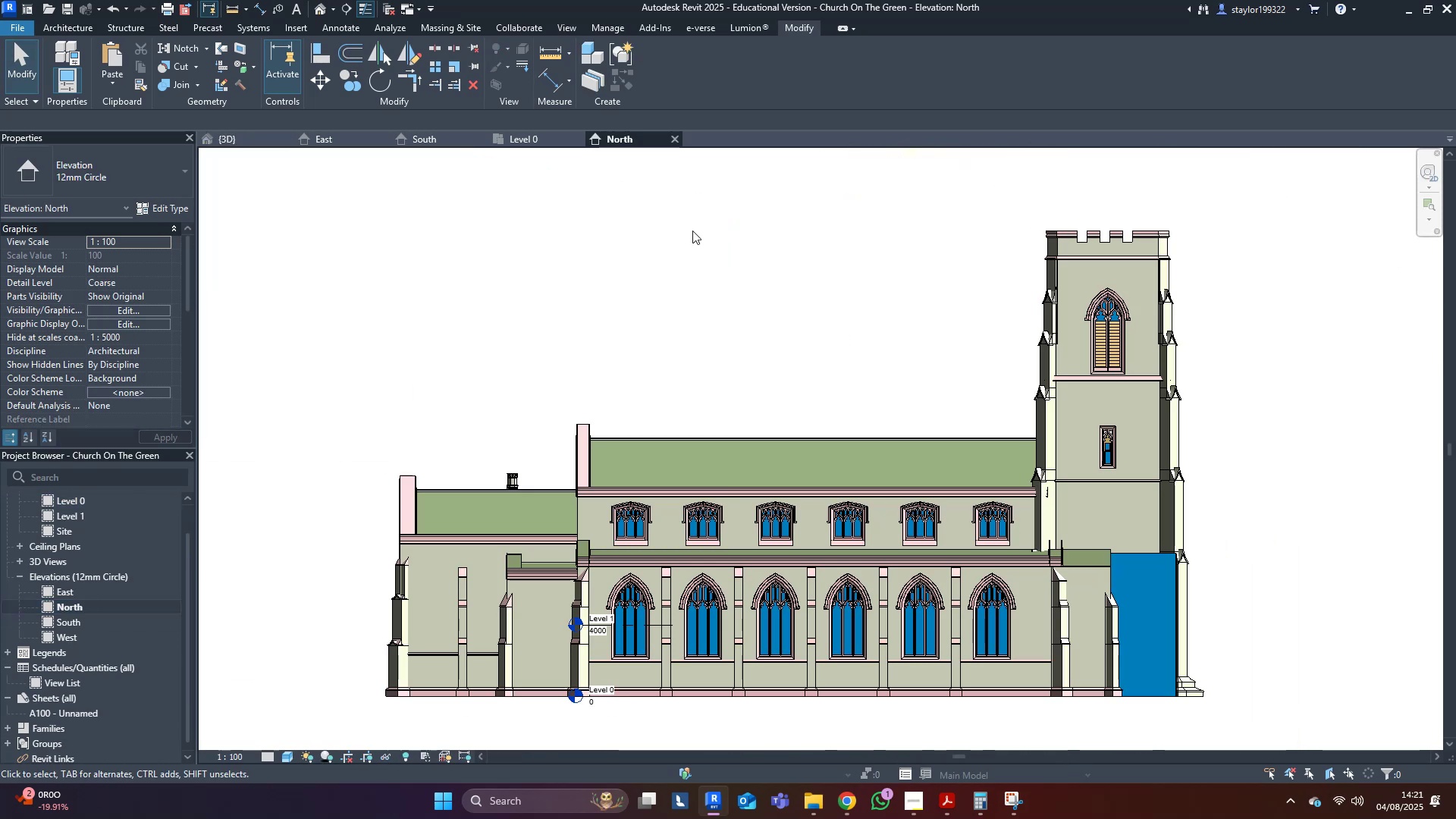 
scroll: coordinate [1078, 593], scroll_direction: down, amount: 5.0
 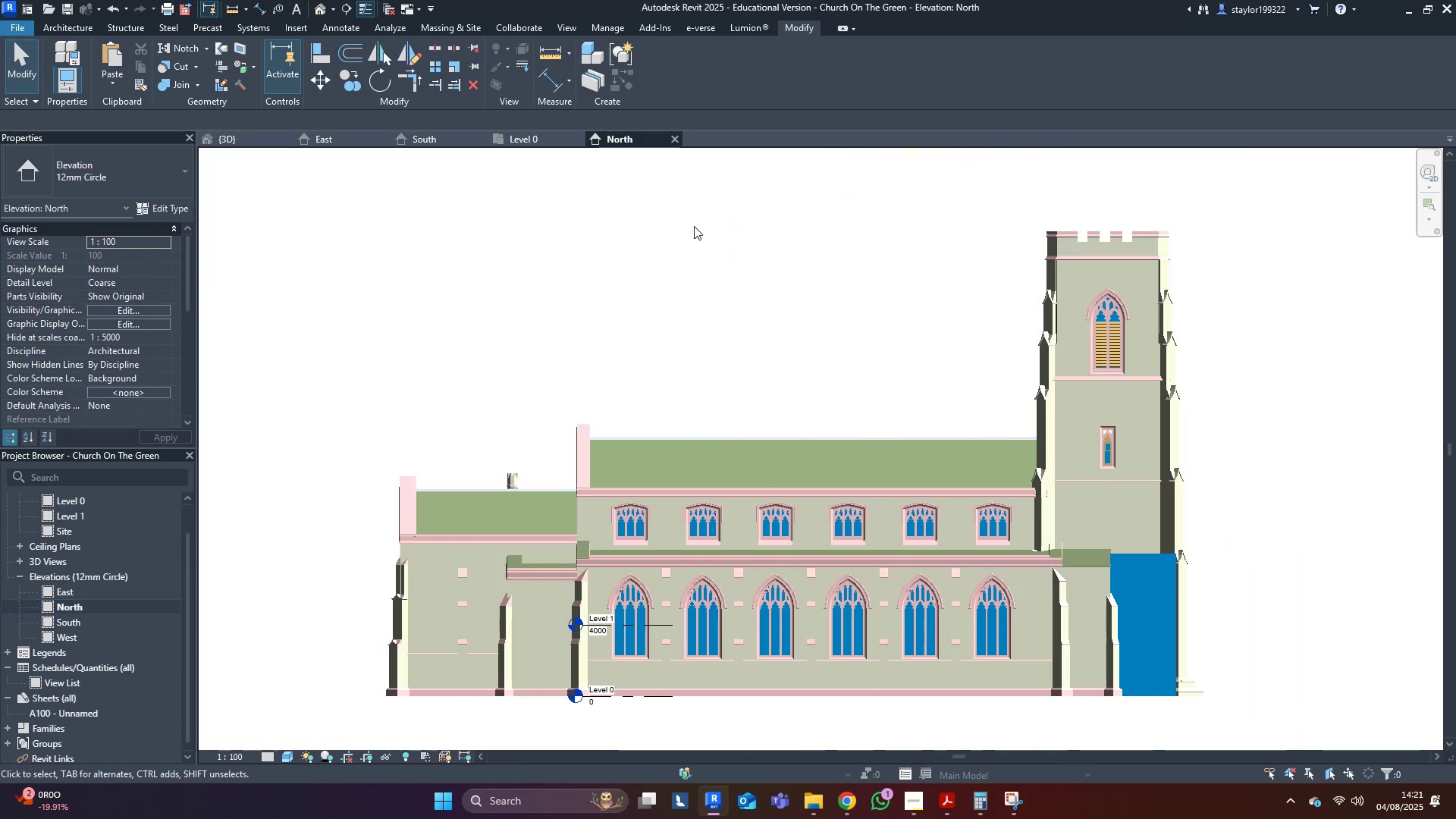 
left_click([694, 226])
 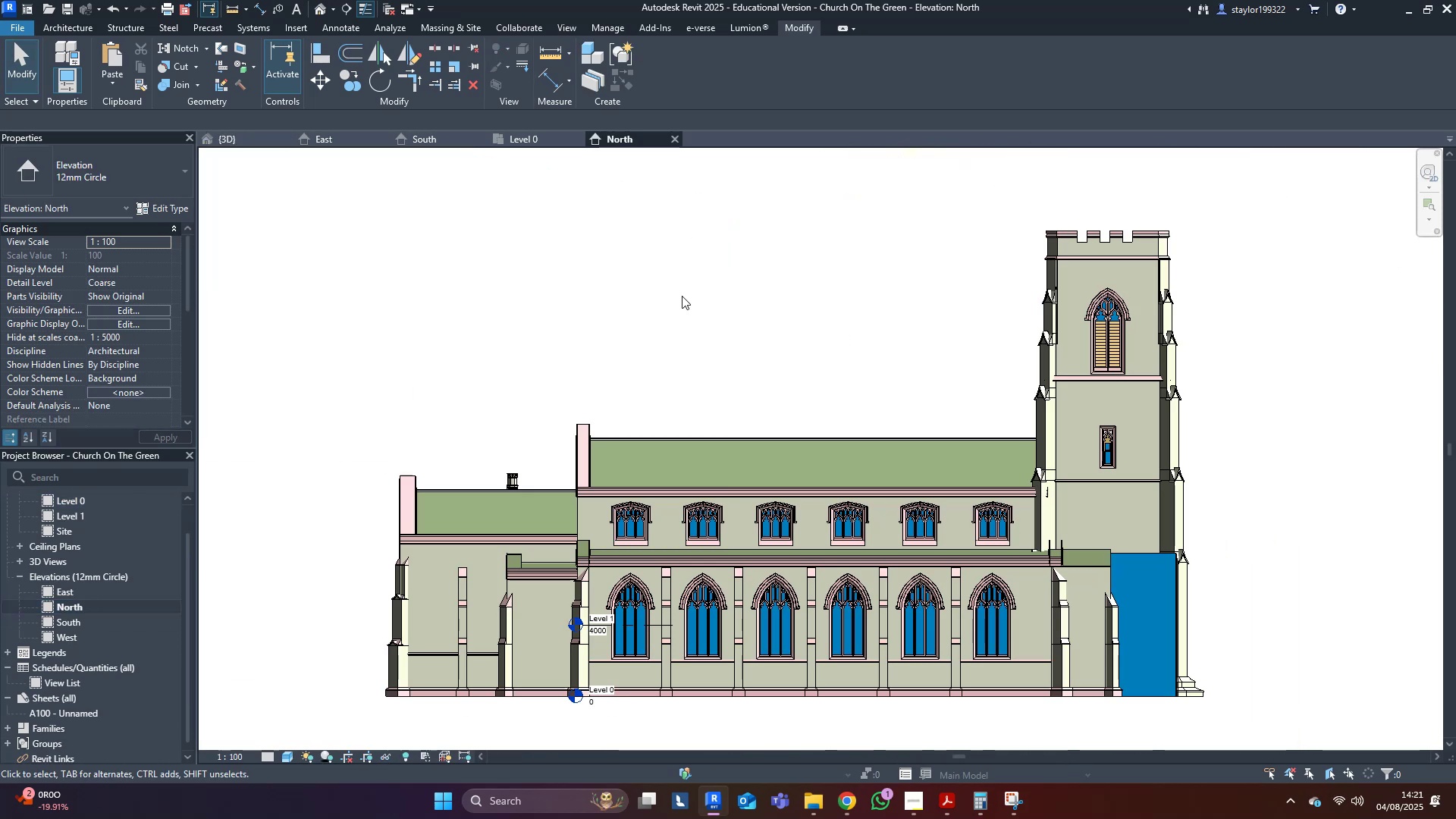 
middle_click([682, 296])
 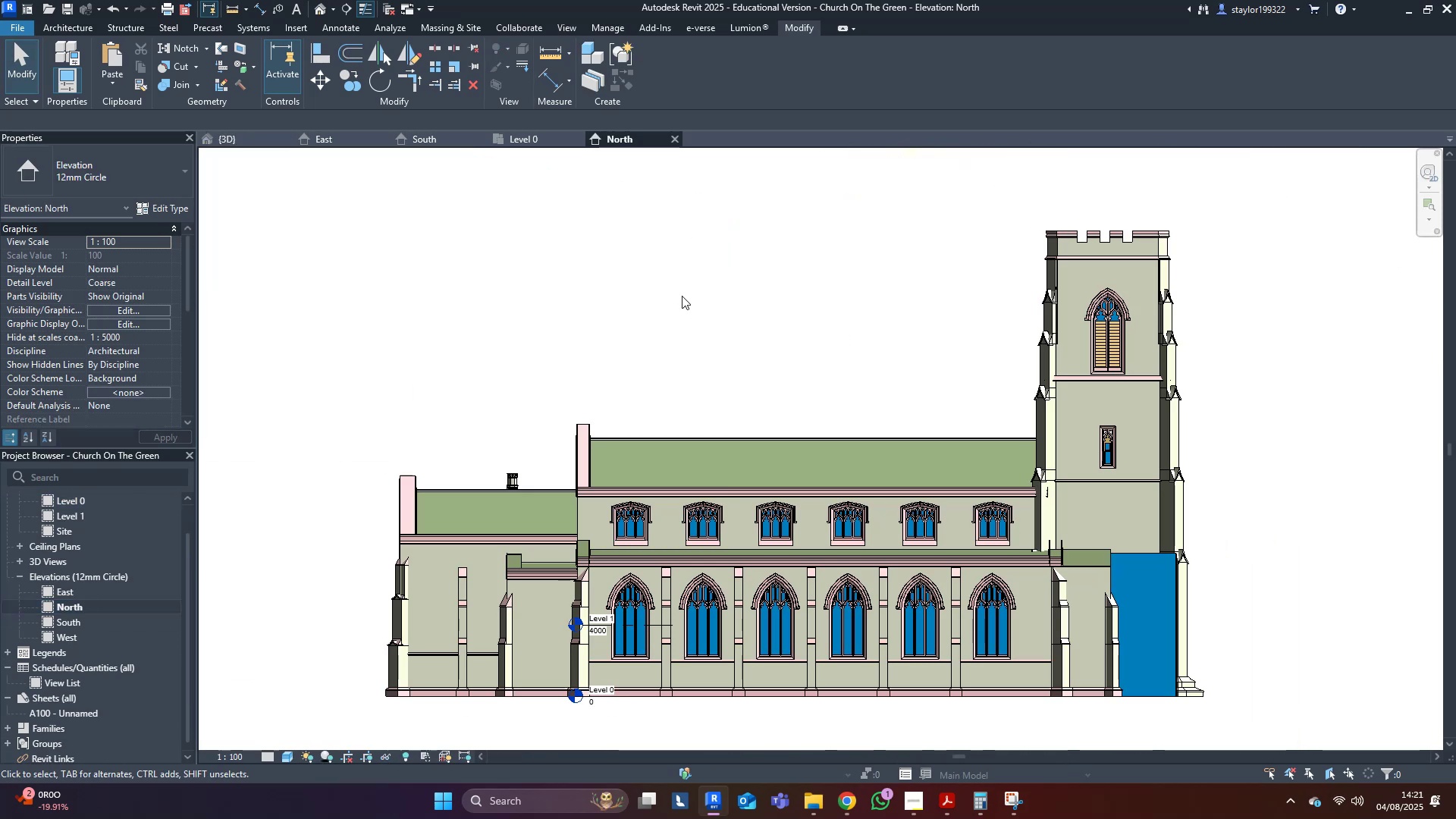 
scroll: coordinate [682, 296], scroll_direction: down, amount: 4.0
 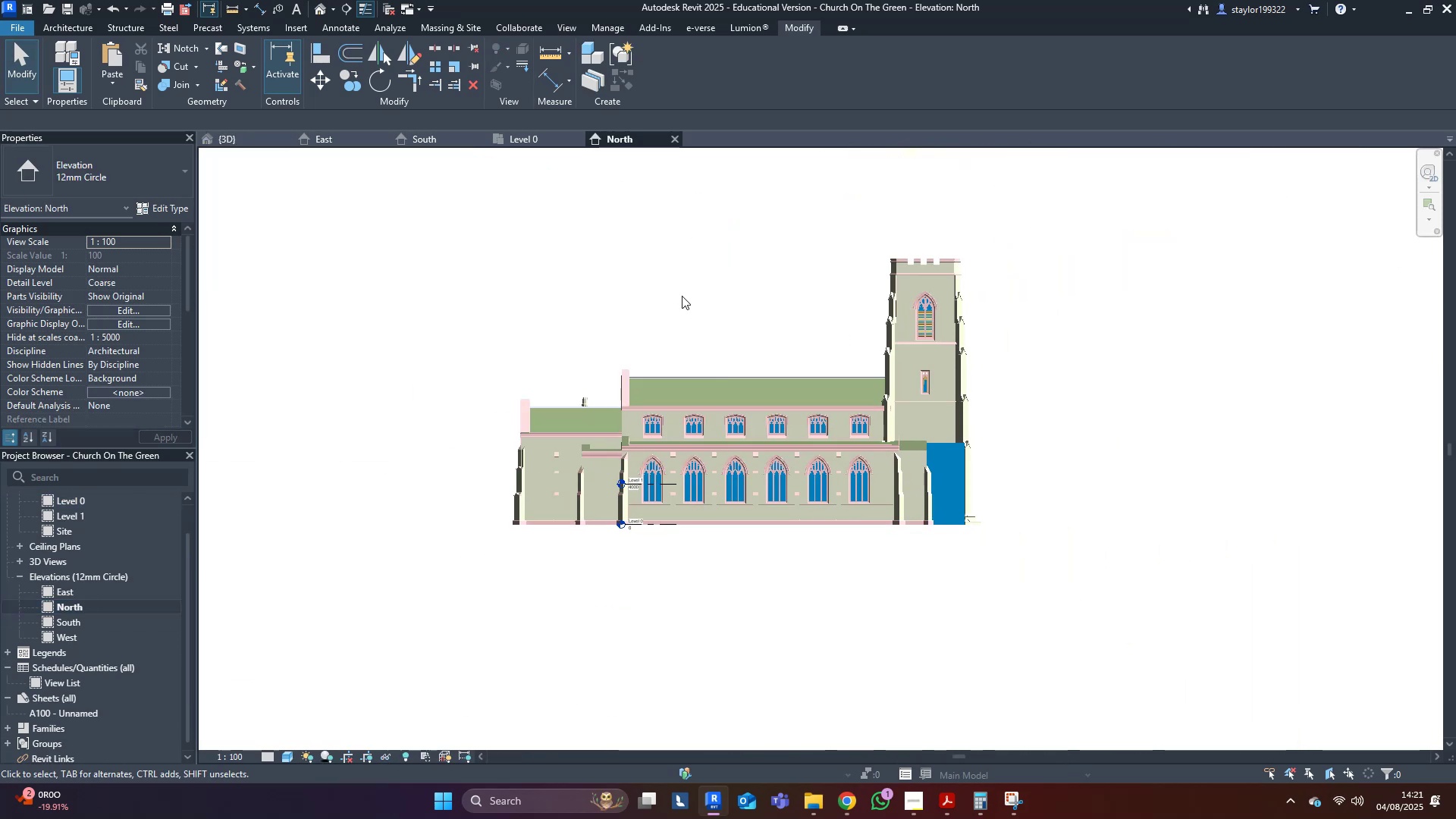 
key(Escape)
key(Escape)
type(wfsd)
 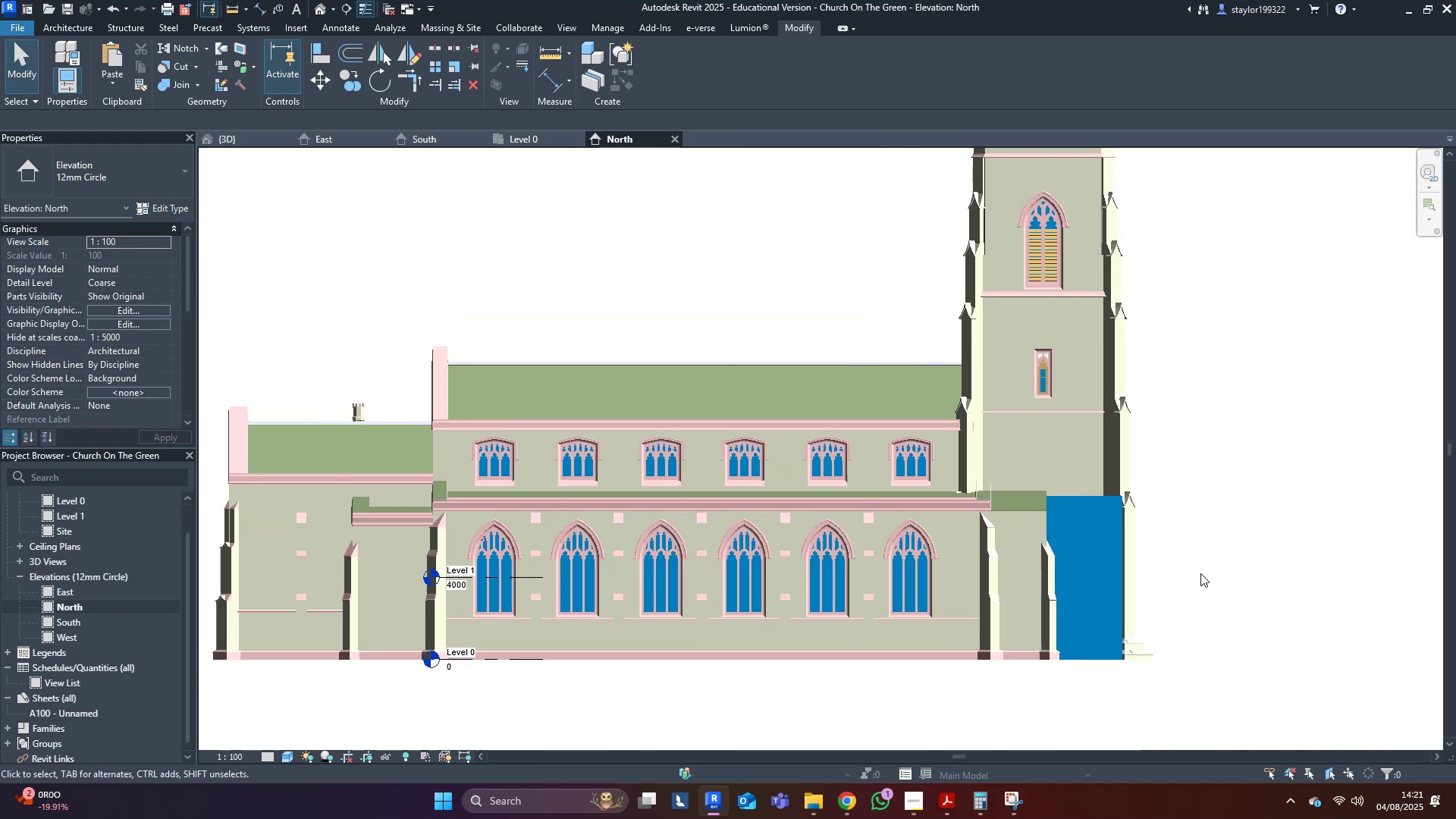 
scroll: coordinate [809, 463], scroll_direction: up, amount: 12.0
 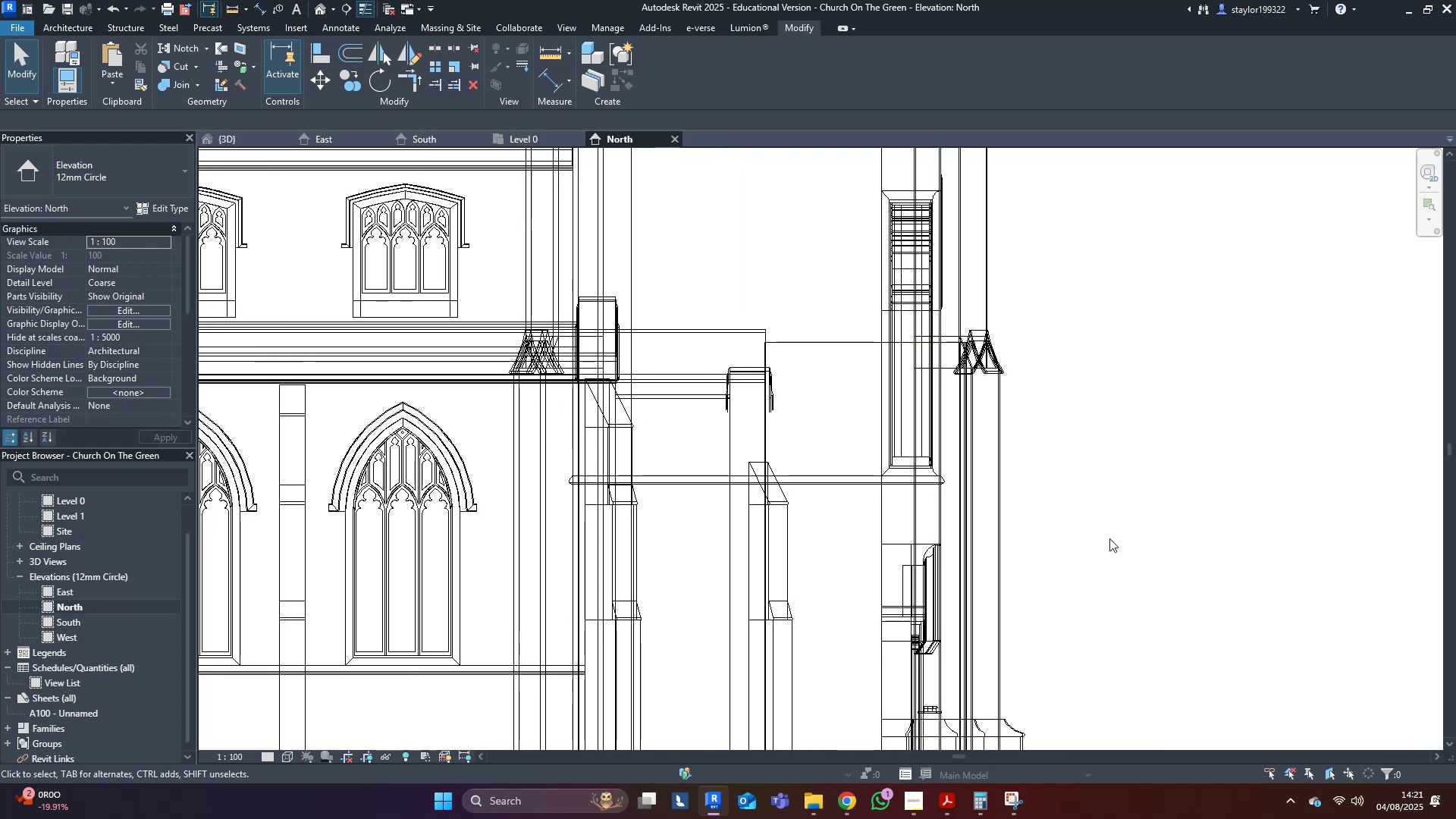 
scroll: coordinate [1200, 573], scroll_direction: down, amount: 8.0
 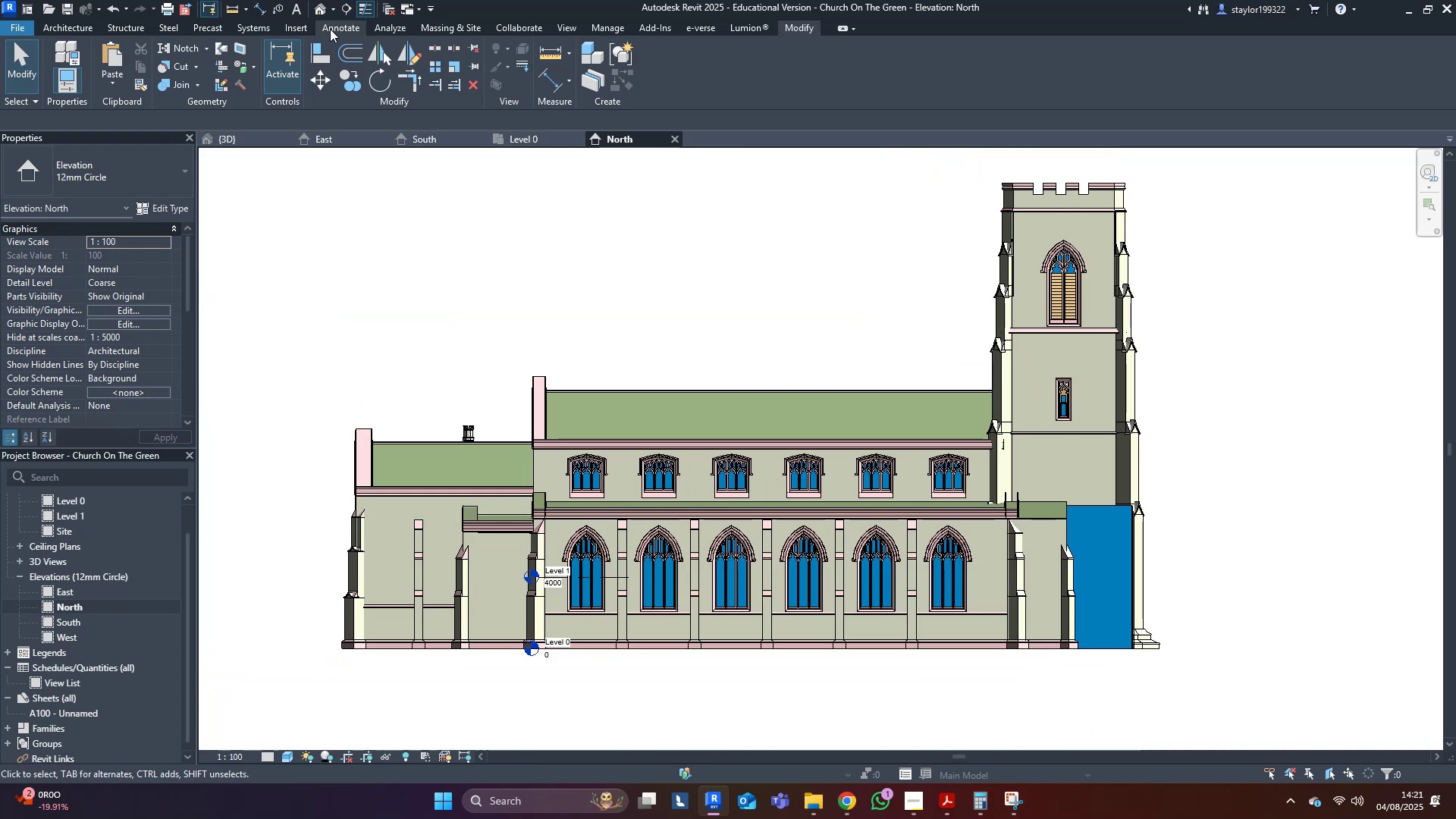 
left_click([309, 33])
 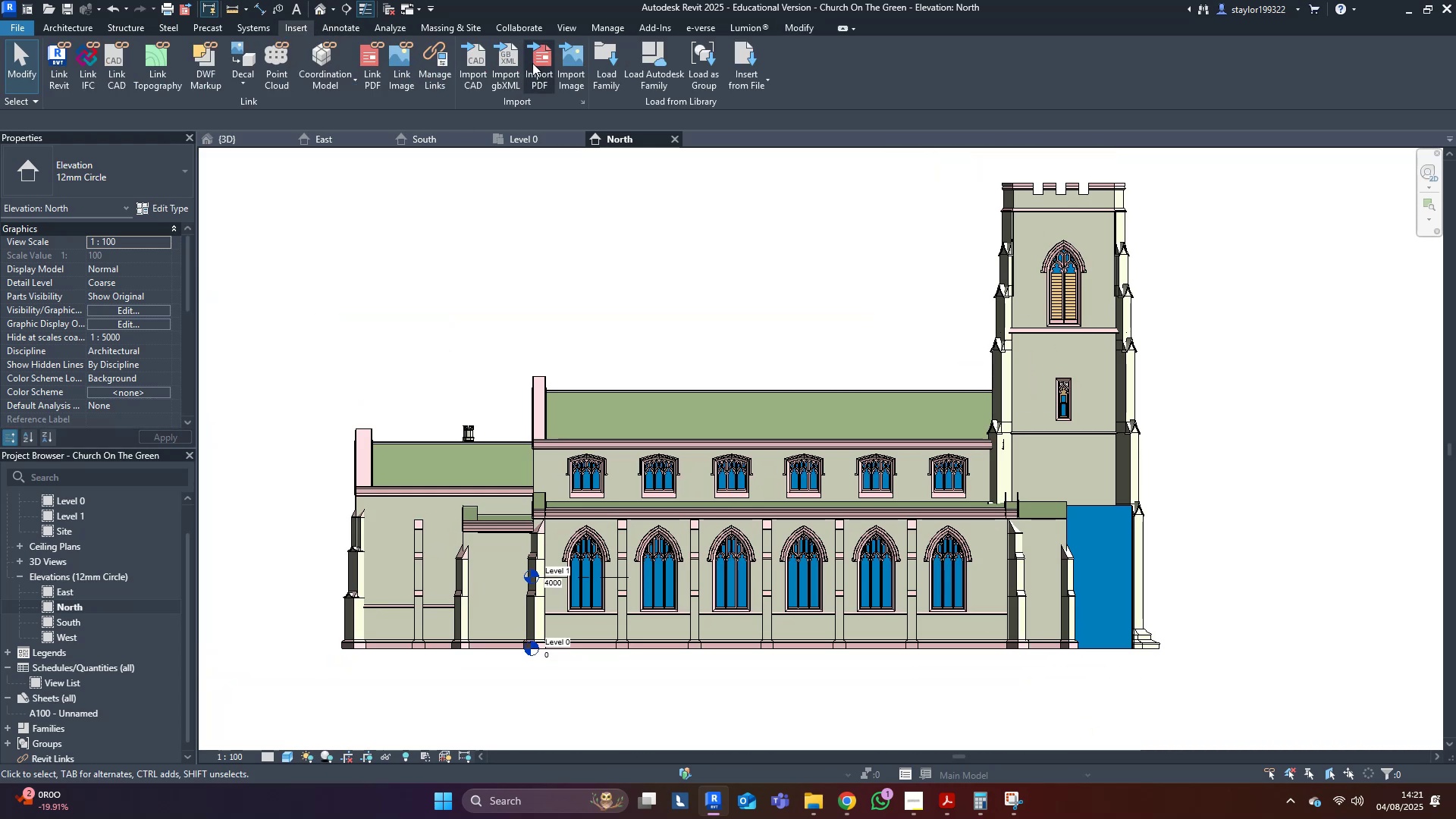 
left_click([532, 63])
 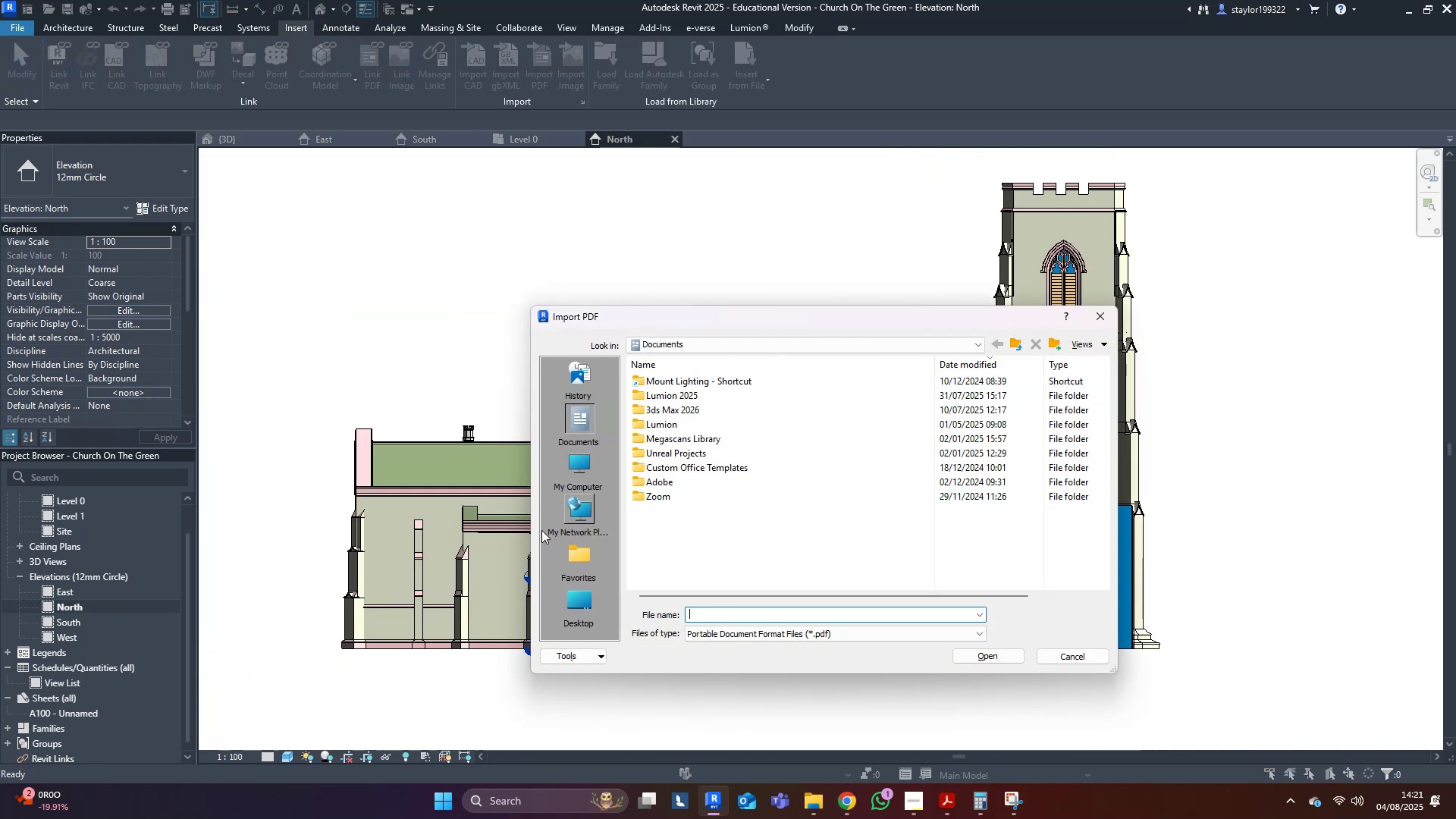 
left_click([576, 610])
 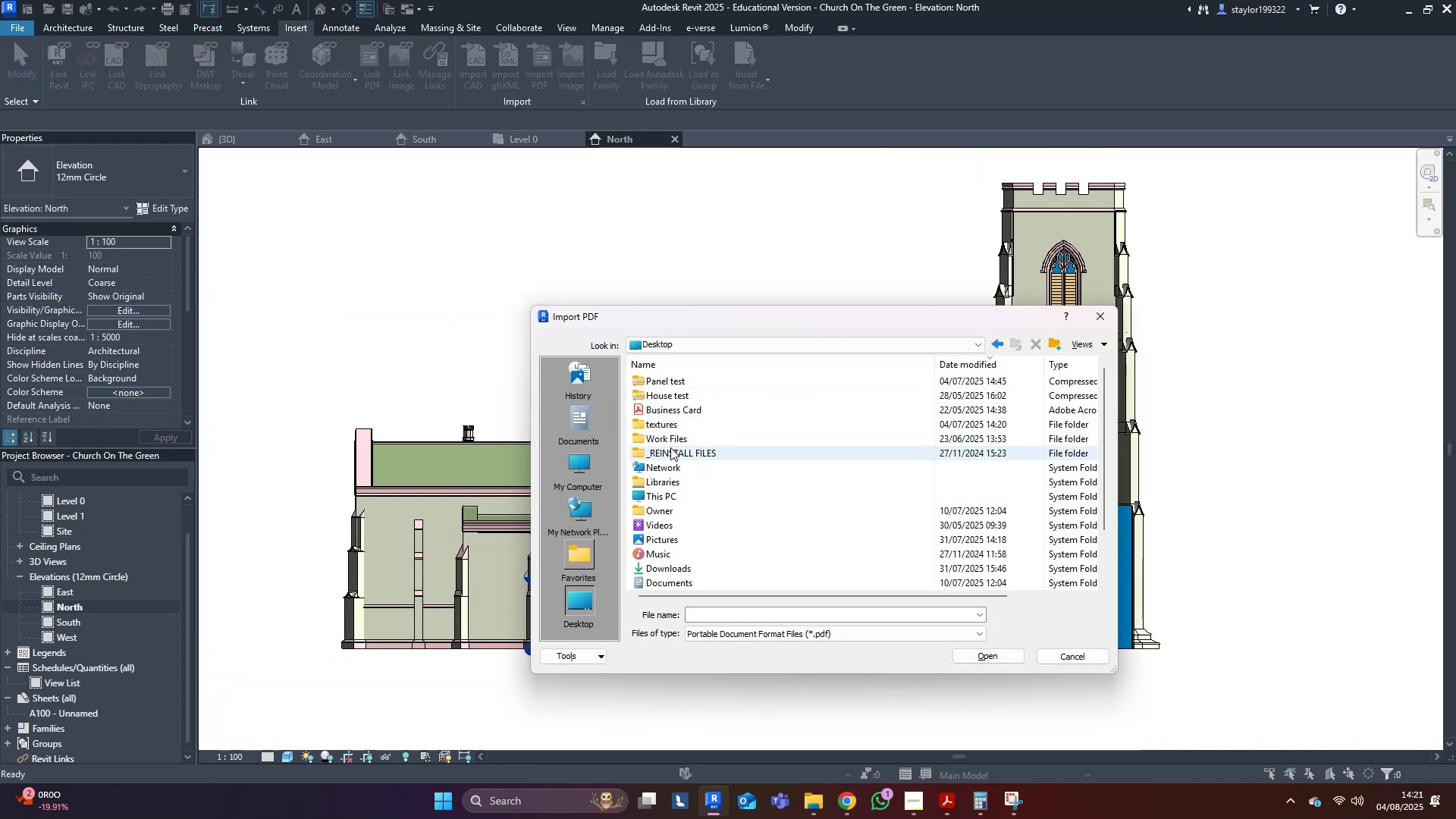 
double_click([668, 438])
 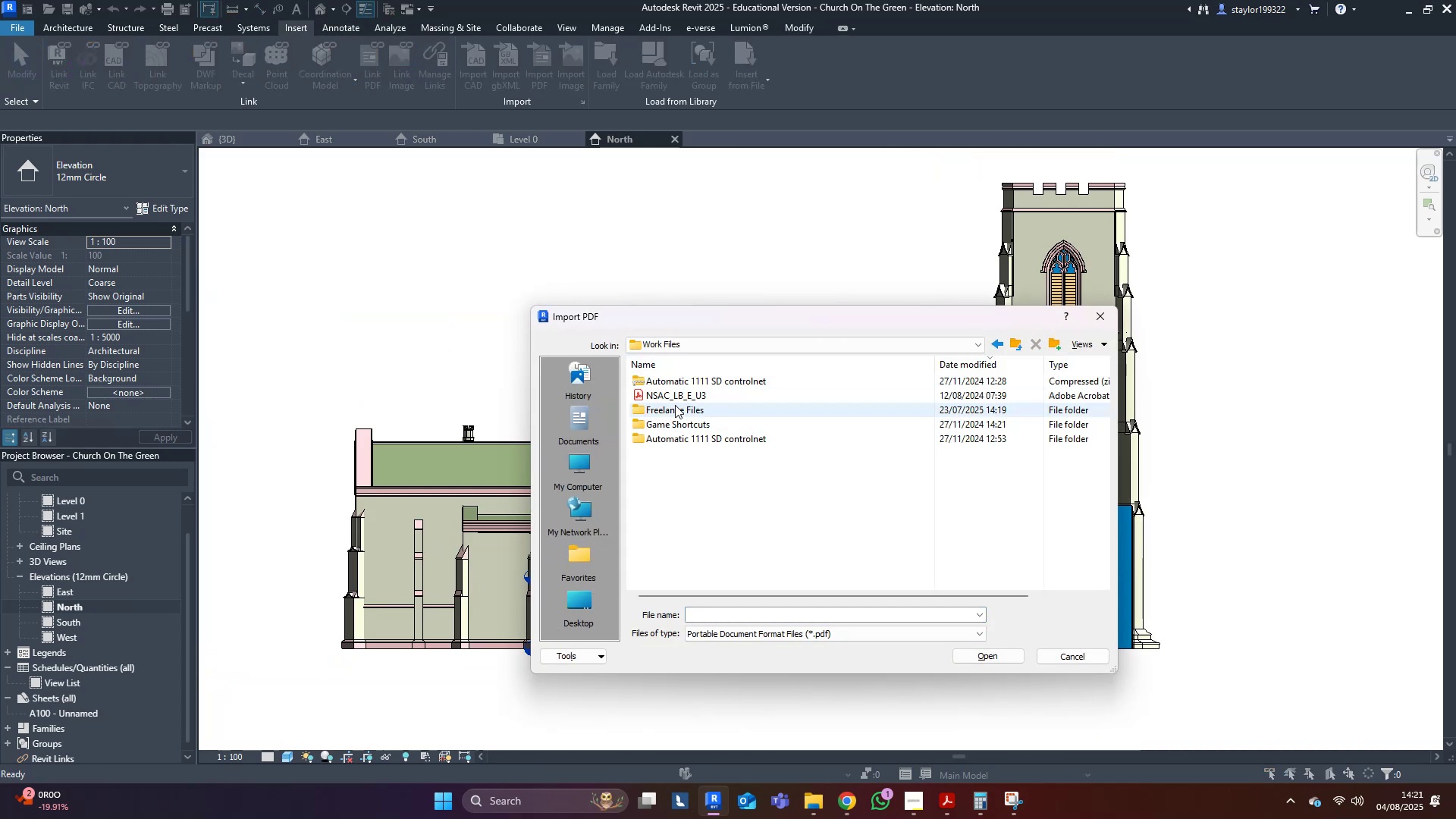 
double_click([675, 404])
 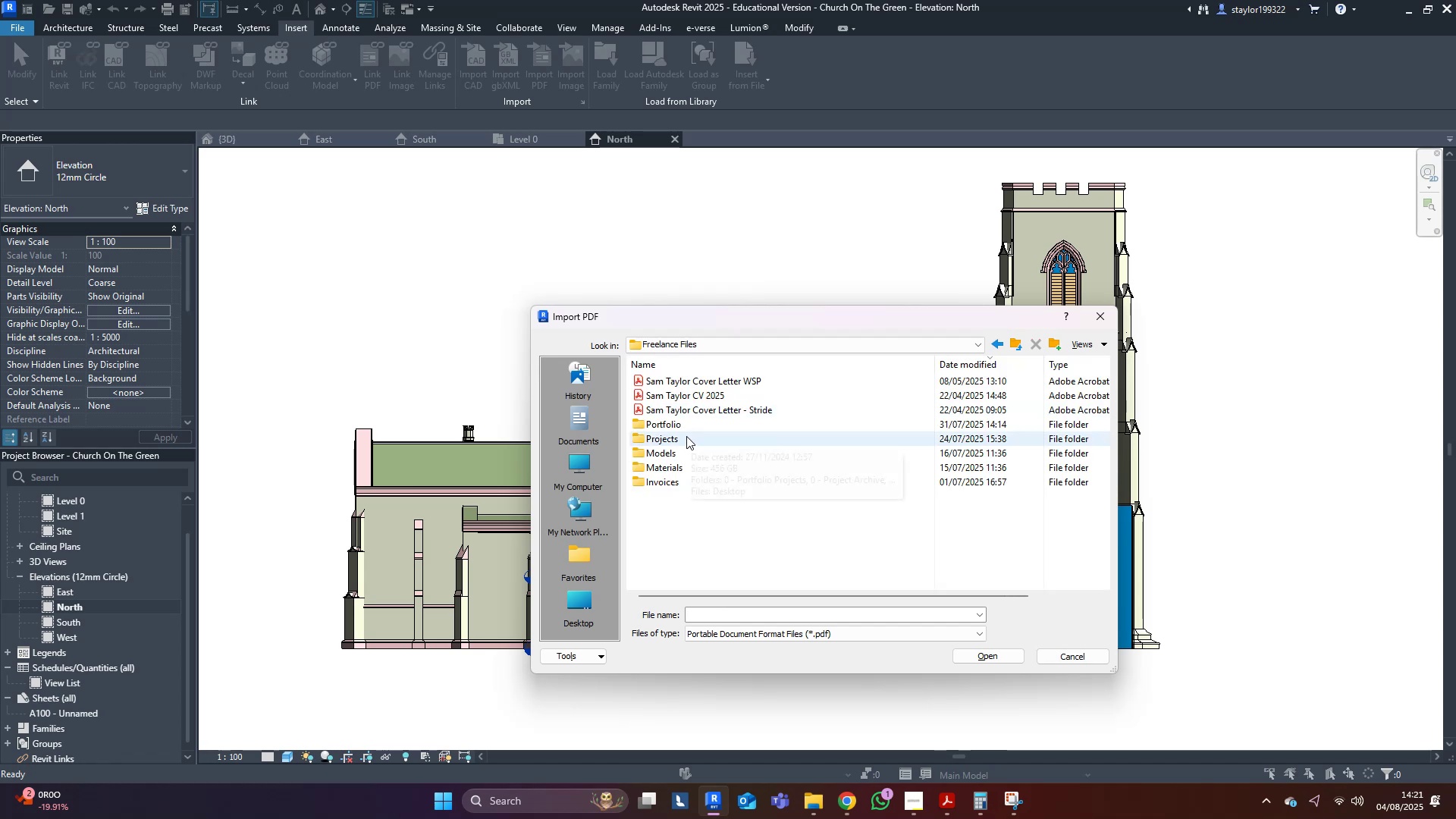 
double_click([686, 436])
 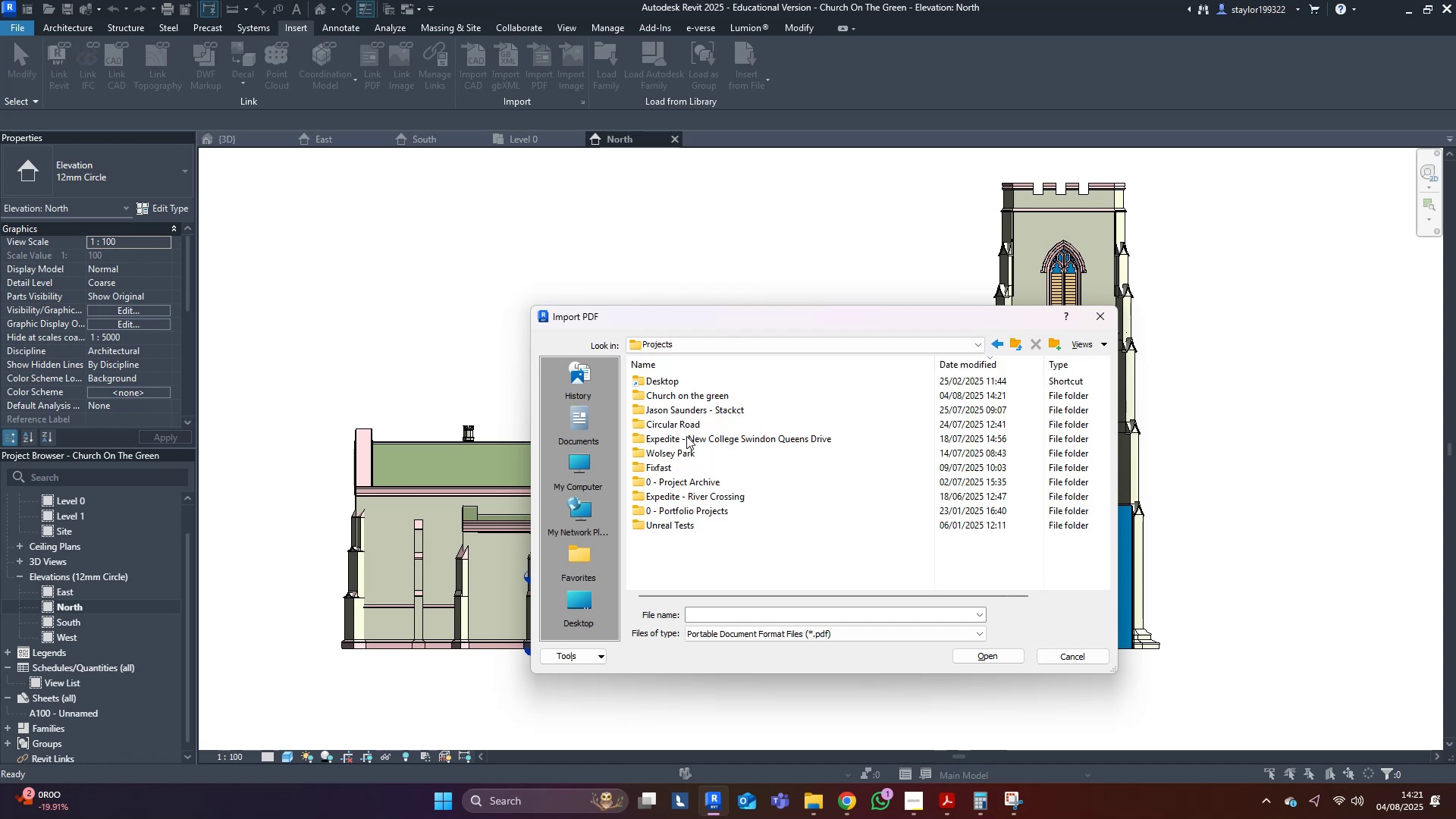 
mouse_move([692, 412])
 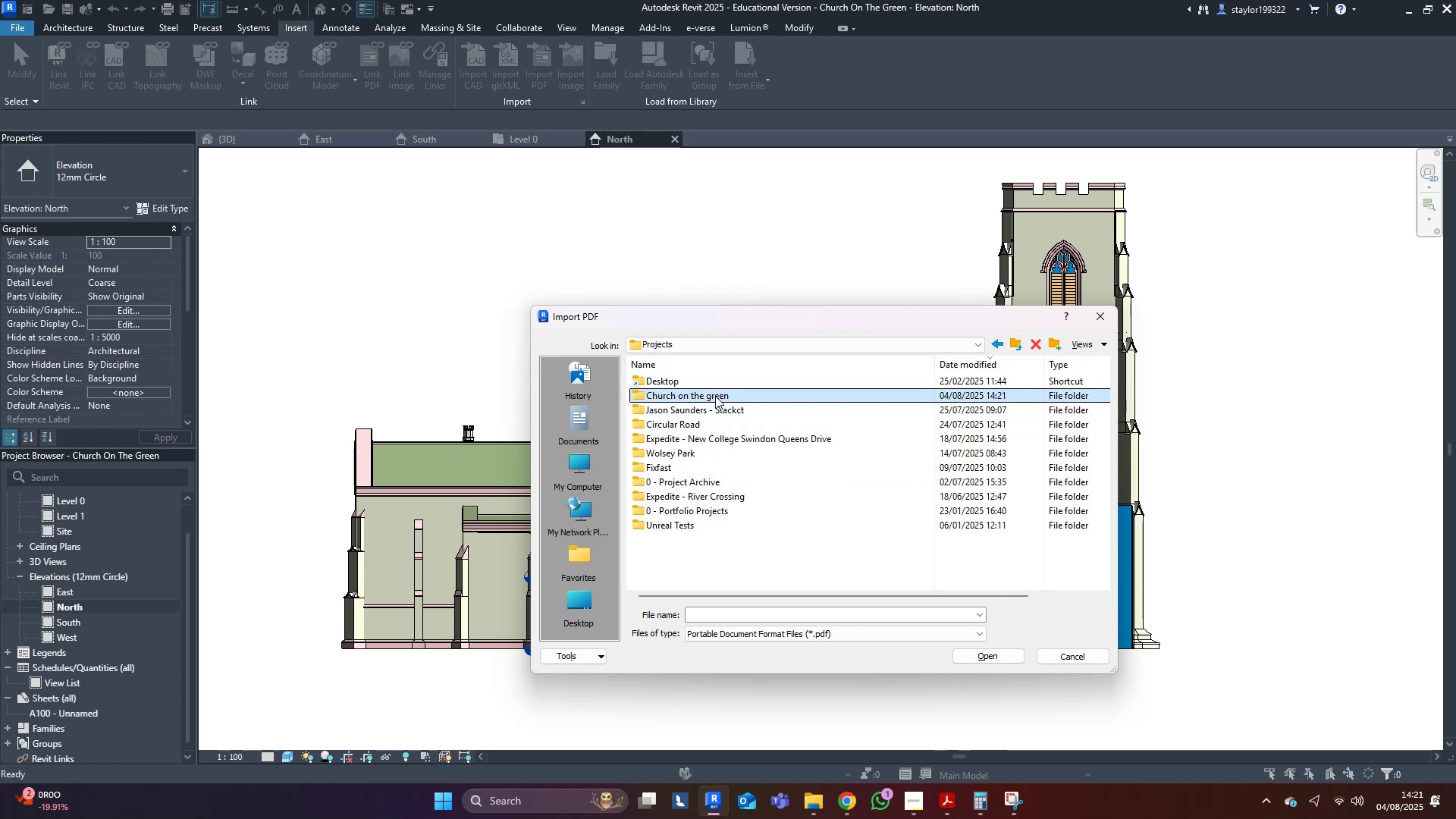 
double_click([715, 396])
 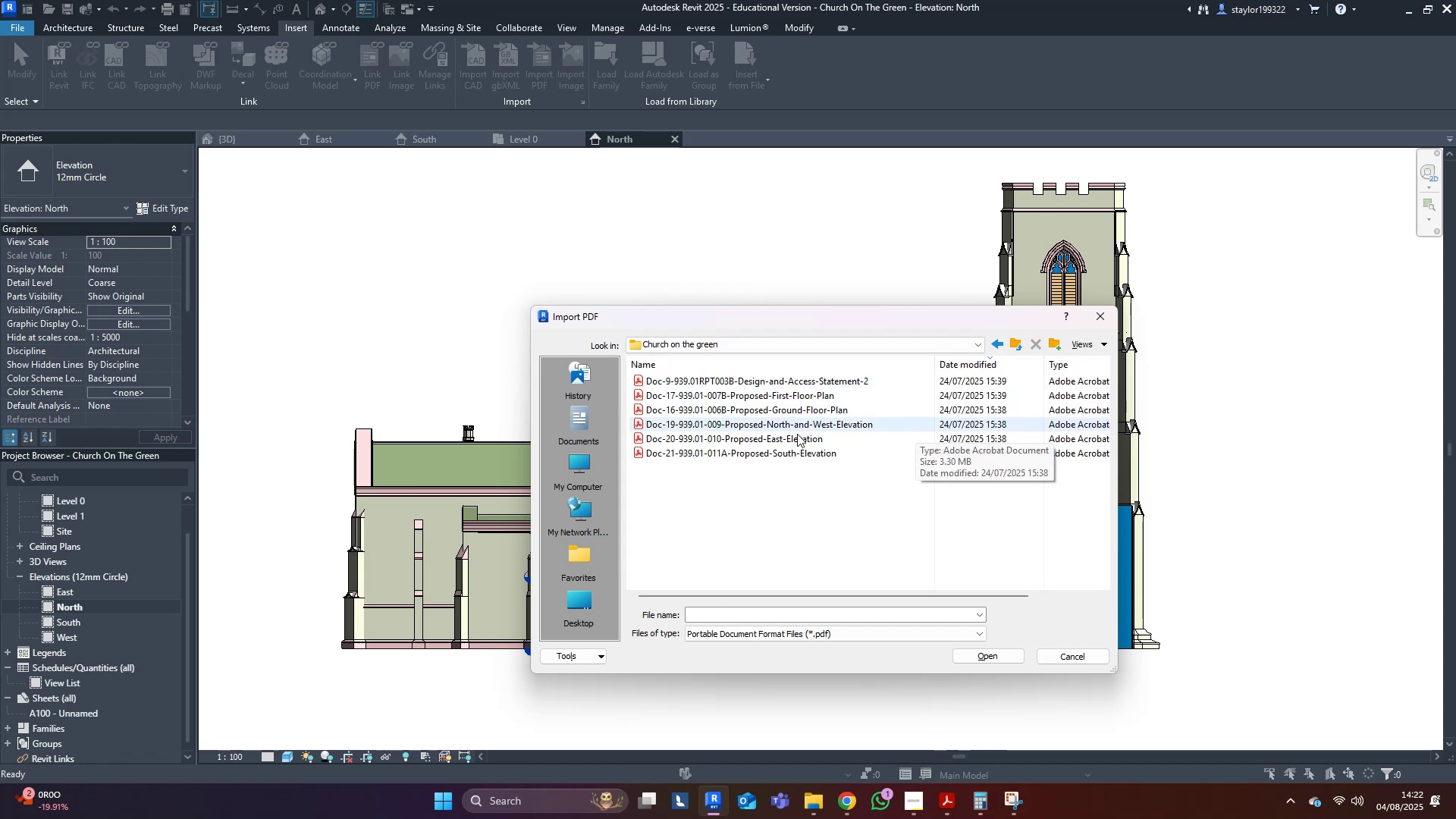 
left_click([793, 428])
 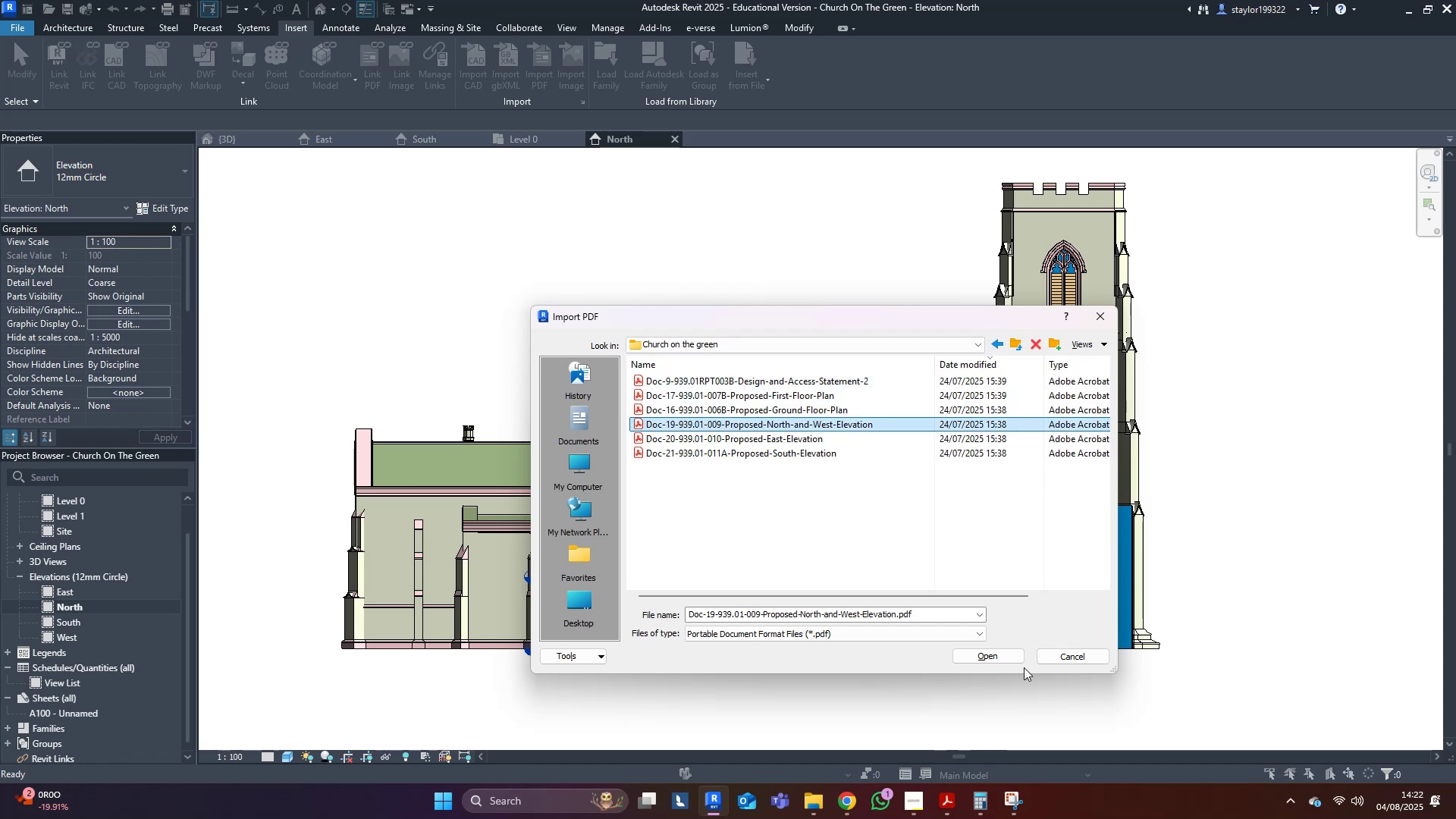 
left_click([998, 656])
 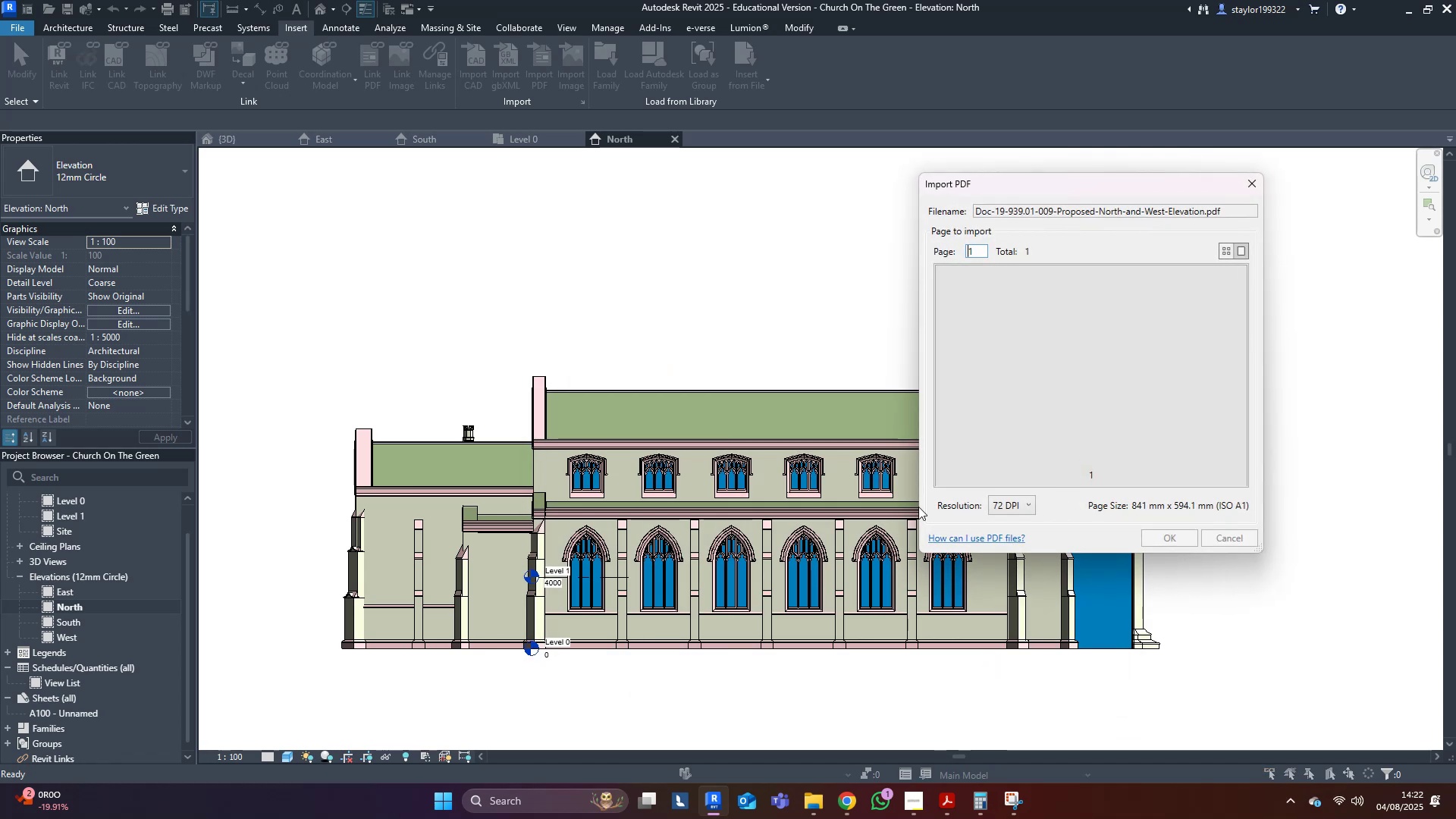 
left_click([1015, 498])
 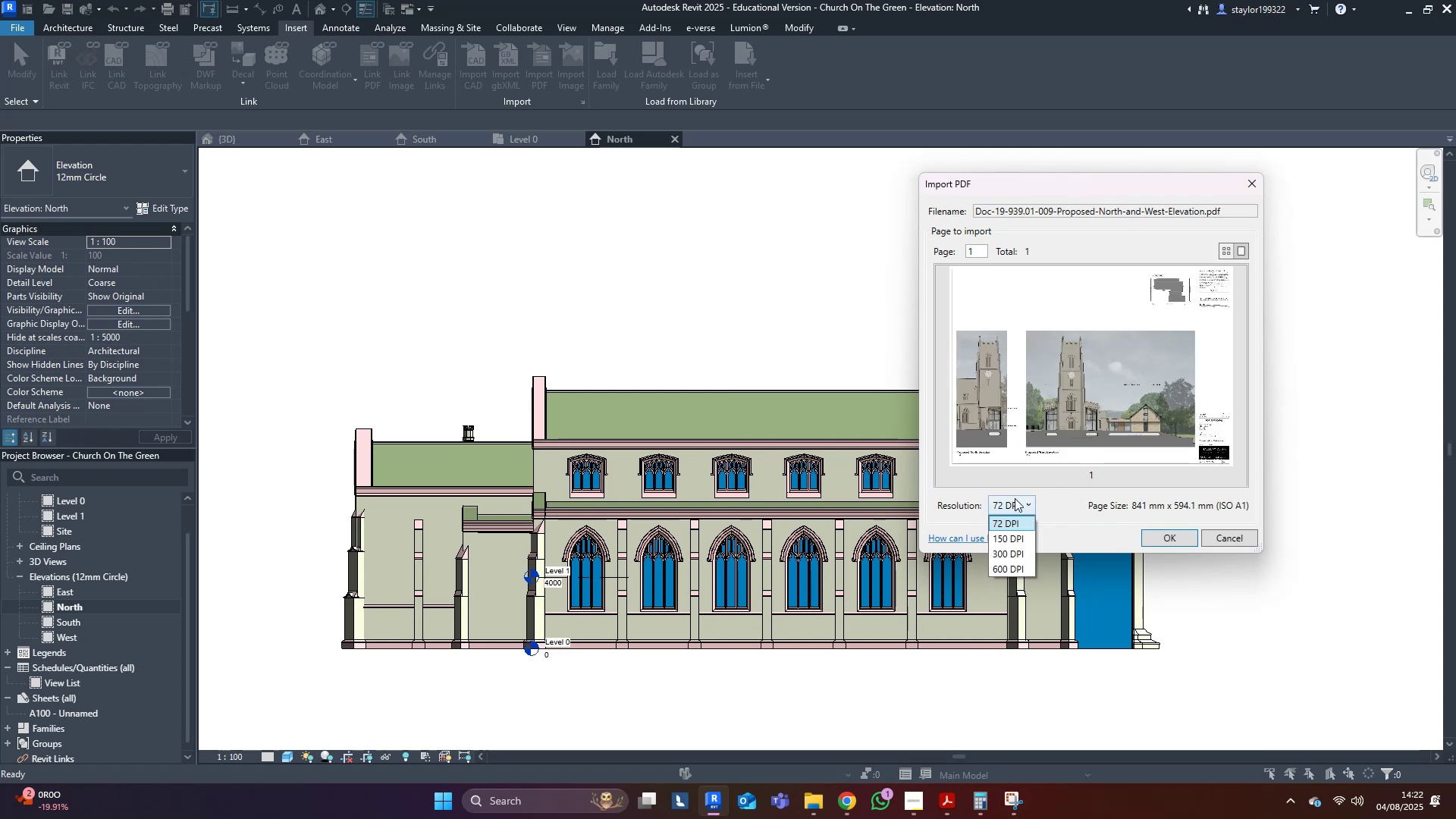 
left_click([1025, 563])
 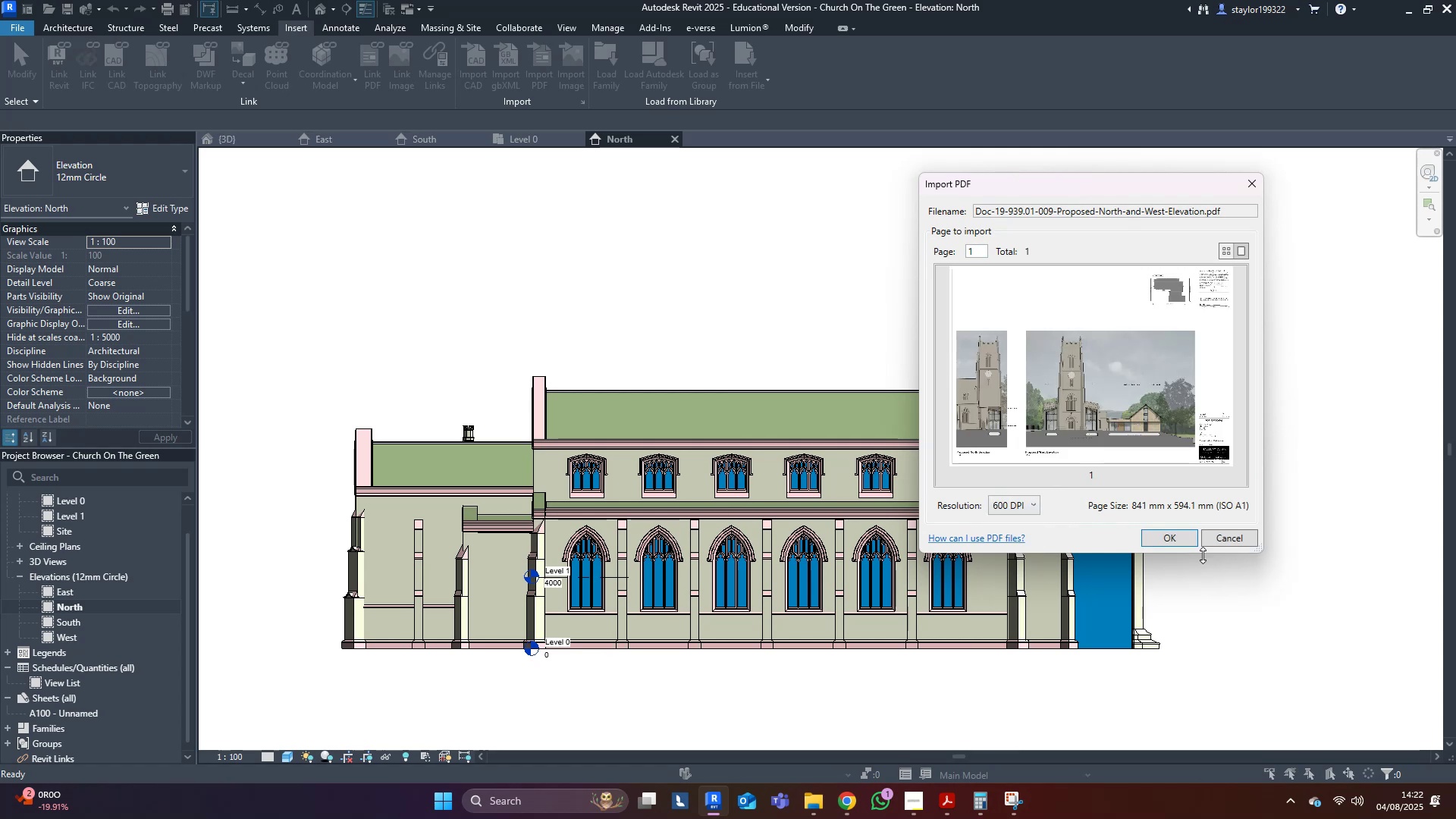 
left_click([1193, 529])
 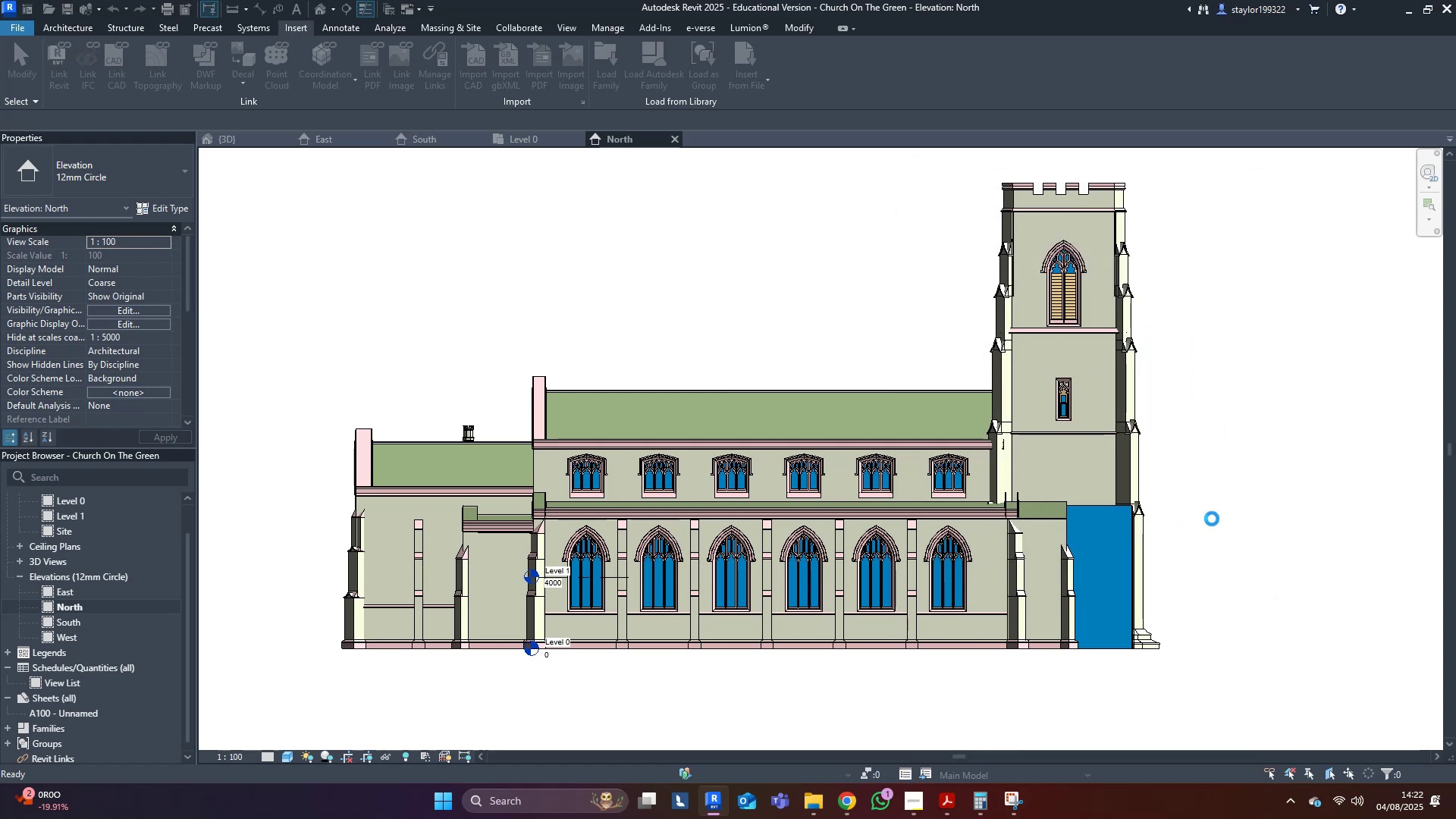 
wait(7.41)
 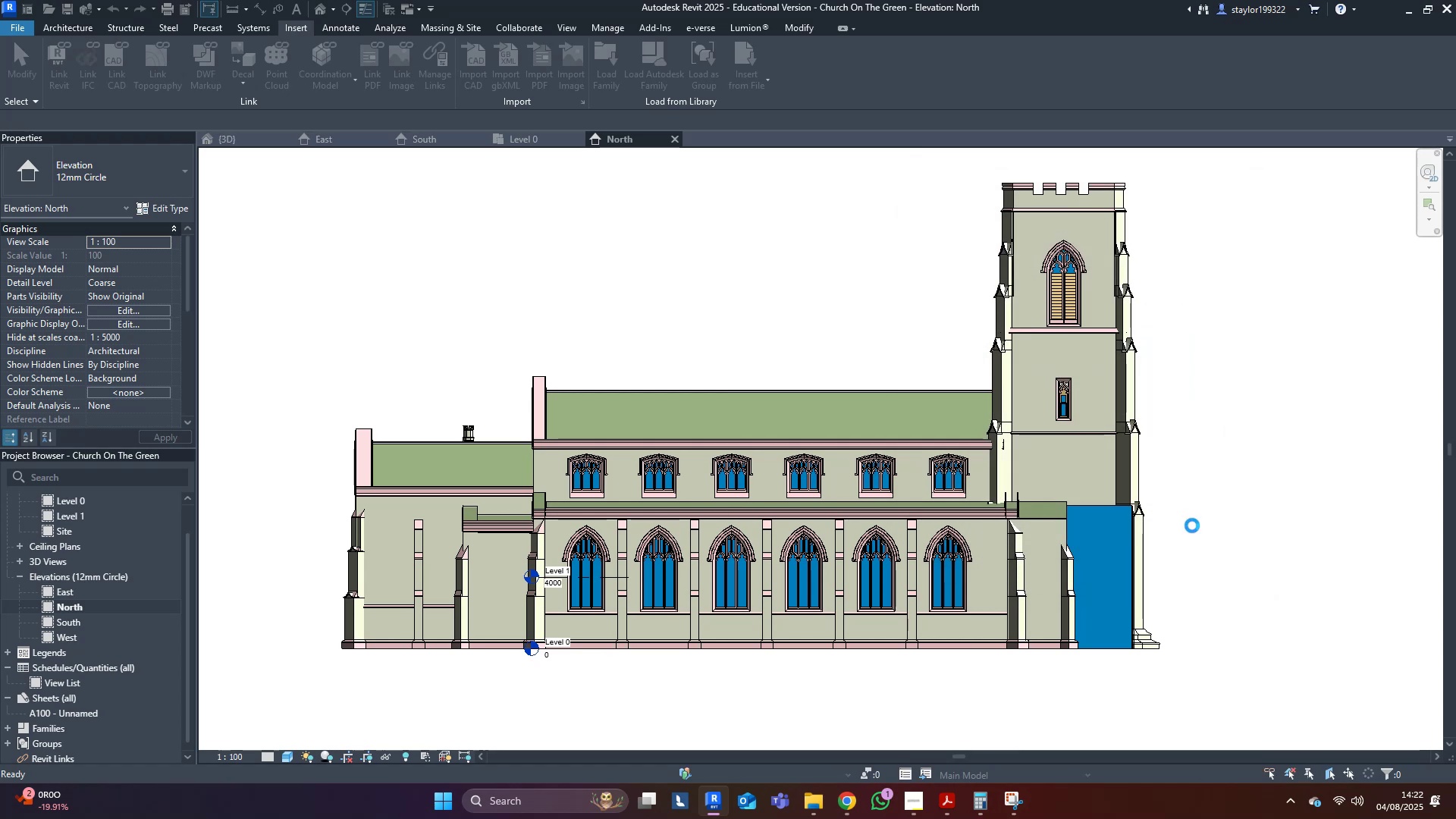 
left_click([766, 723])
 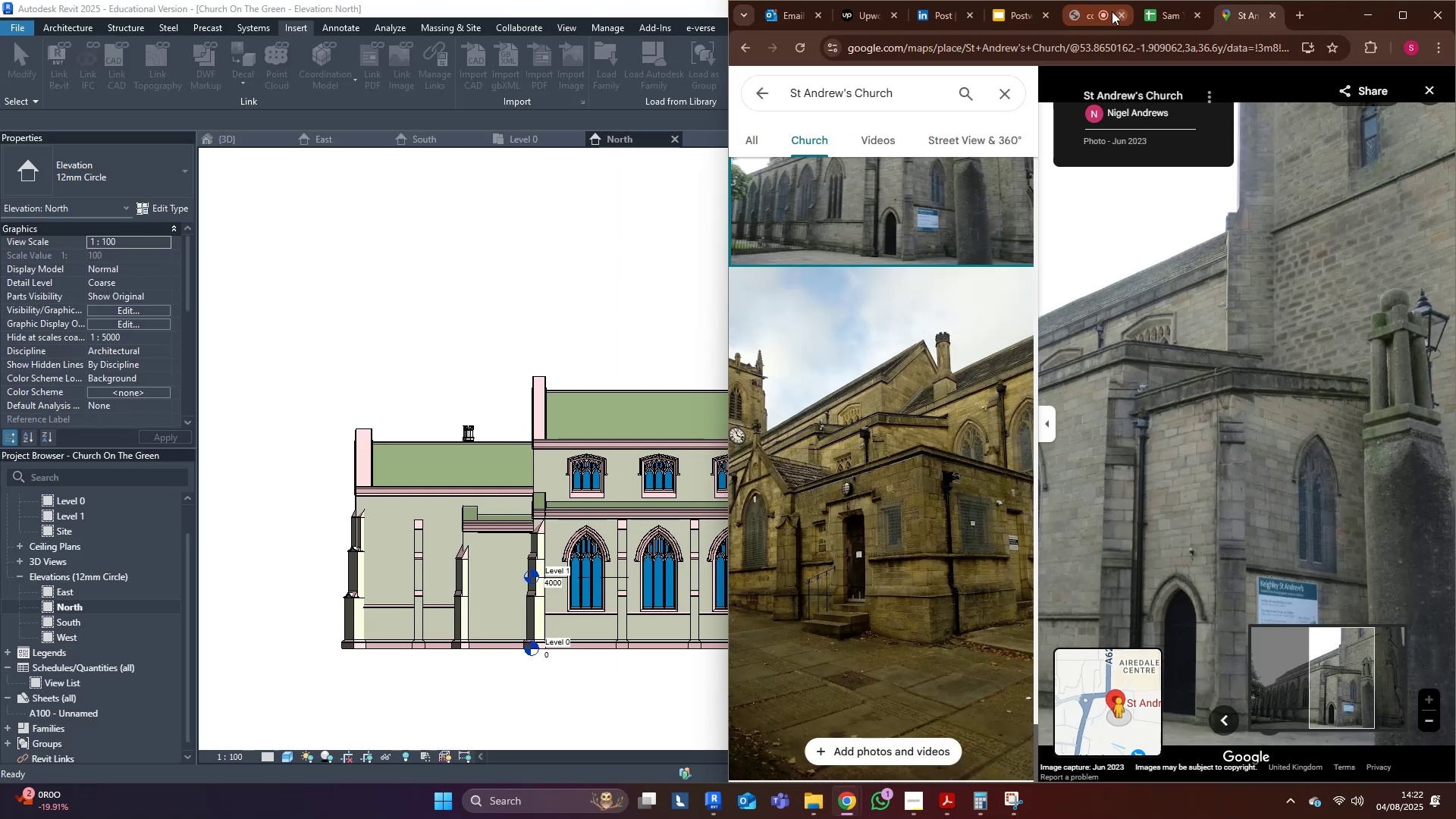 
left_click([1084, 16])
 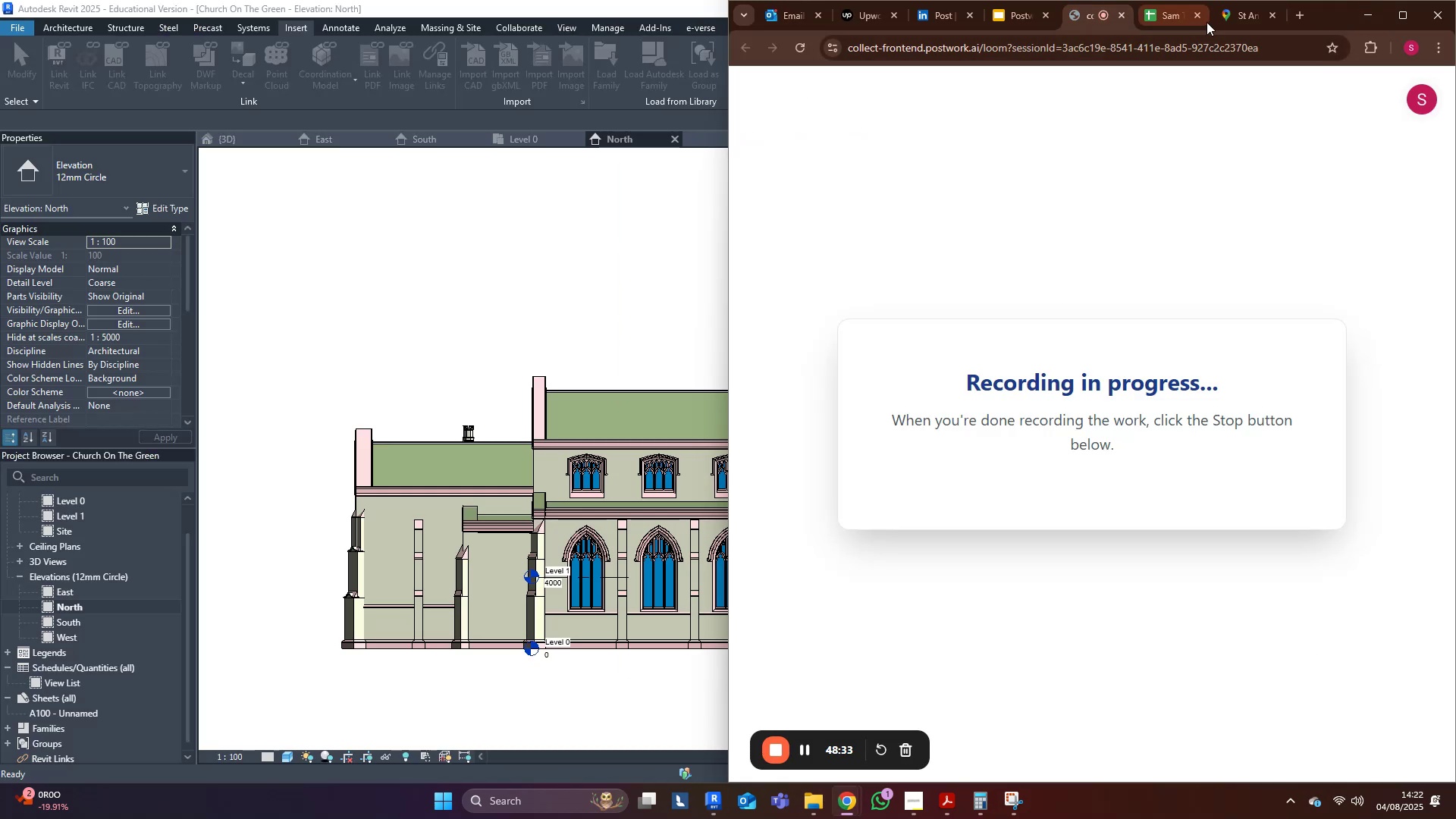 
left_click([1239, 15])
 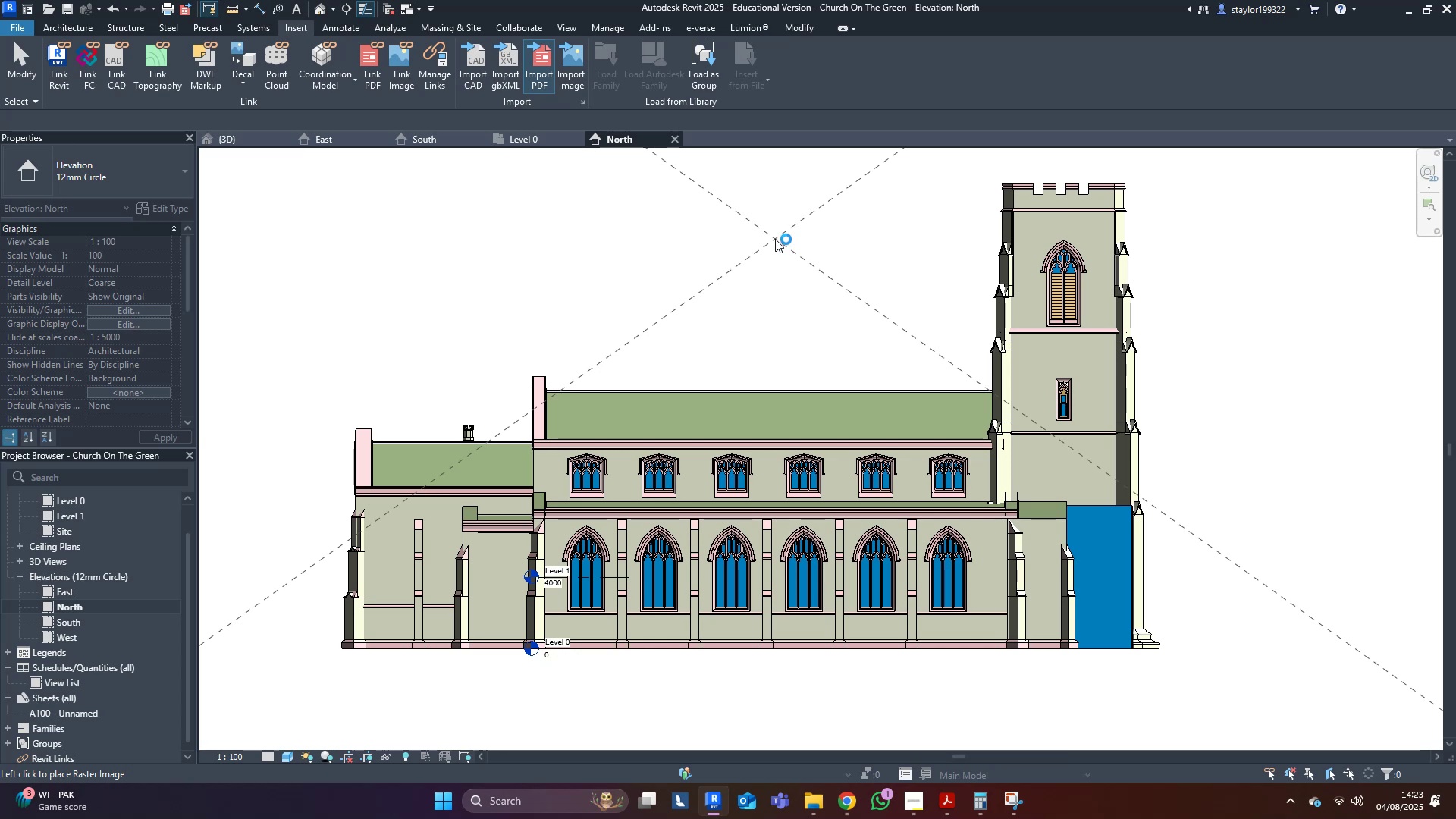 
wait(51.01)
 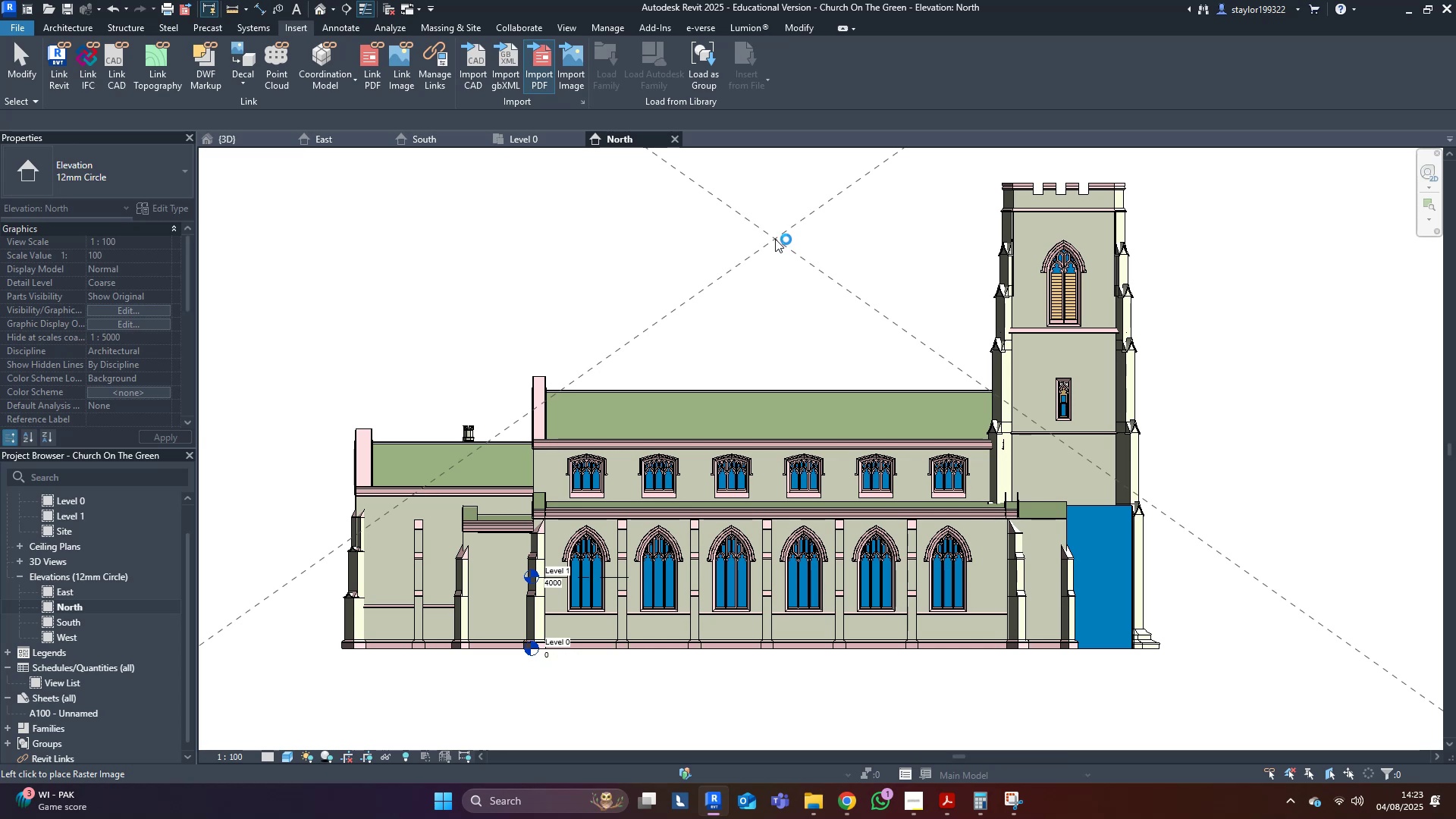 
left_click([802, 231])
 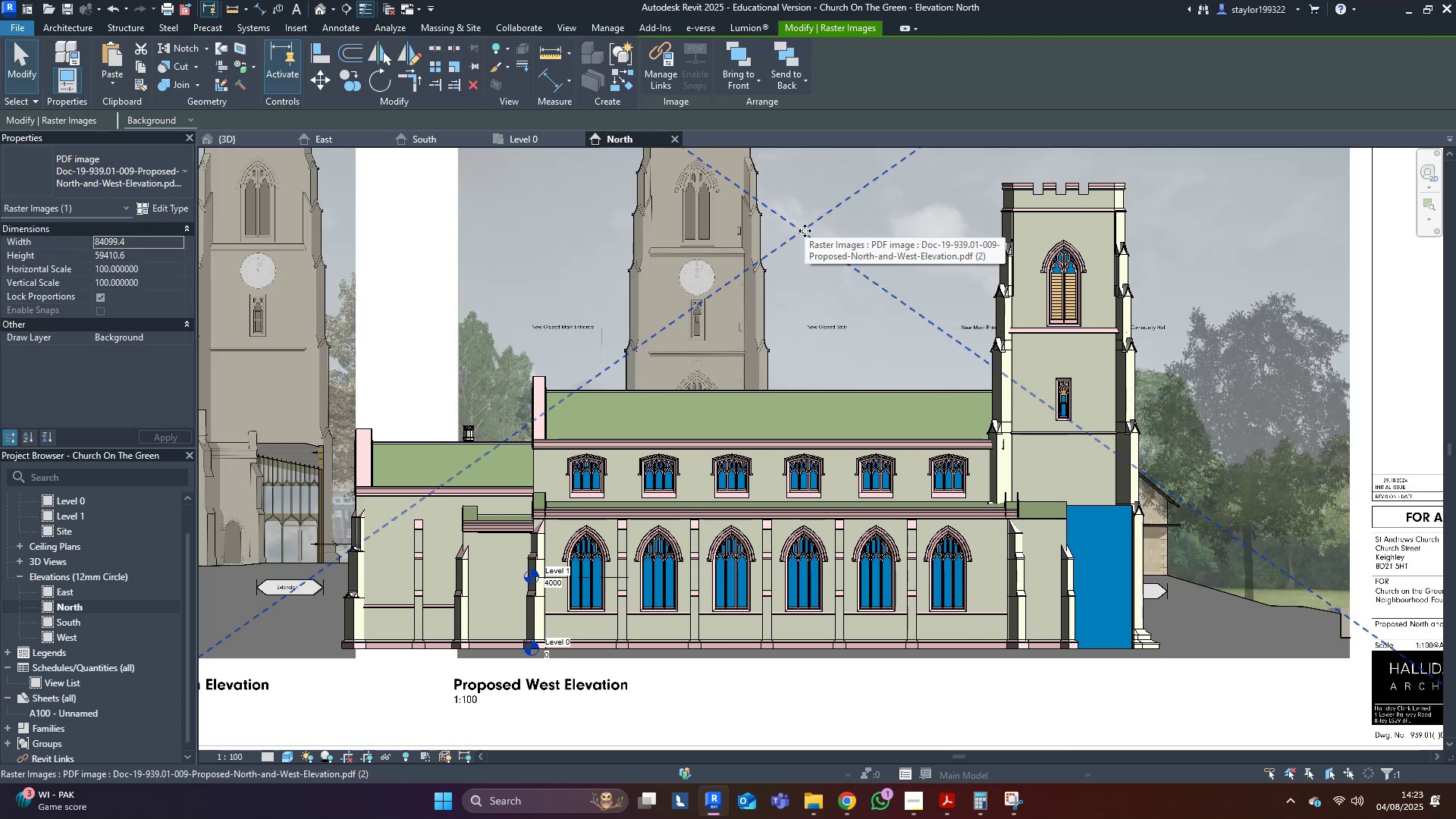 
scroll: coordinate [1012, 364], scroll_direction: down, amount: 2.0
 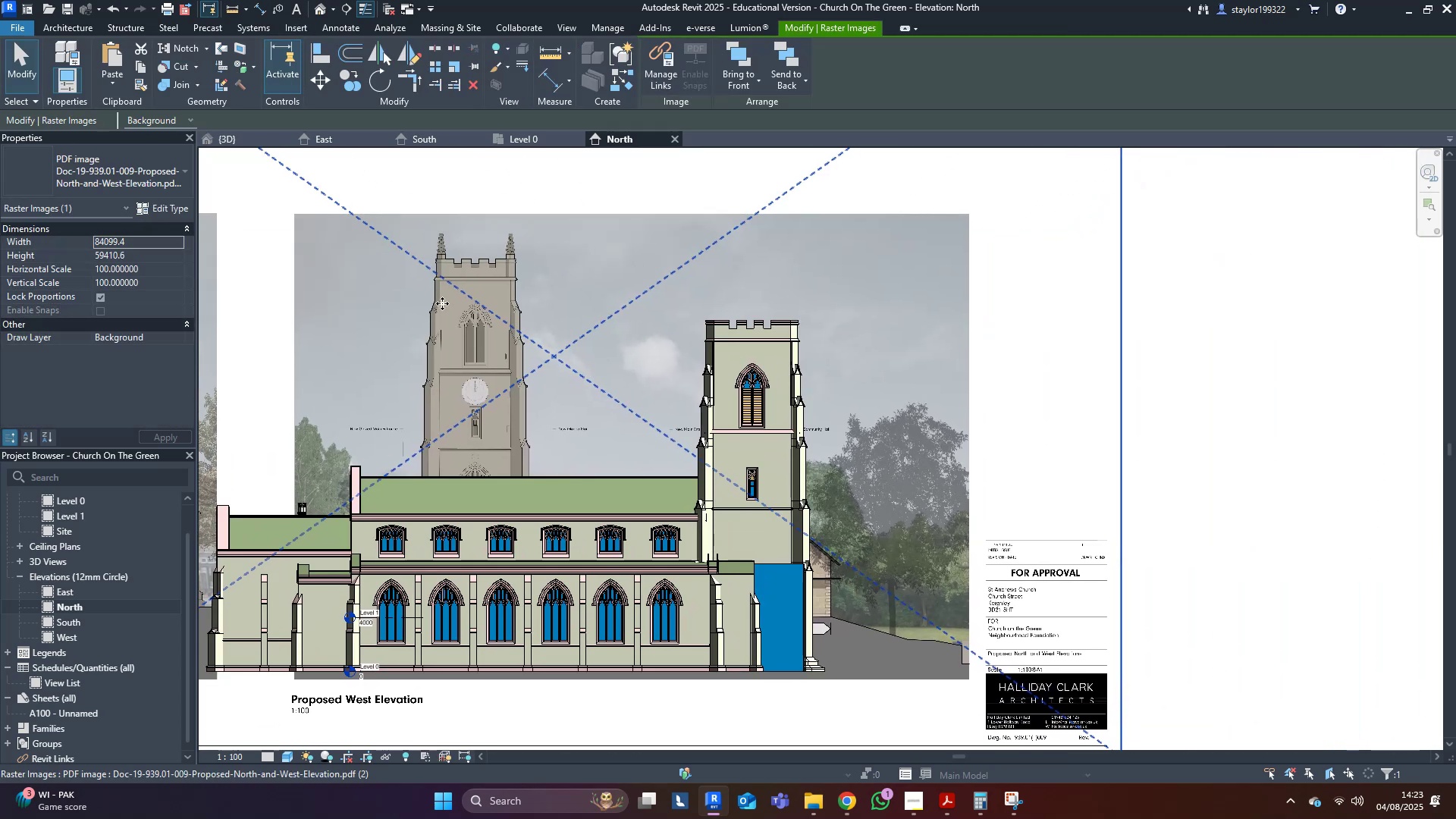 
left_click_drag(start_coordinate=[382, 299], to_coordinate=[906, 323])
 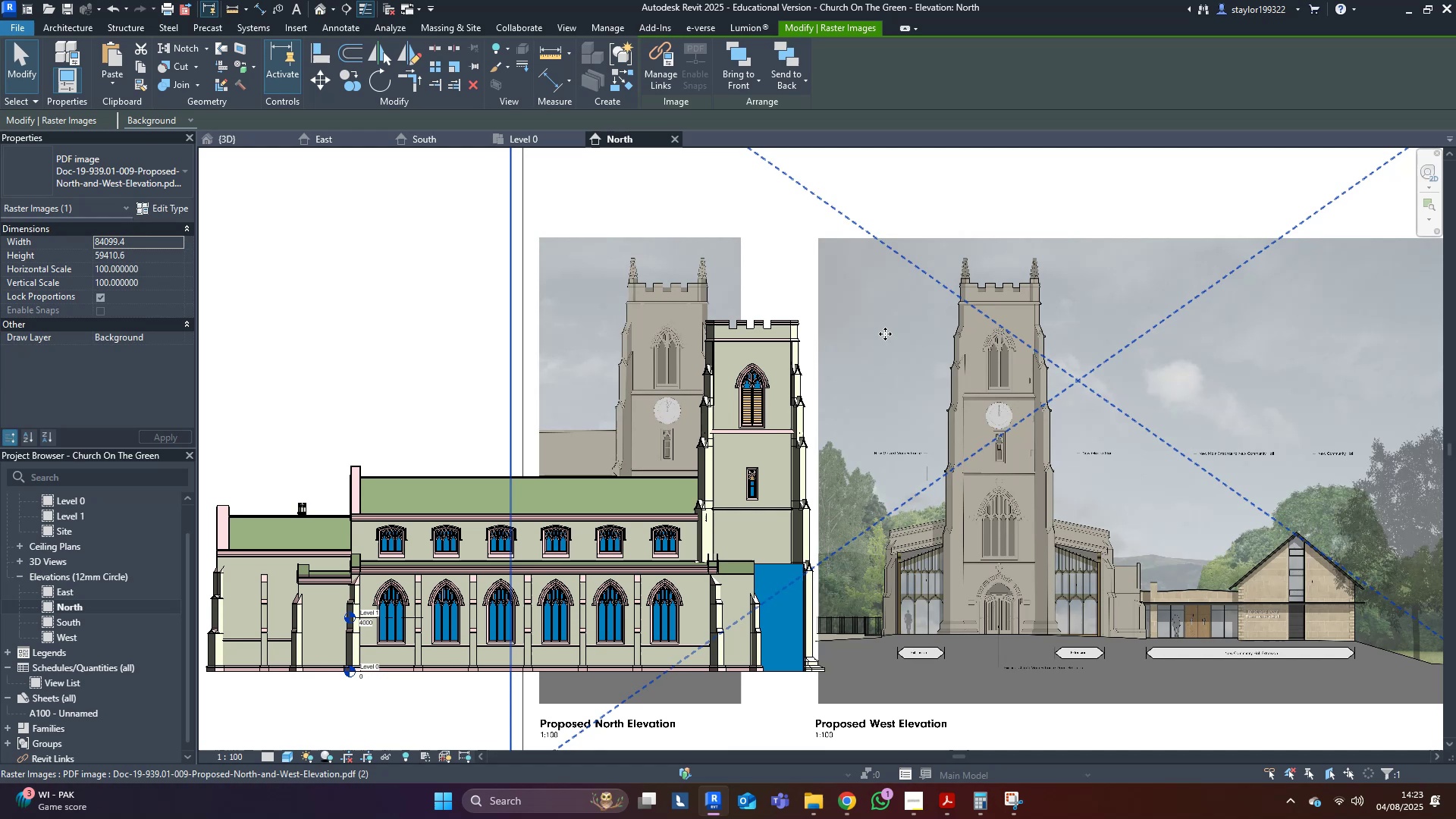 
scroll: coordinate [848, 347], scroll_direction: up, amount: 4.0
 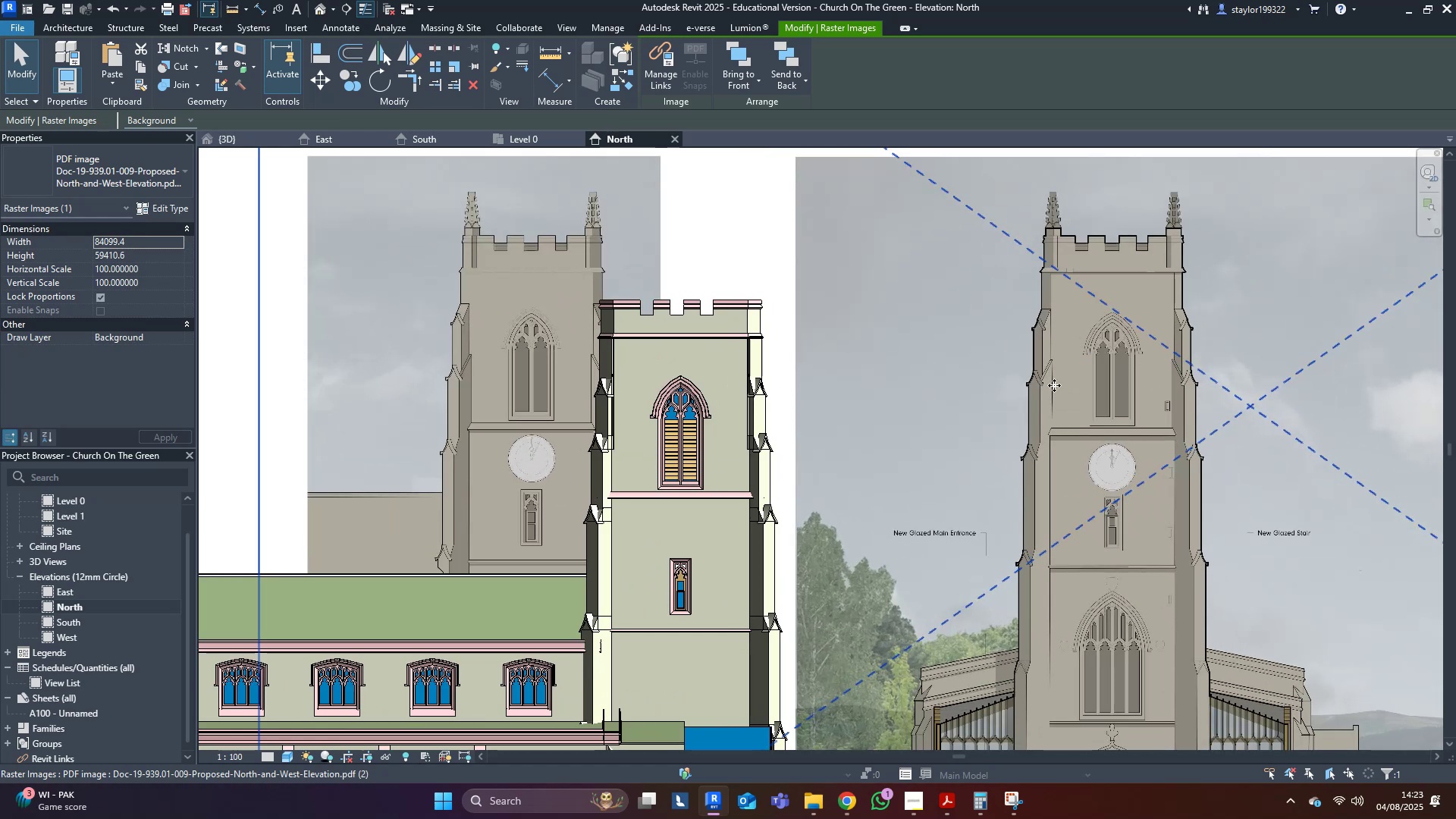 
left_click_drag(start_coordinate=[902, 351], to_coordinate=[1056, 366])
 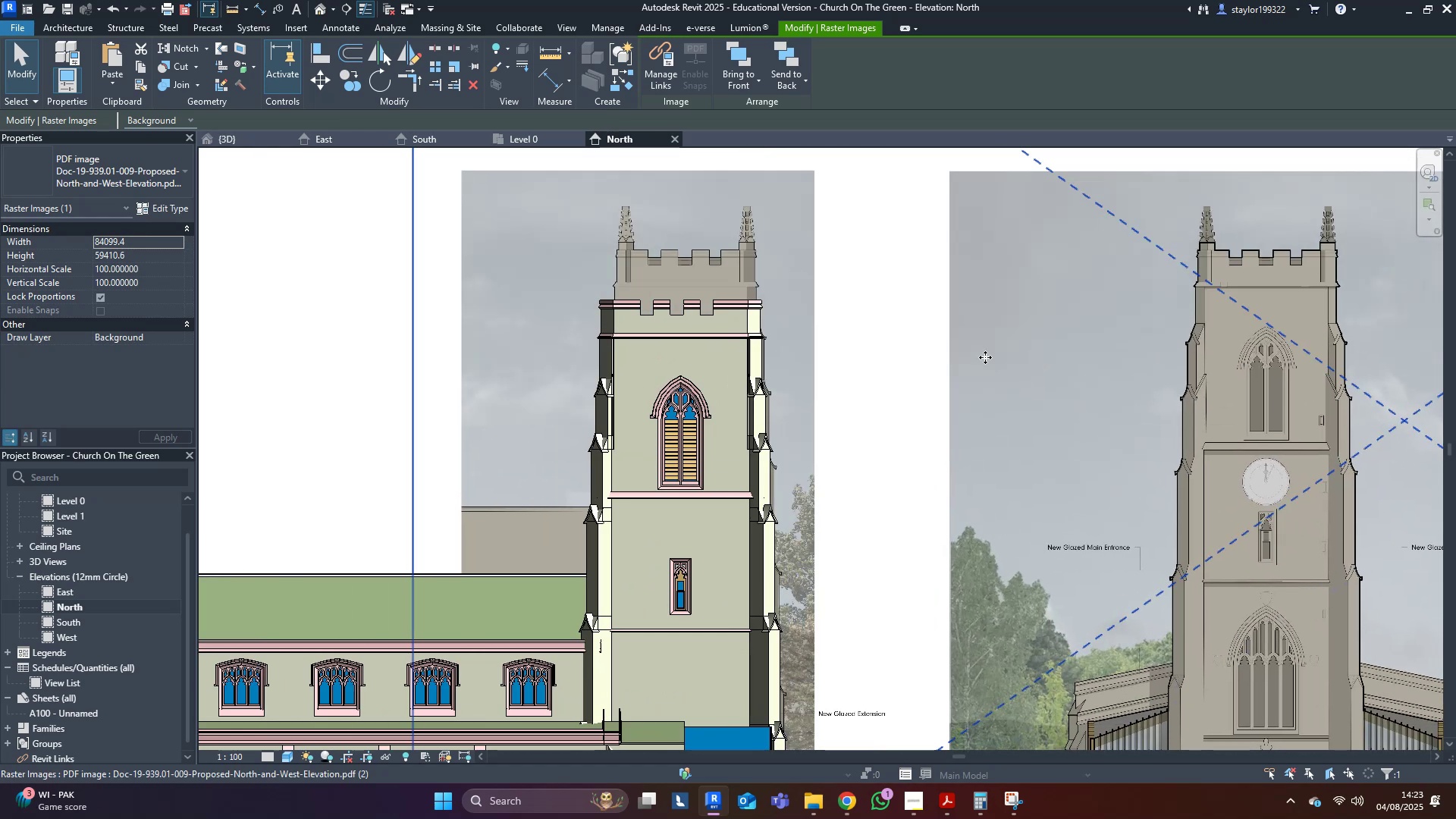 
scroll: coordinate [623, 273], scroll_direction: up, amount: 6.0
 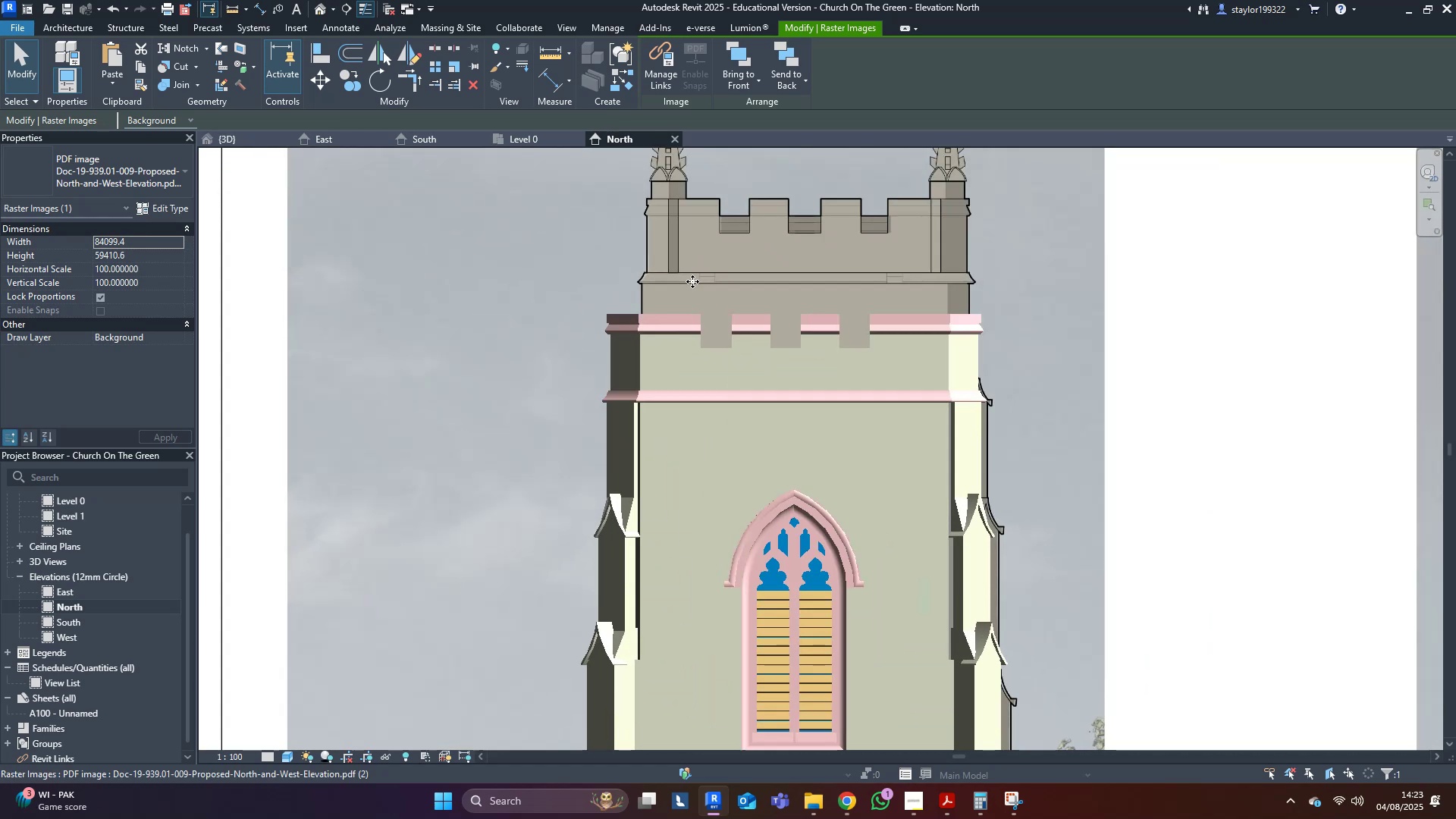 
type(wf)
 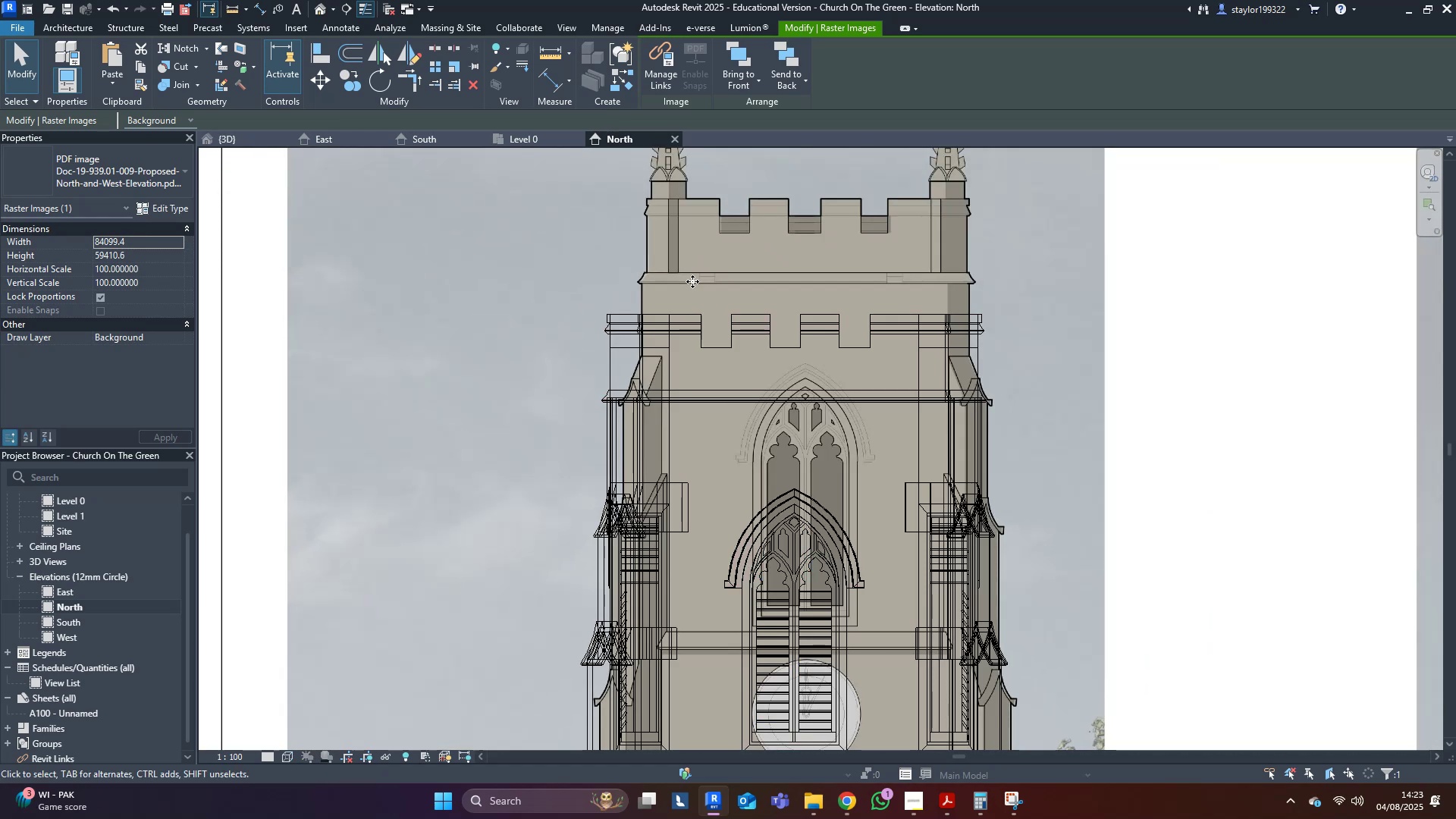 
hold_key(key=ArrowLeft, duration=0.59)
 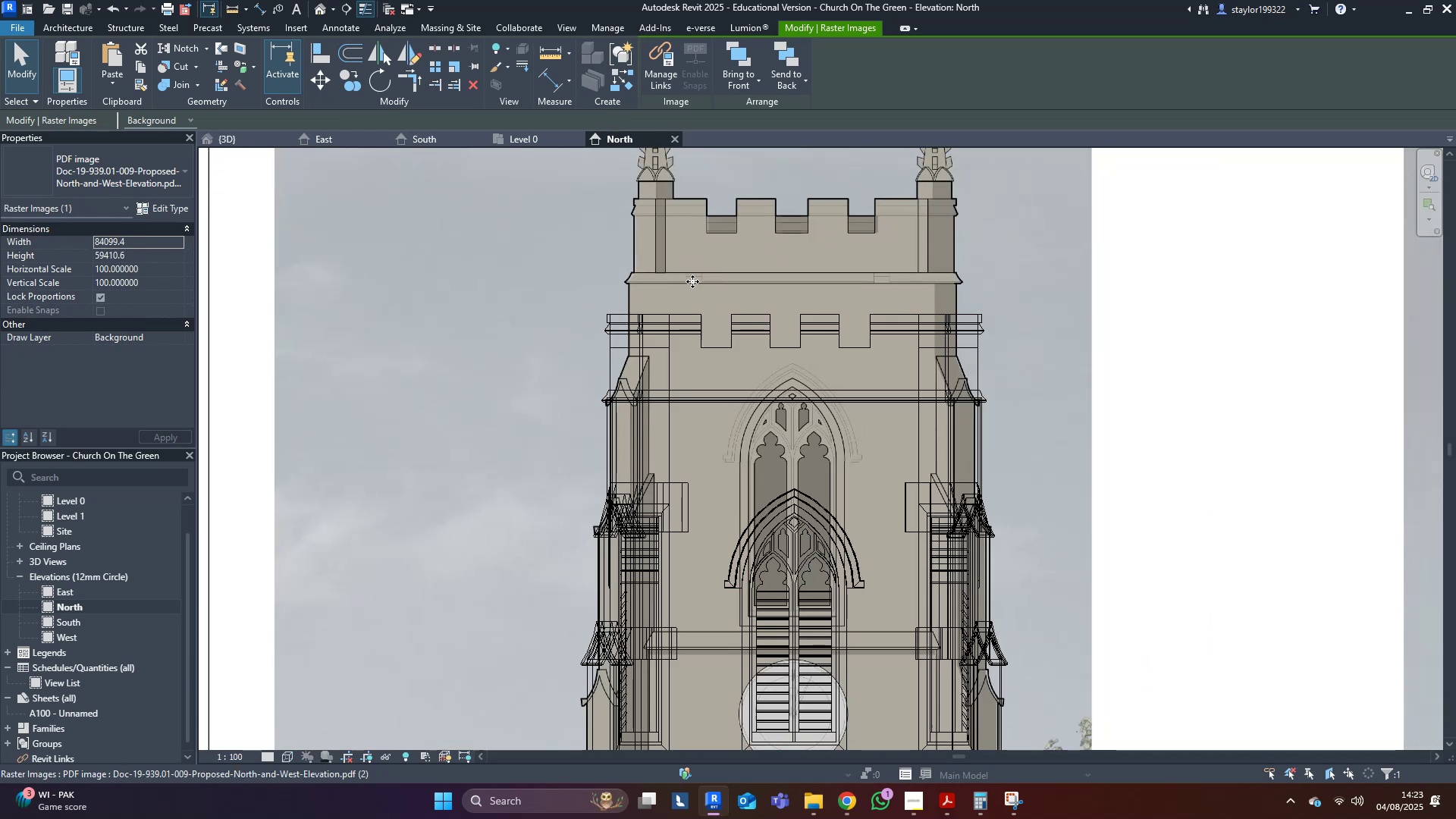 
key(Shift+ArrowDown)
 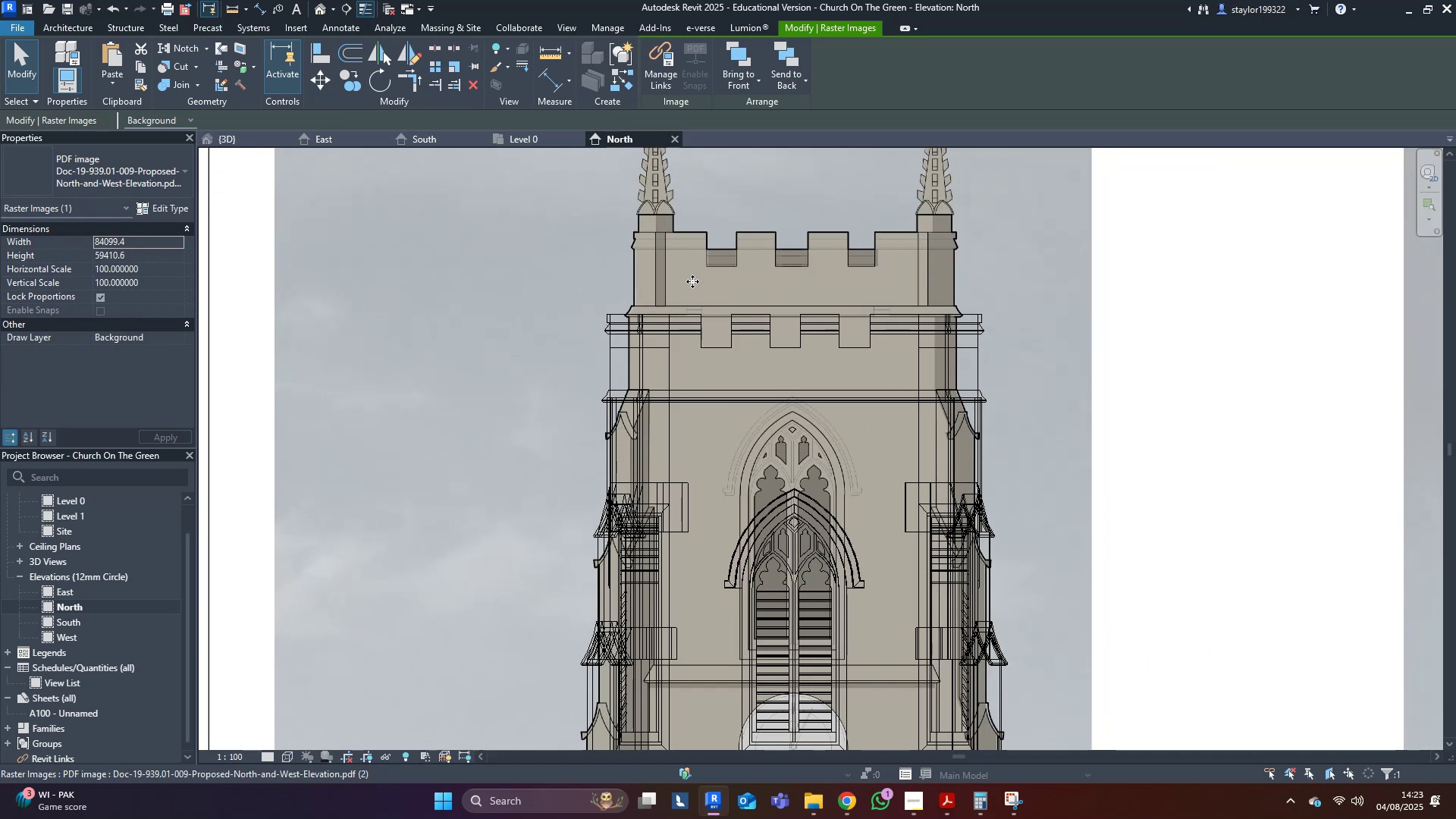 
key(Shift+ArrowDown)
 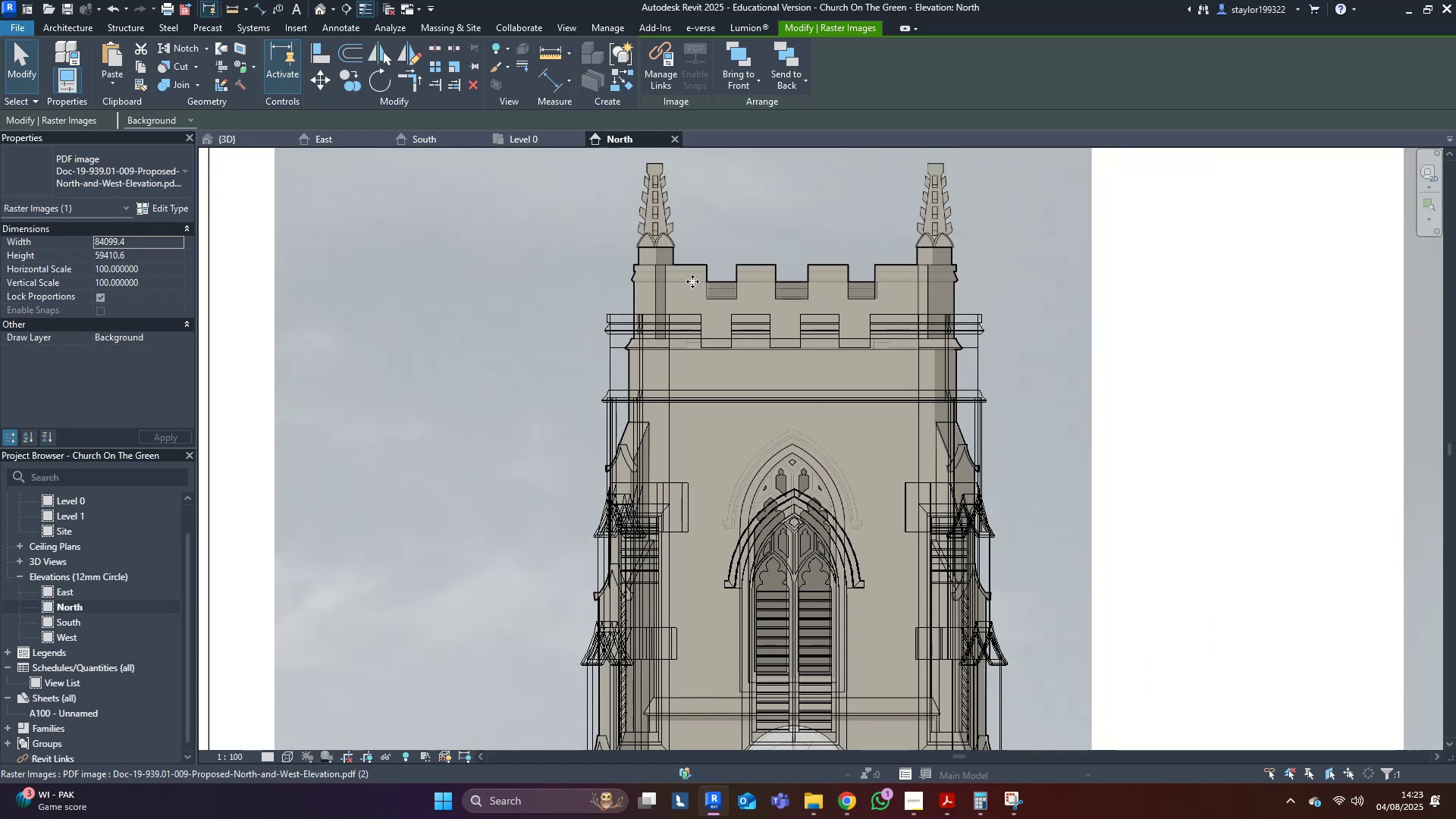 
key(Shift+ArrowDown)
 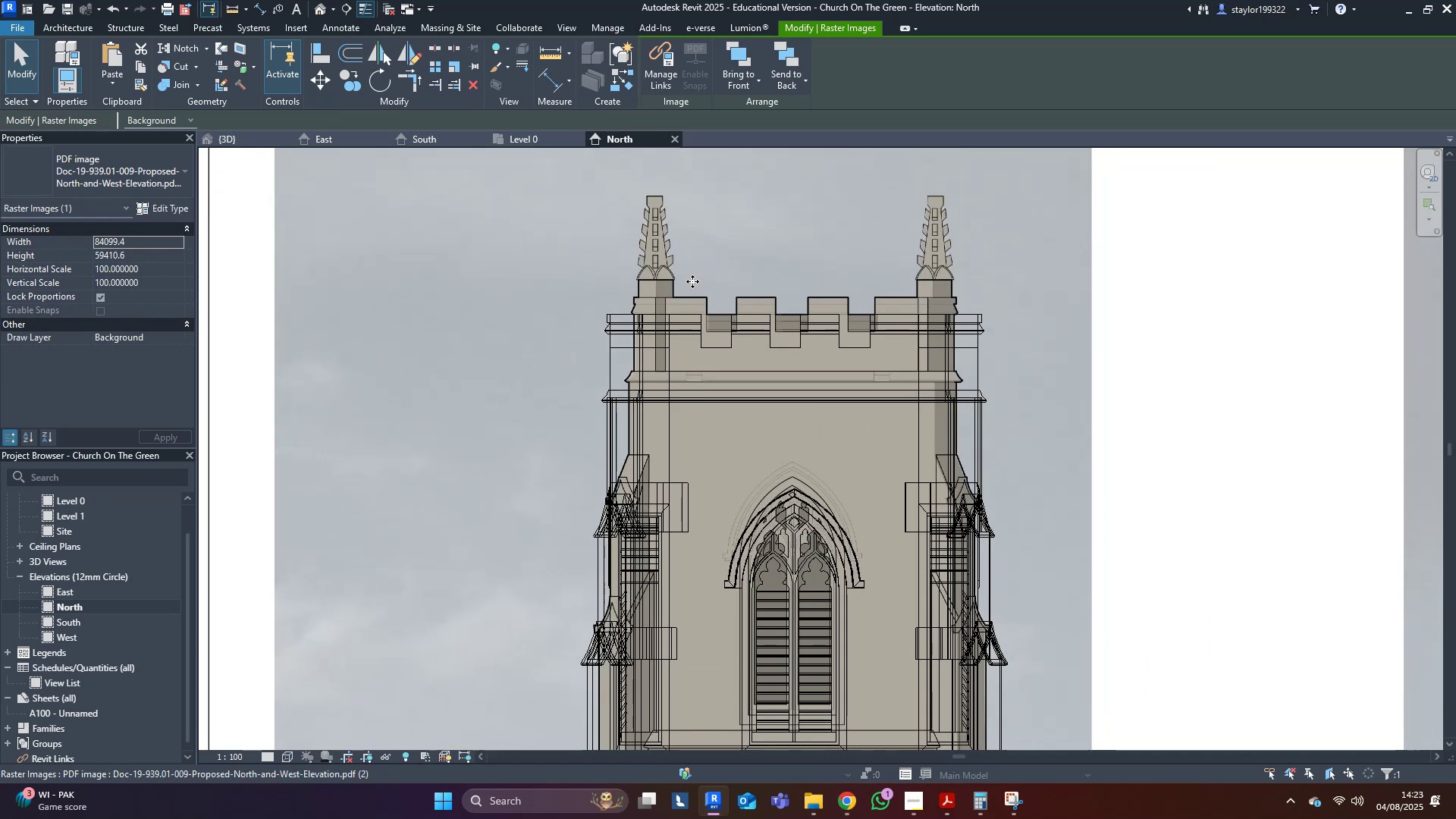 
key(Shift+ArrowDown)
 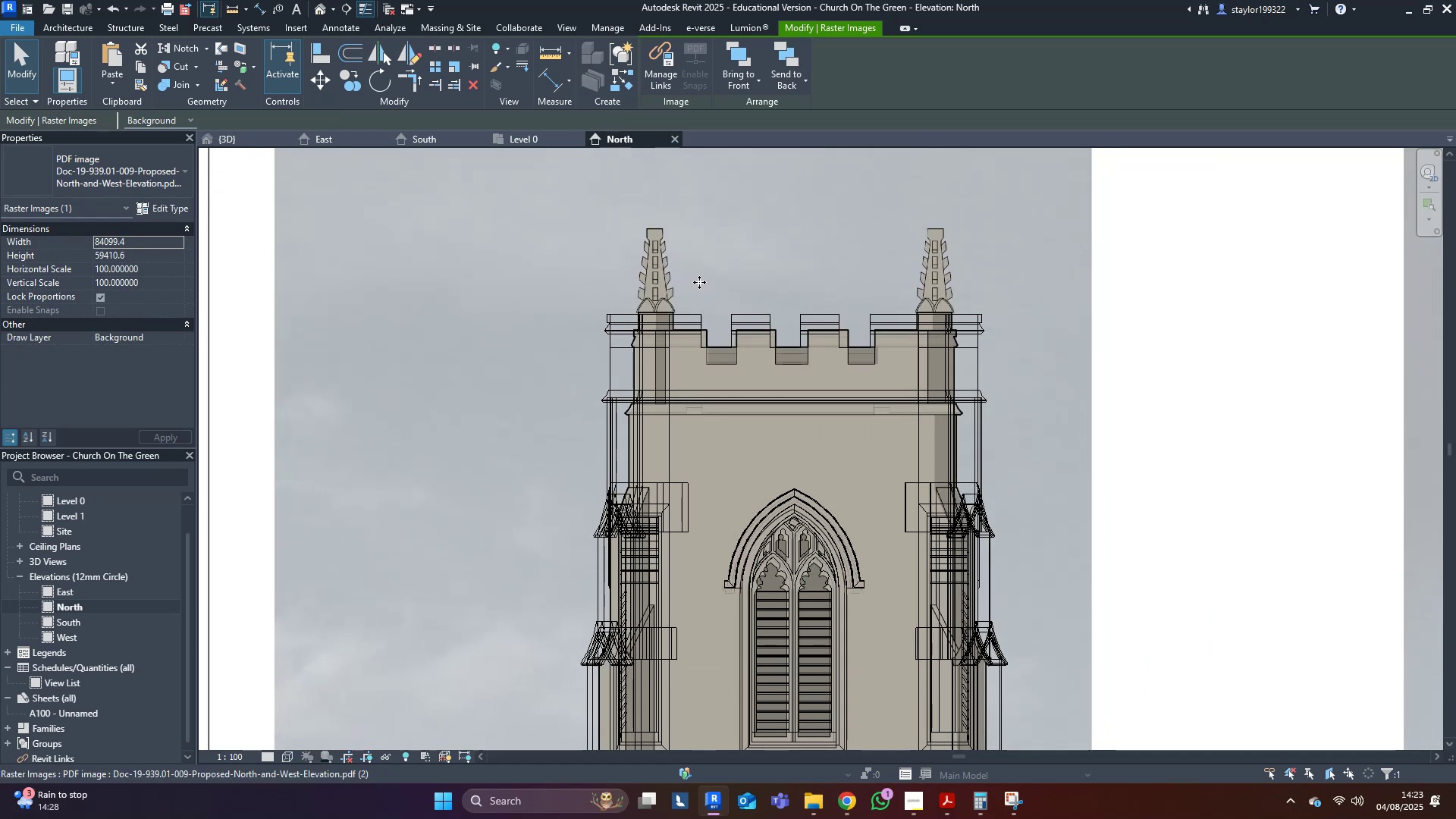 
scroll: coordinate [860, 658], scroll_direction: up, amount: 9.0
 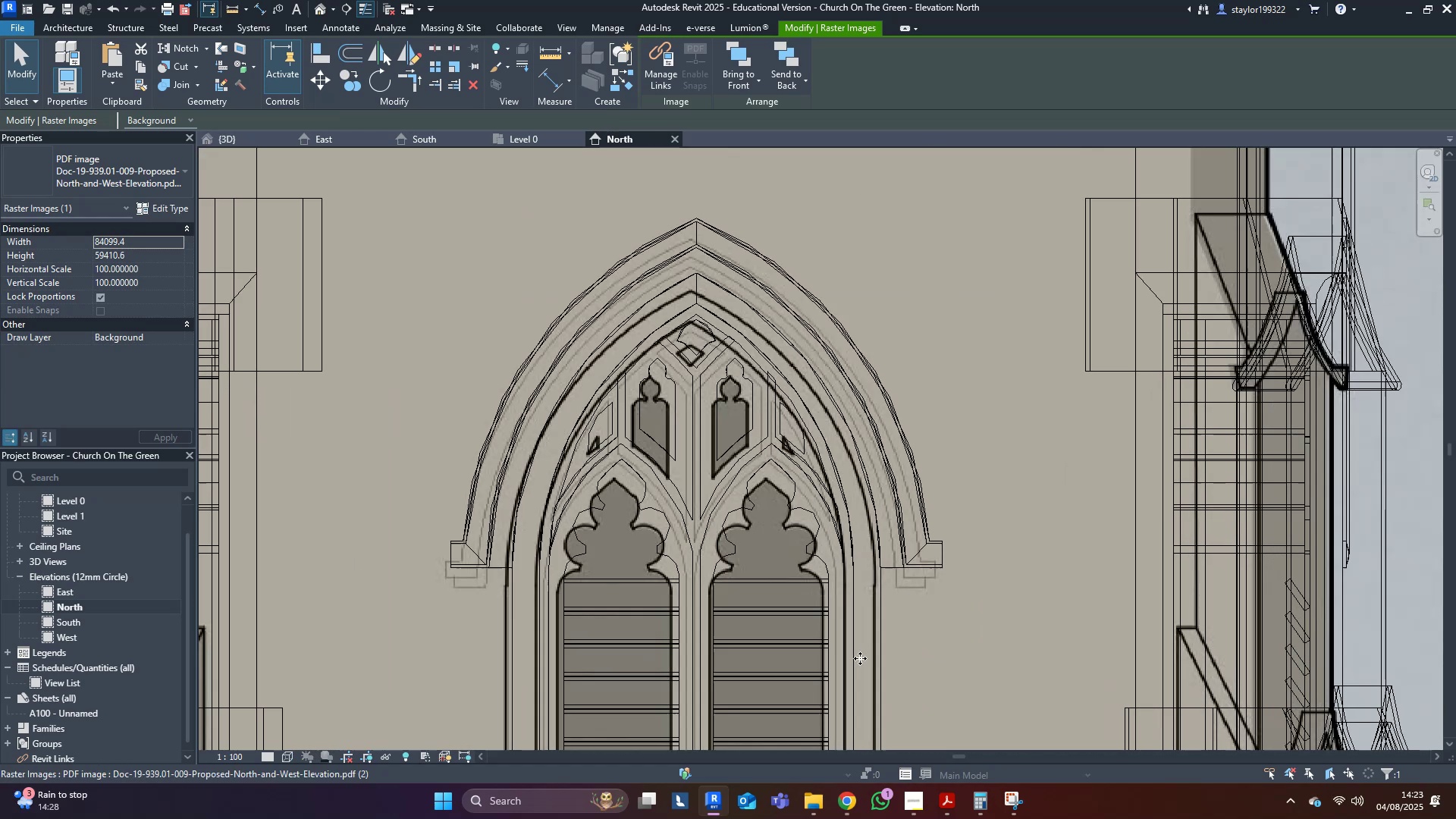 
hold_key(key=ArrowUp, duration=0.72)
 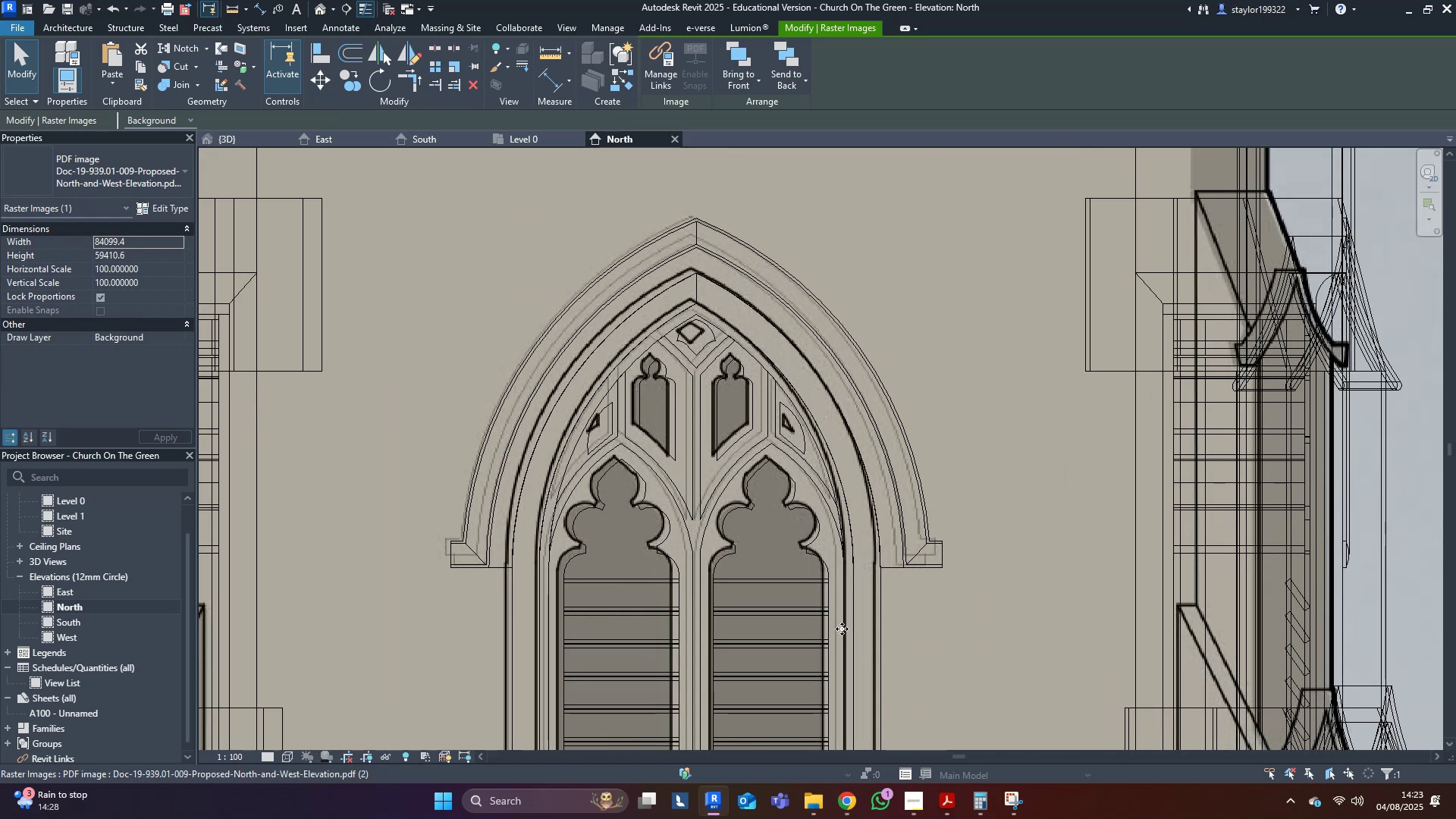 
key(ArrowRight)
 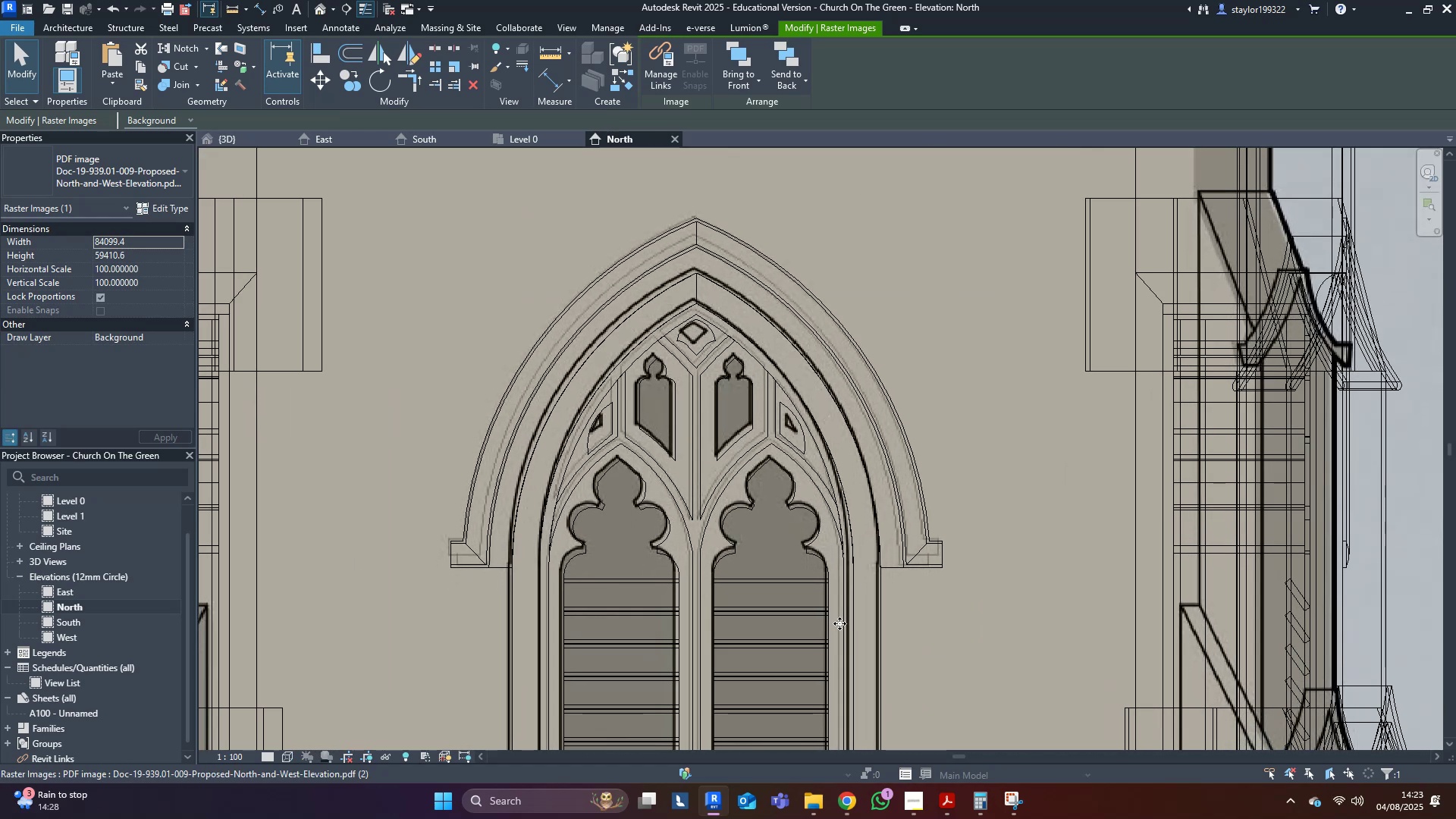 
key(ArrowDown)
 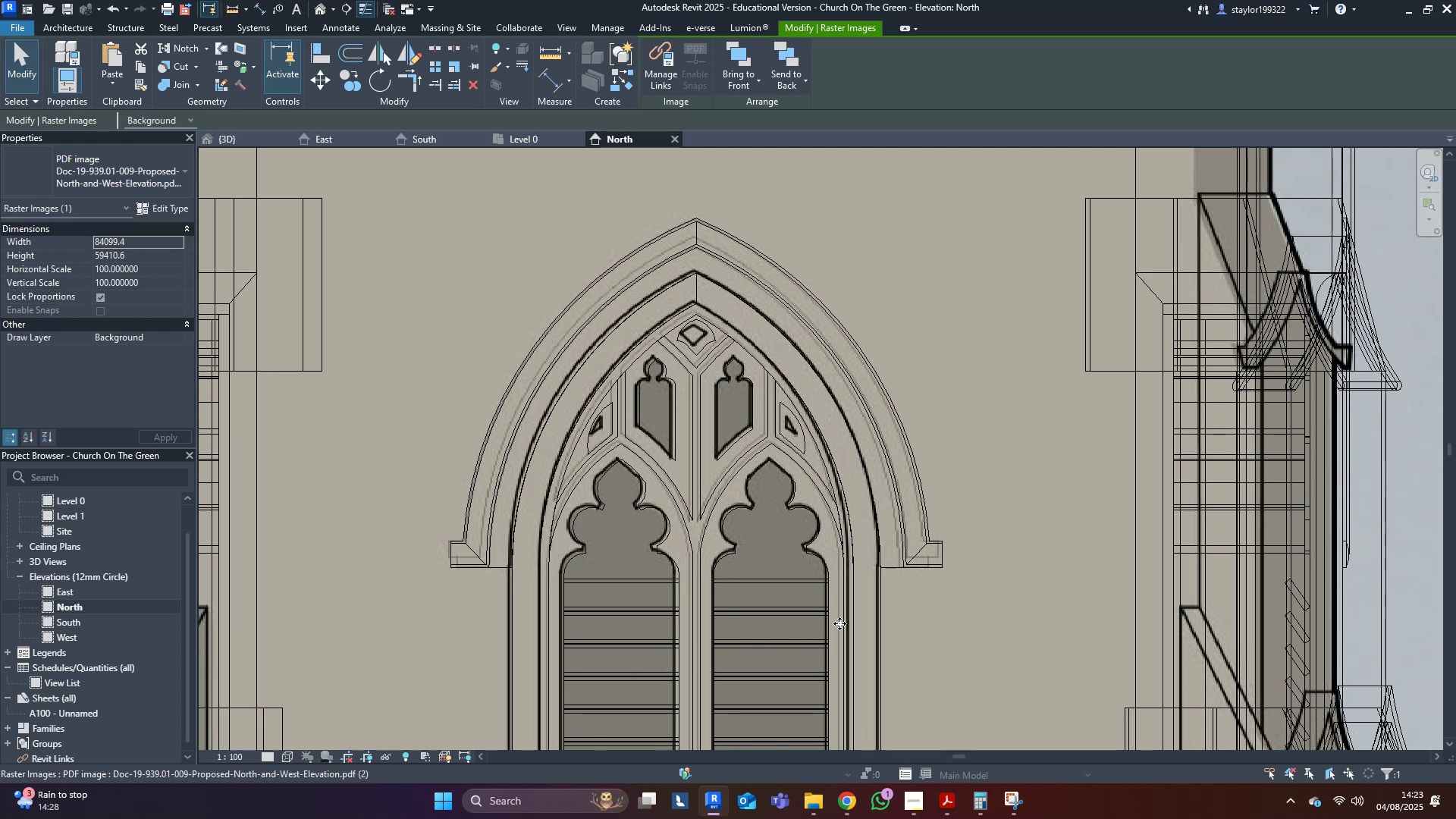 
key(ArrowDown)
 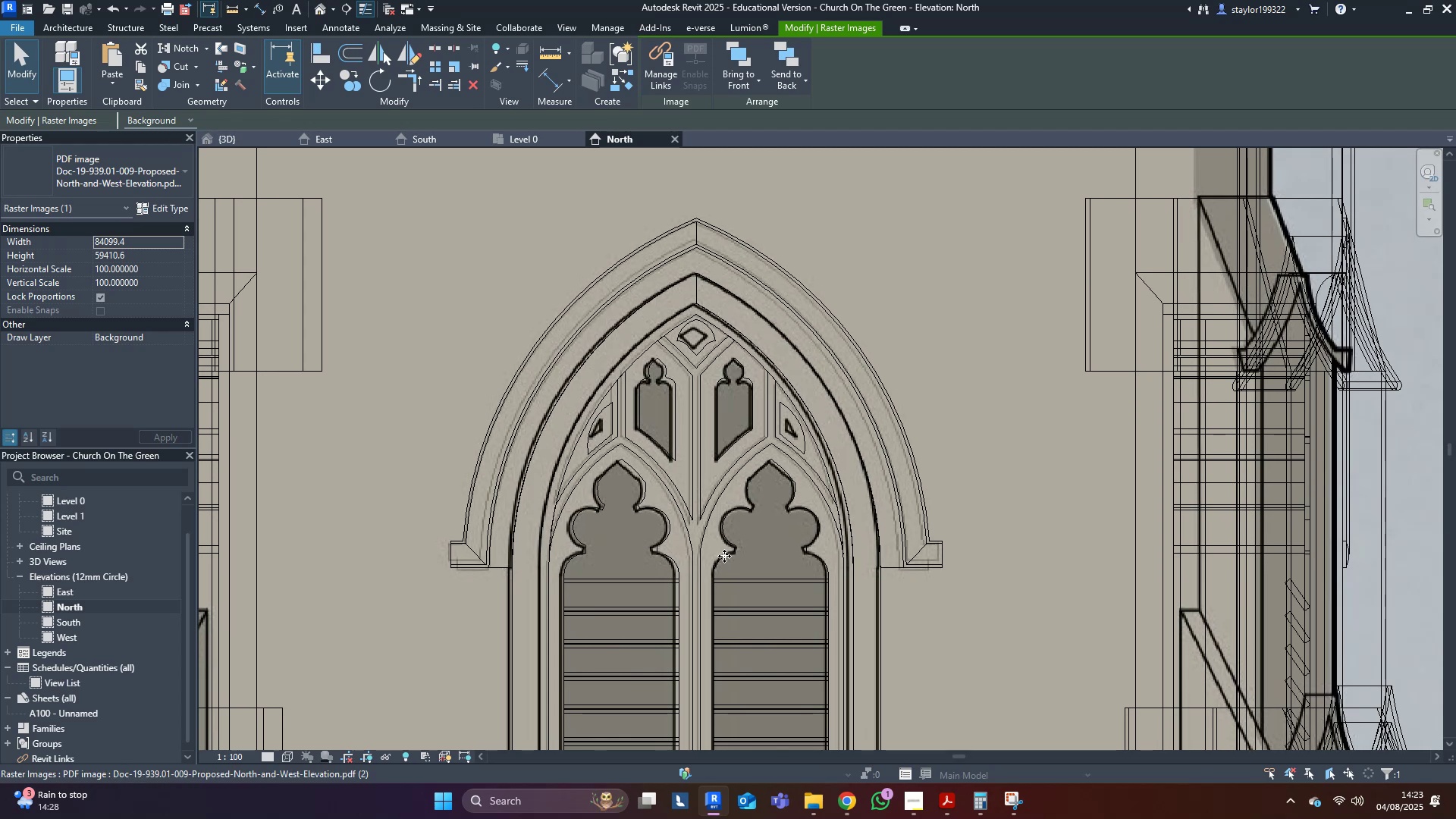 
key(ArrowUp)
 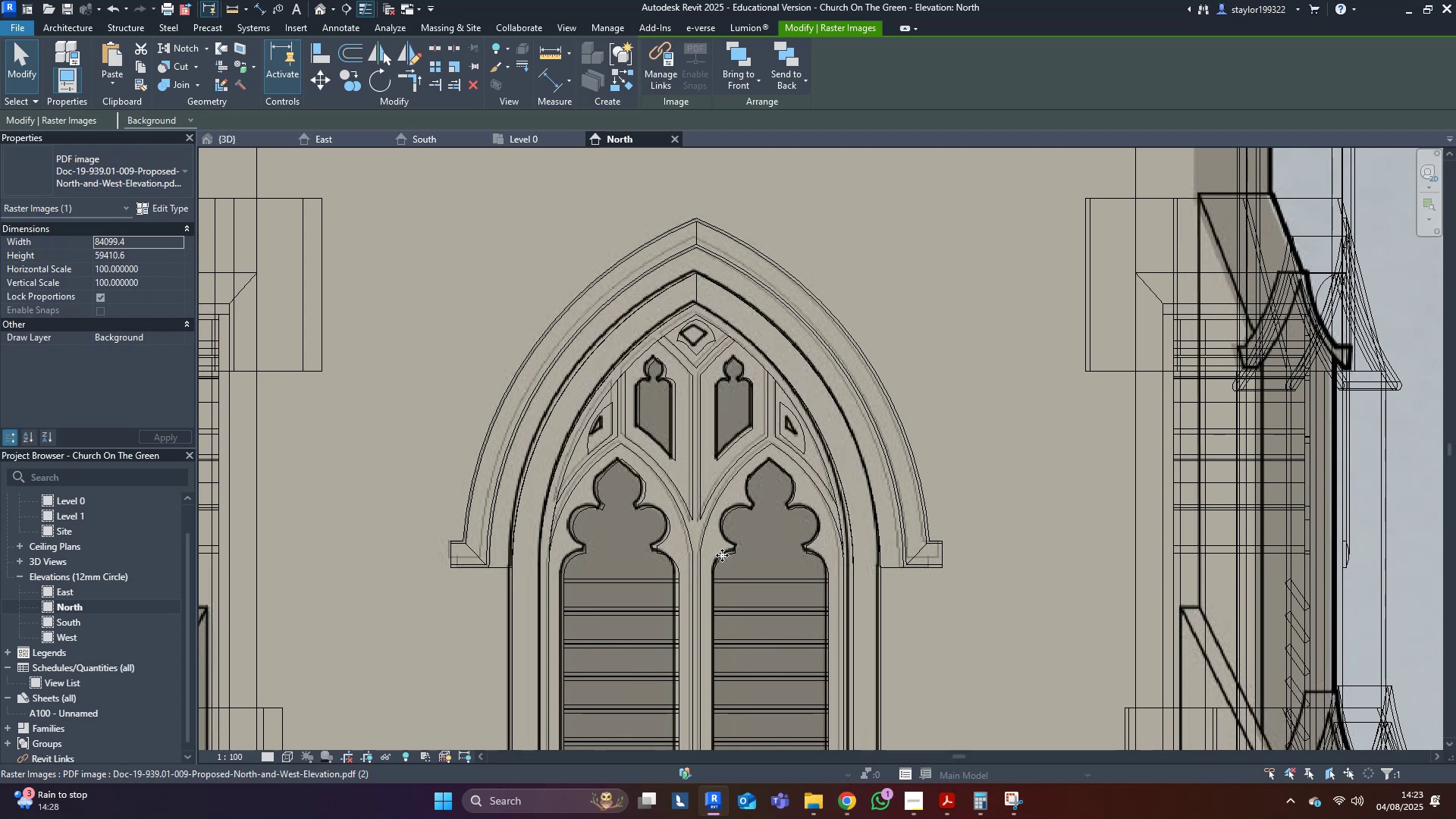 
scroll: coordinate [682, 543], scroll_direction: up, amount: 6.0
 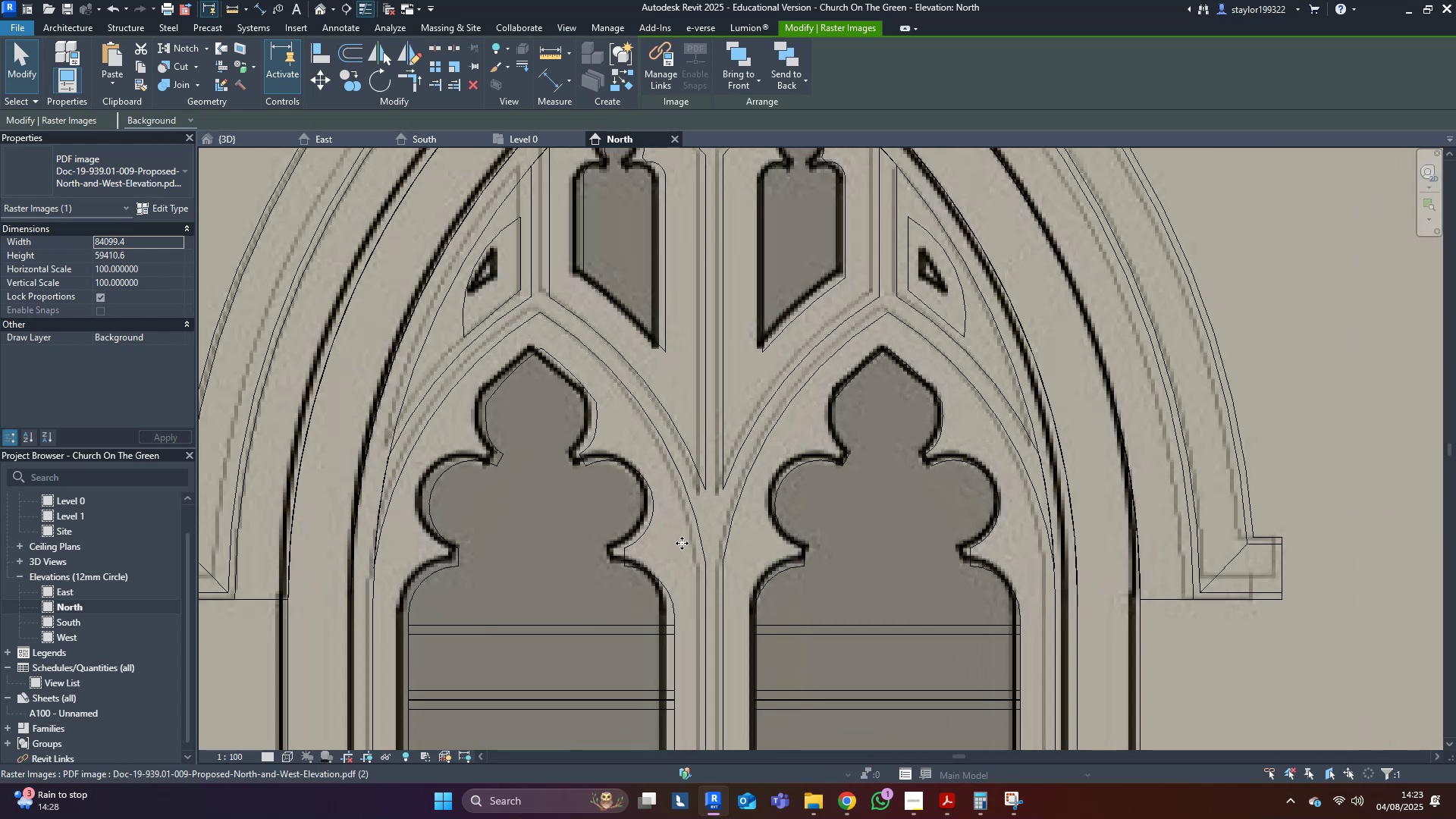 
key(ArrowRight)
 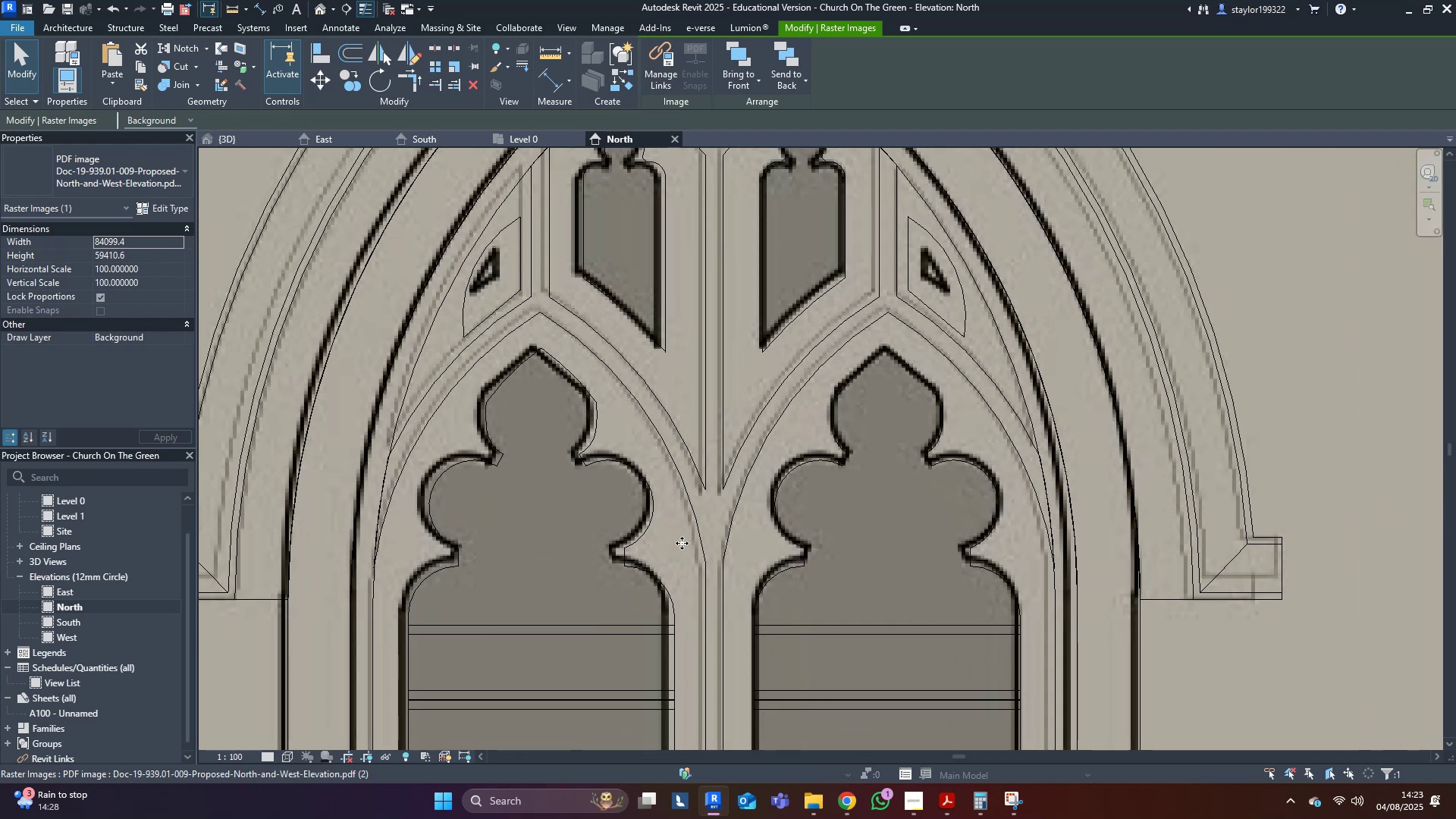 
key(ArrowDown)
 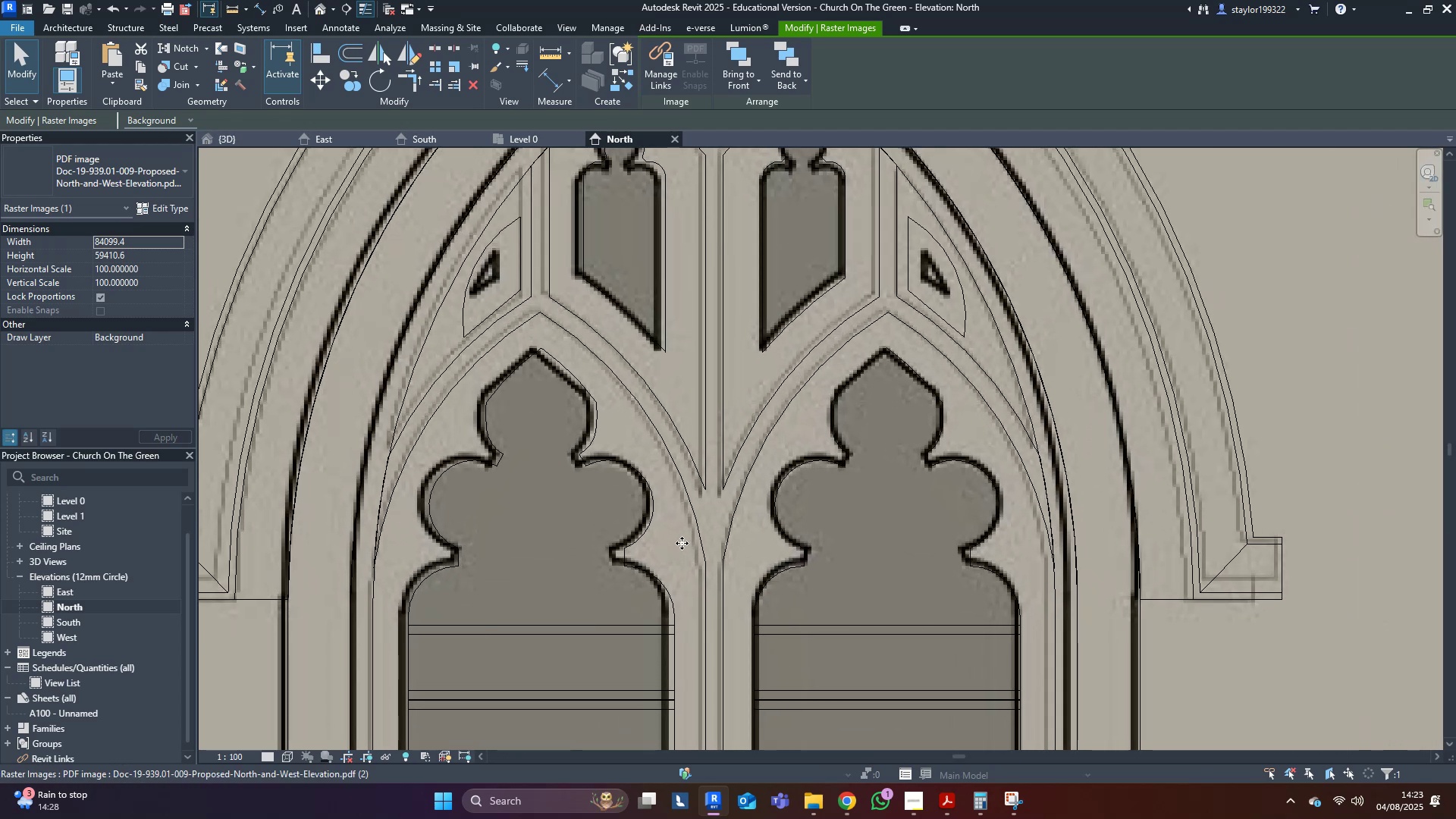 
key(ArrowRight)
 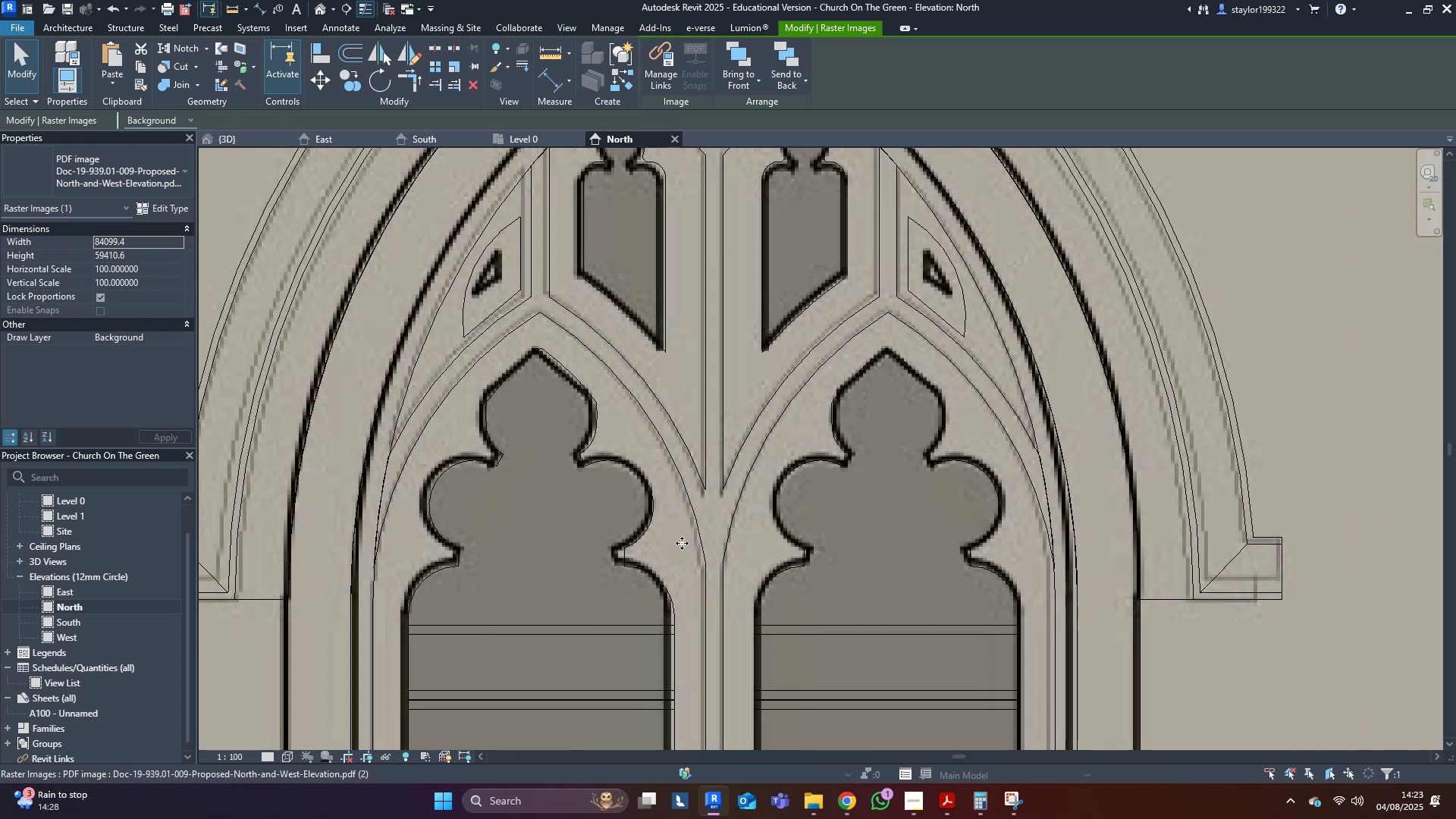 
key(ArrowRight)
 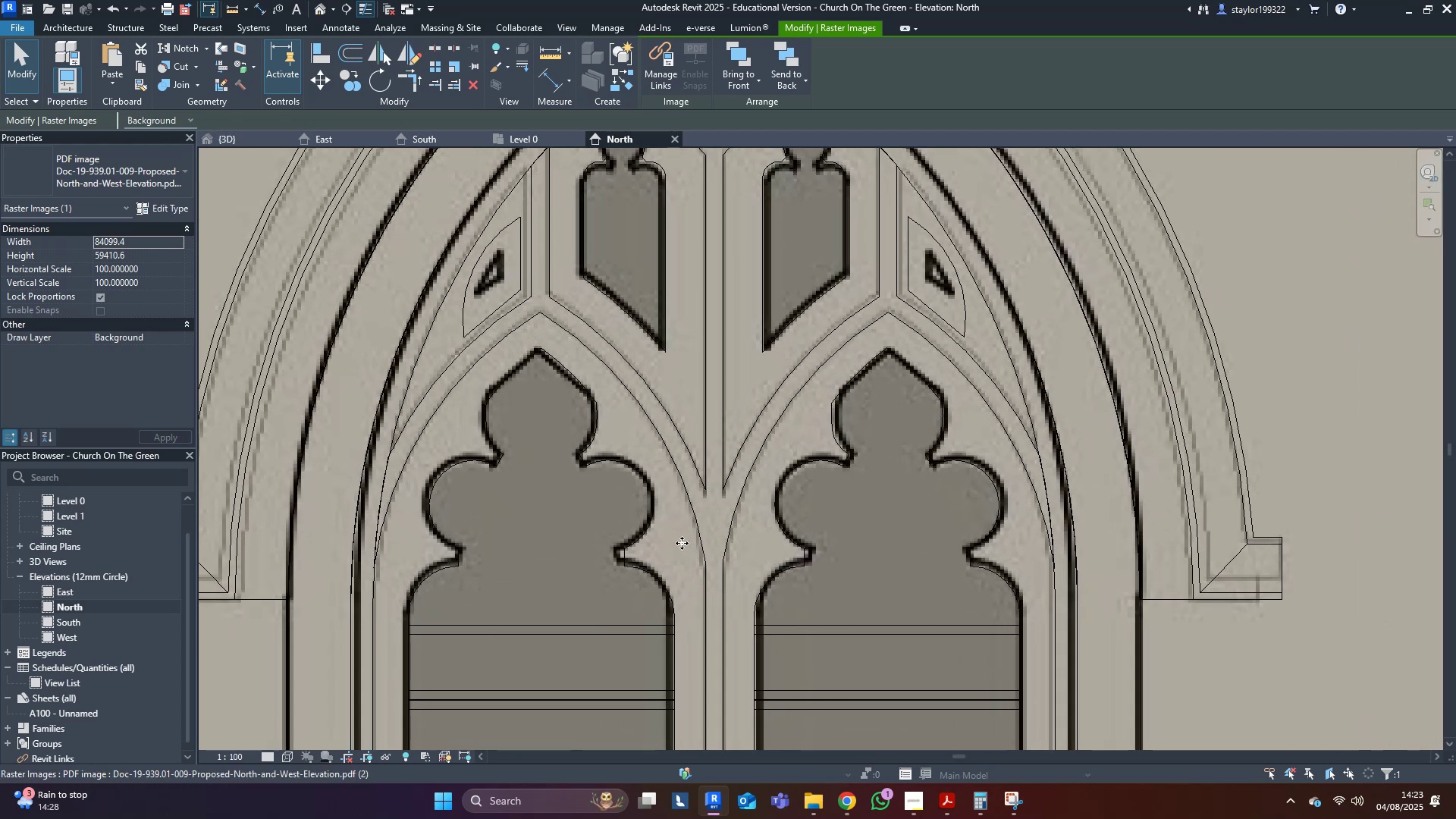 
scroll: coordinate [676, 540], scroll_direction: down, amount: 15.0
 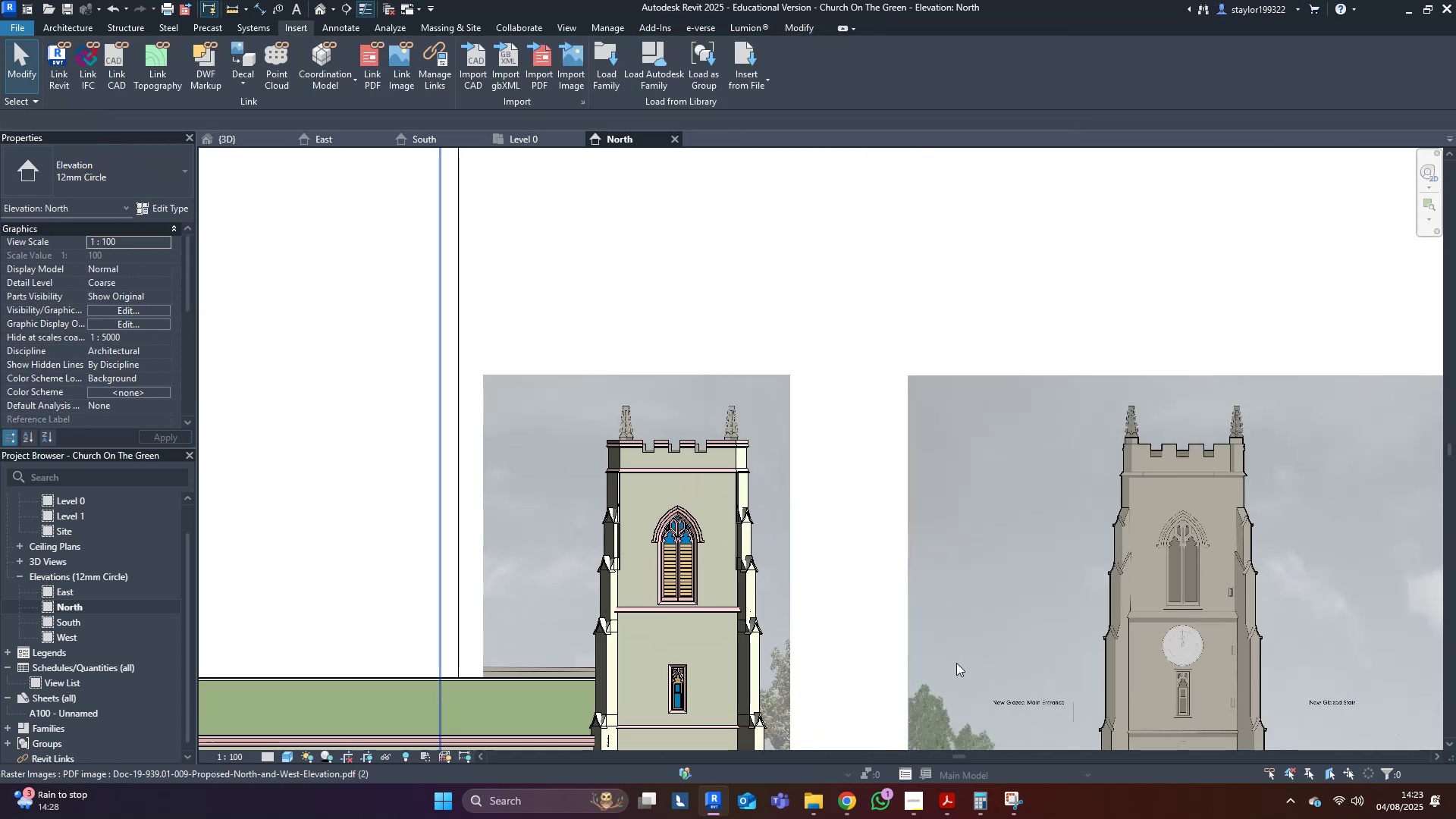 
key(Escape)
type(sd)
 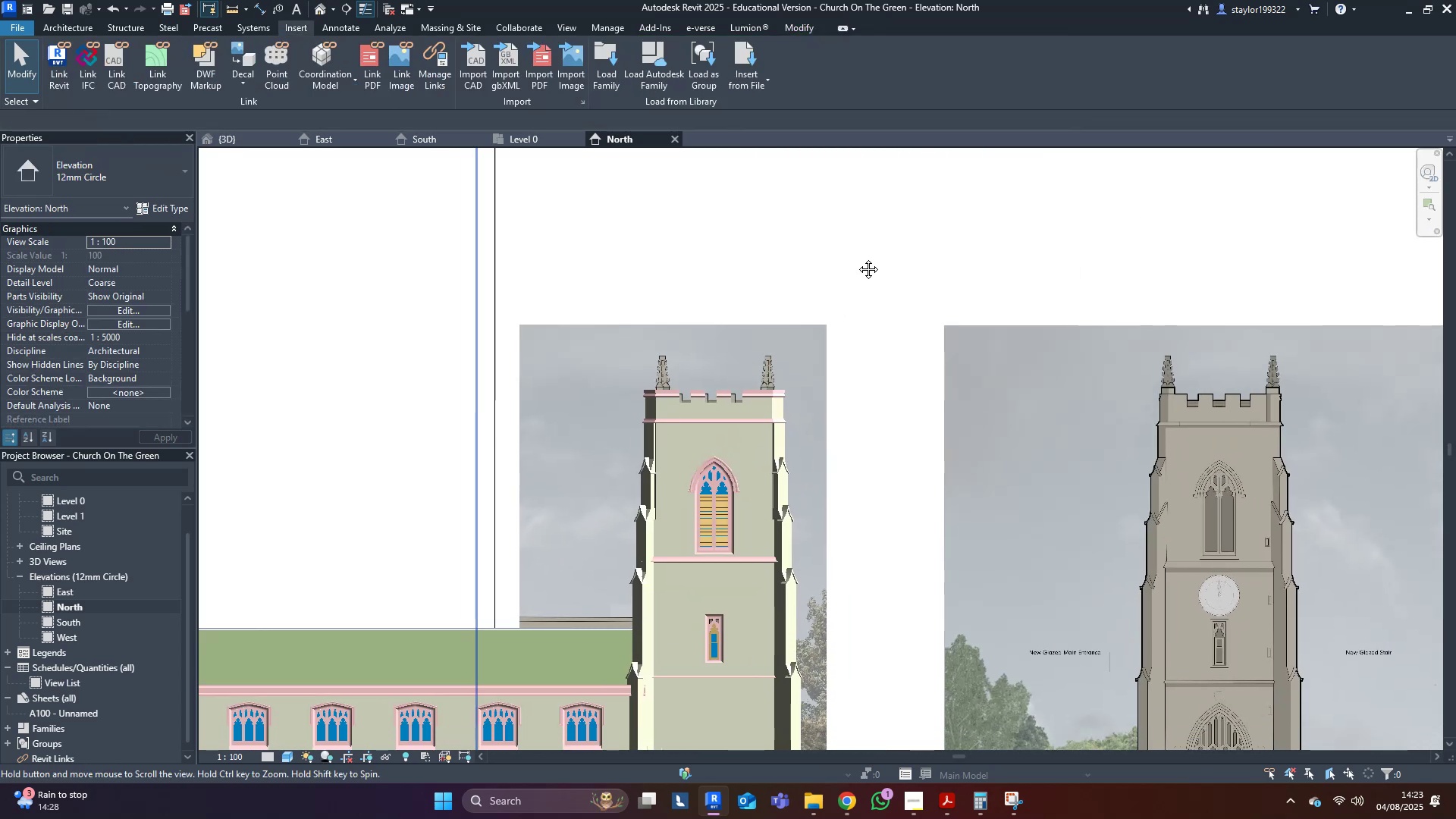 
scroll: coordinate [726, 447], scroll_direction: up, amount: 5.0
 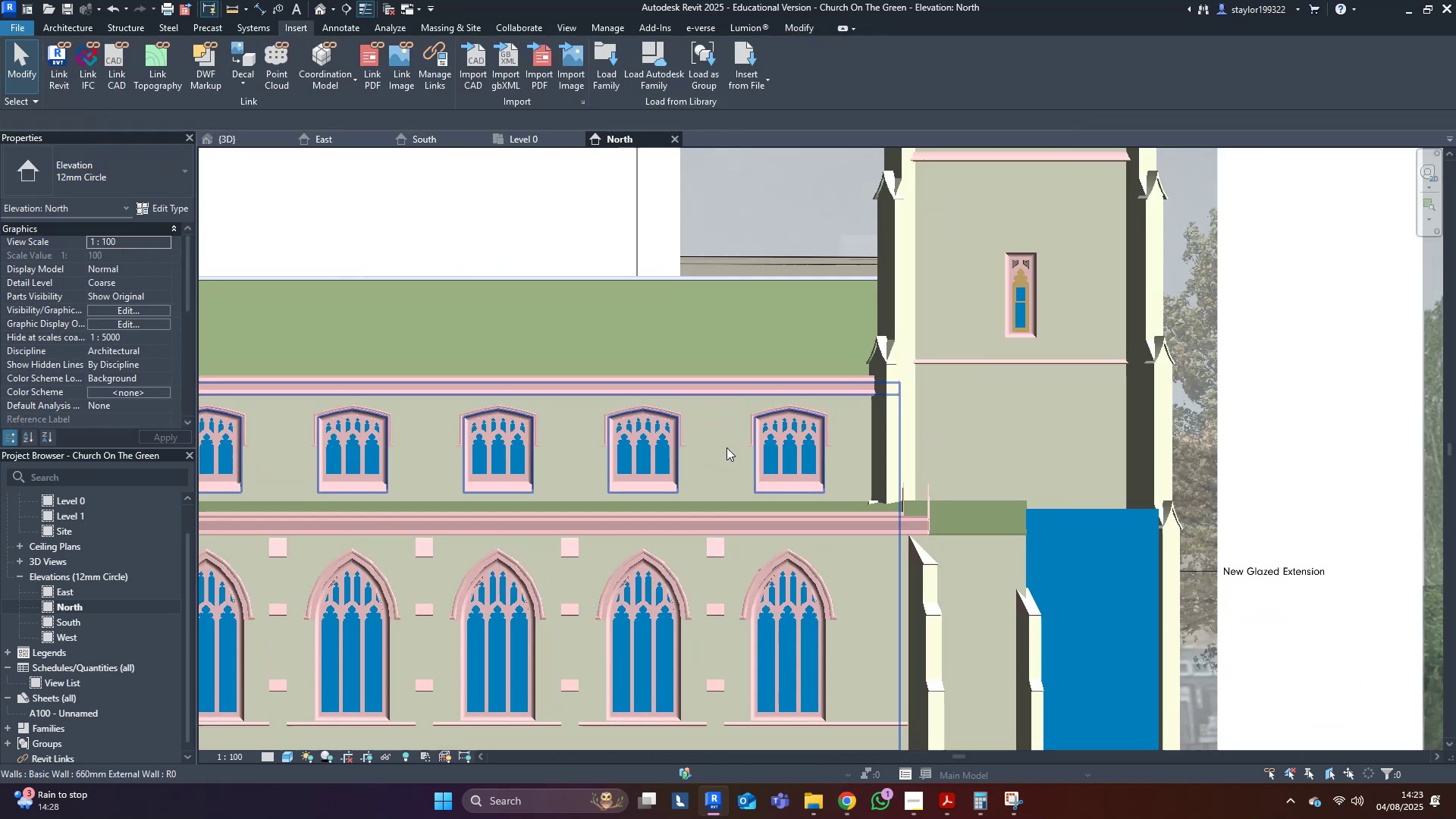 
type(wfsd)
 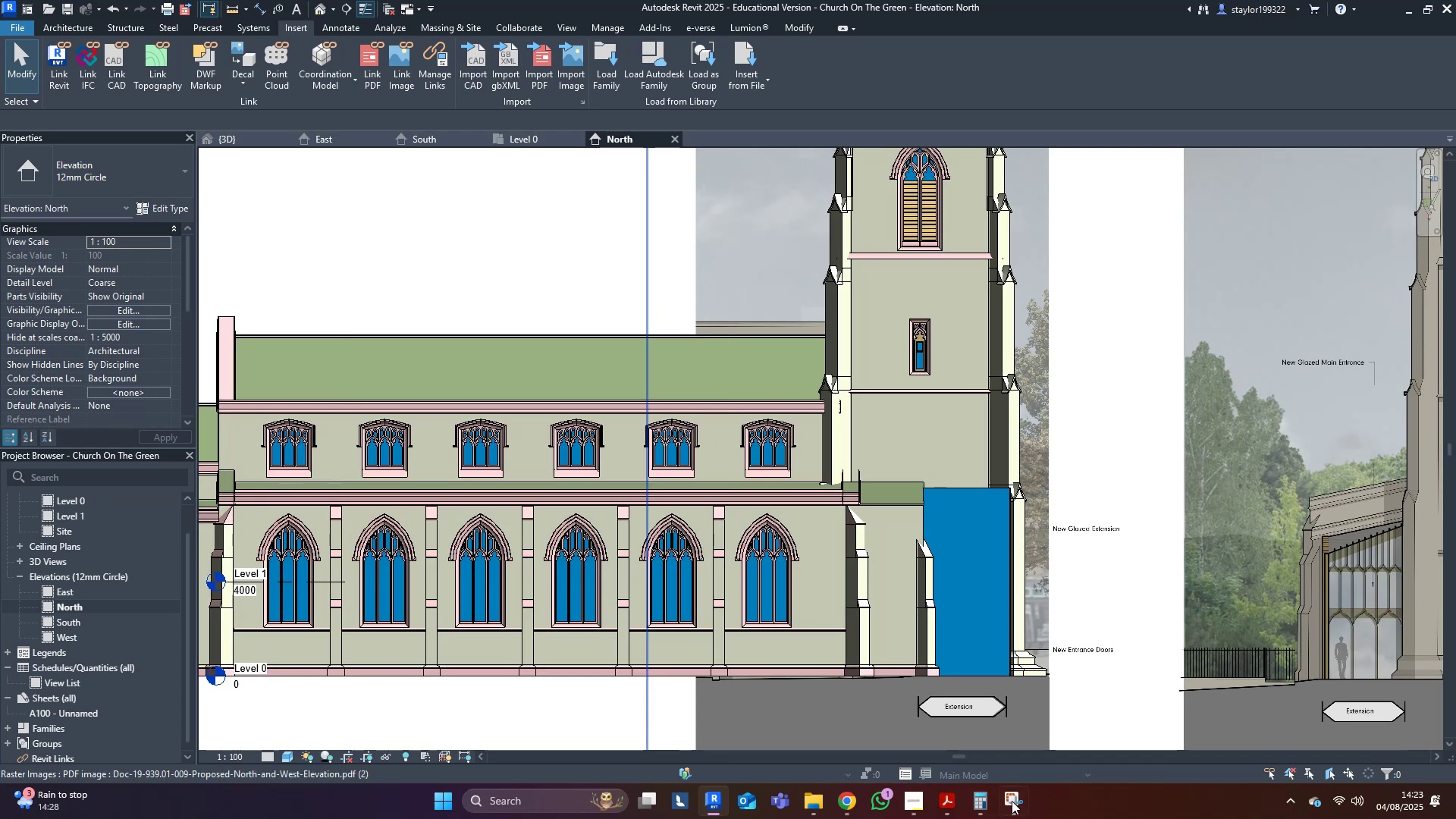 
scroll: coordinate [726, 447], scroll_direction: down, amount: 4.0
 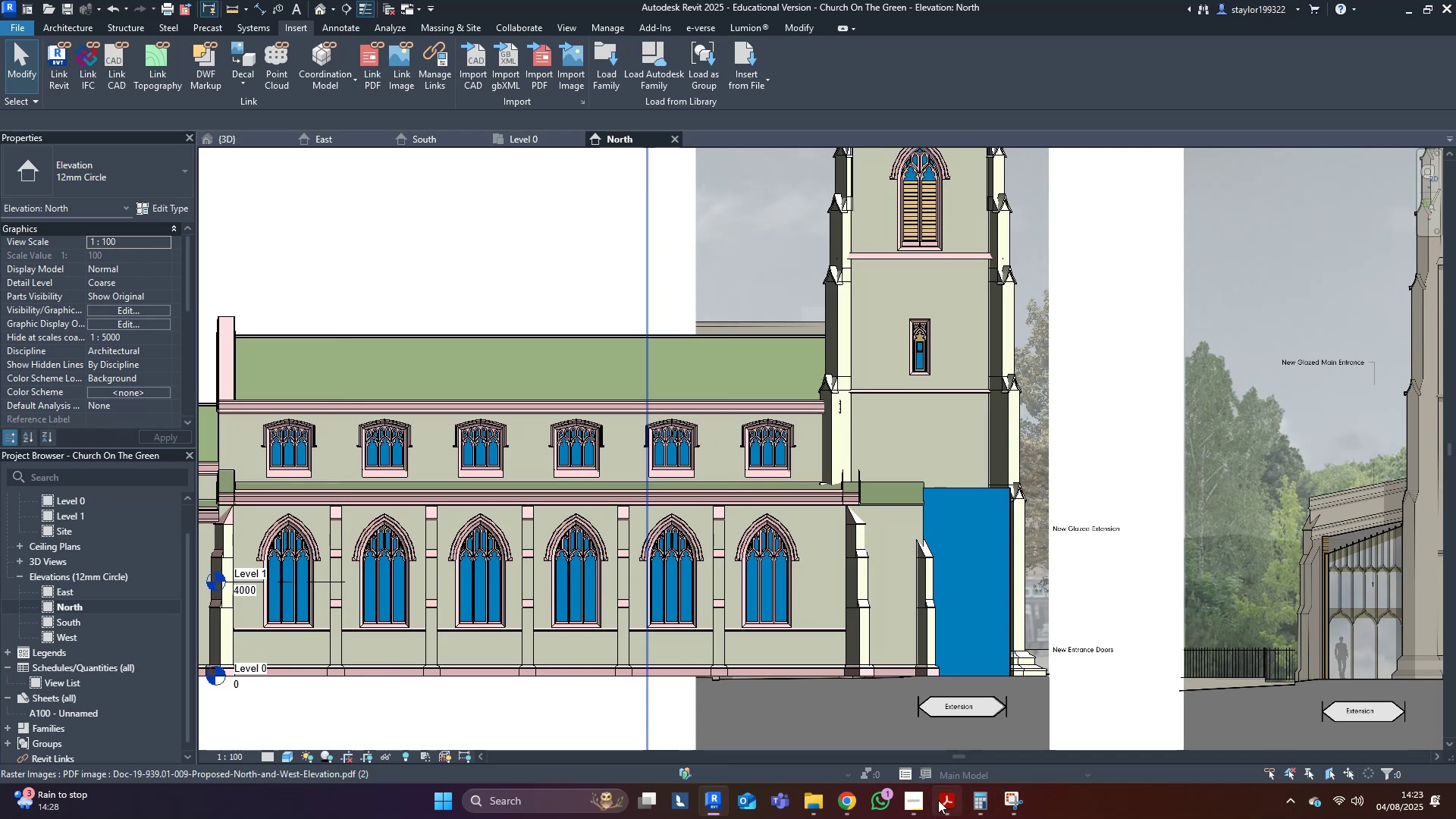 
left_click([1170, 574])
 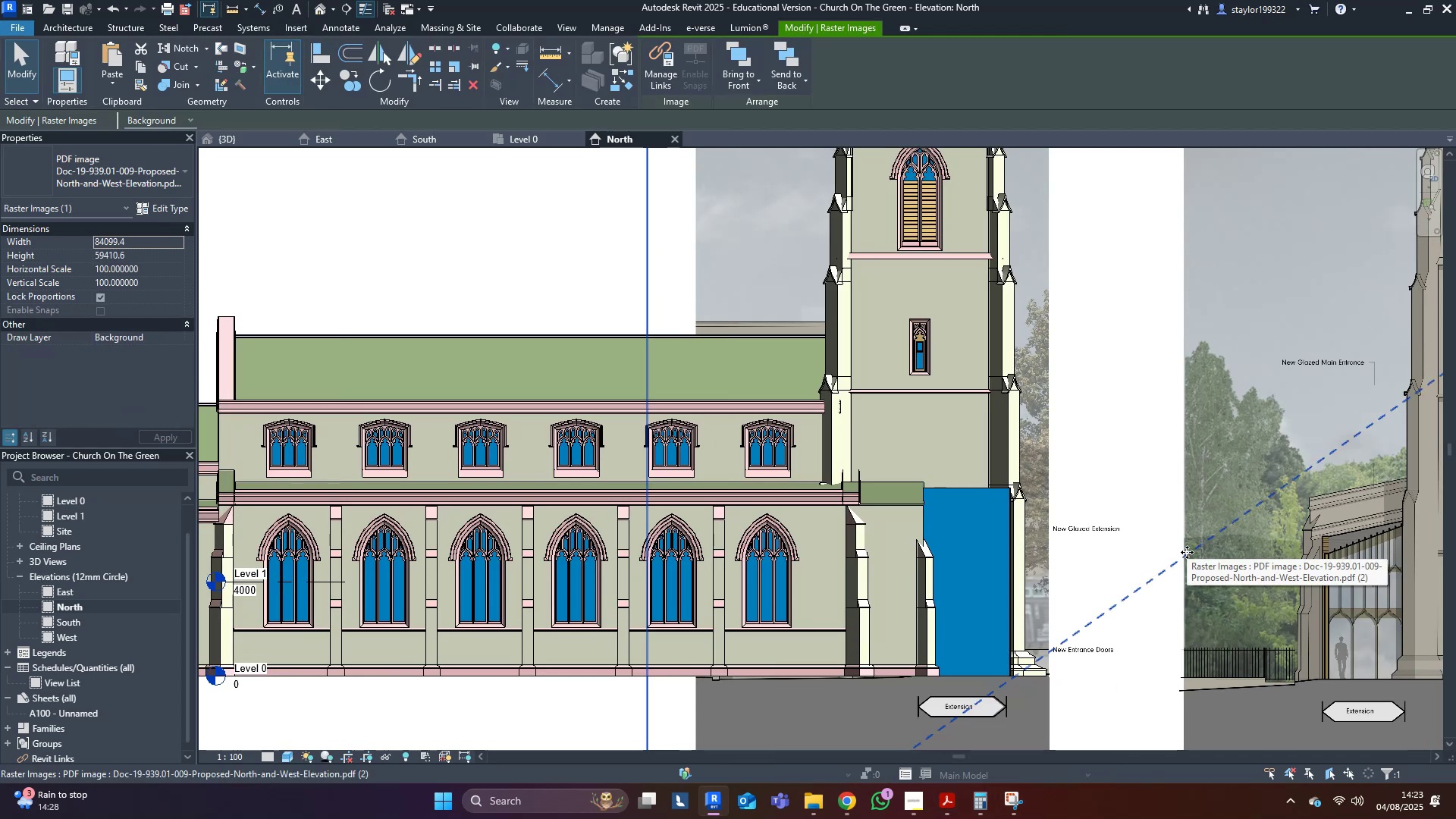 
type(hi)
 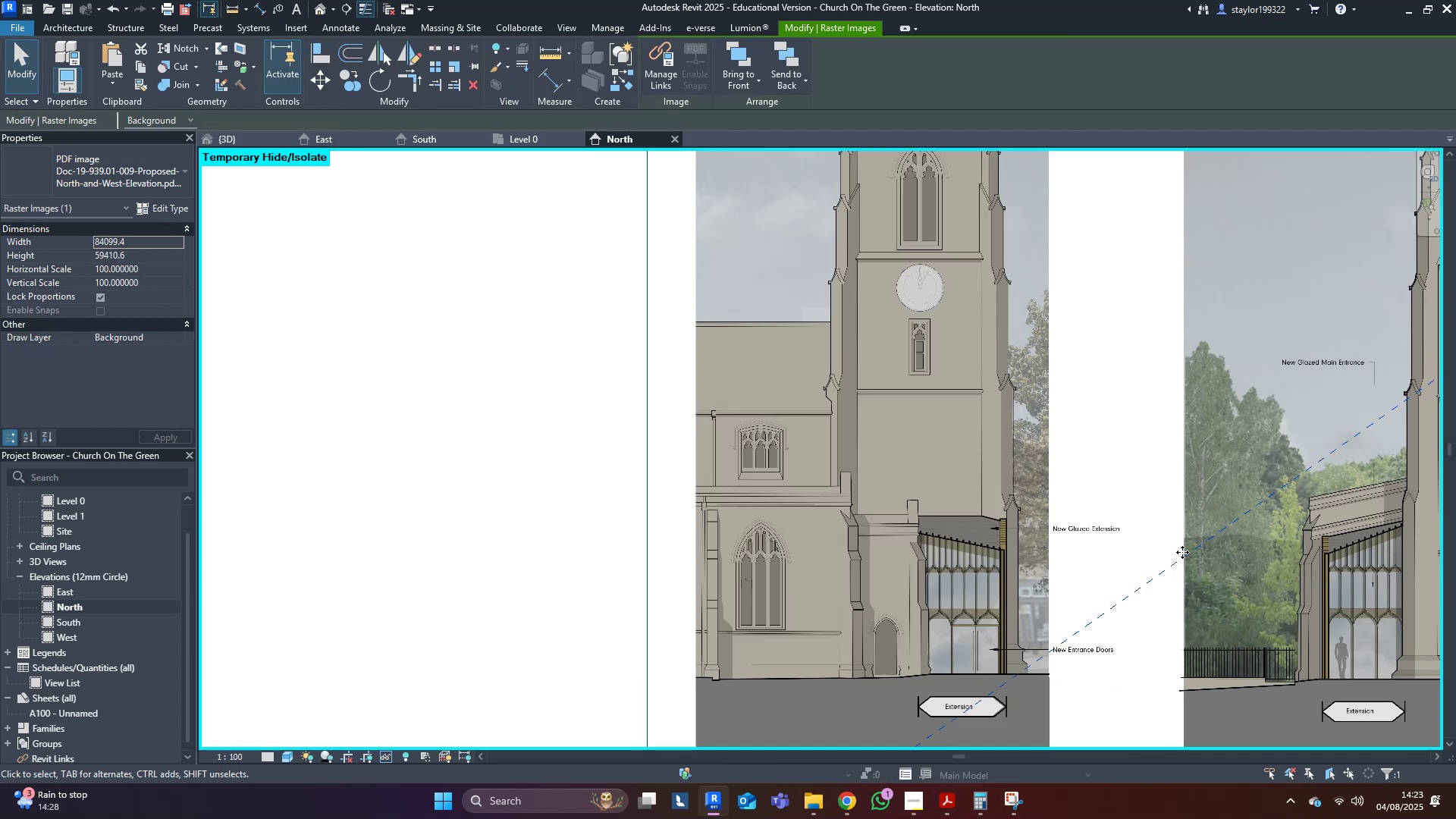 
wait(6.34)
 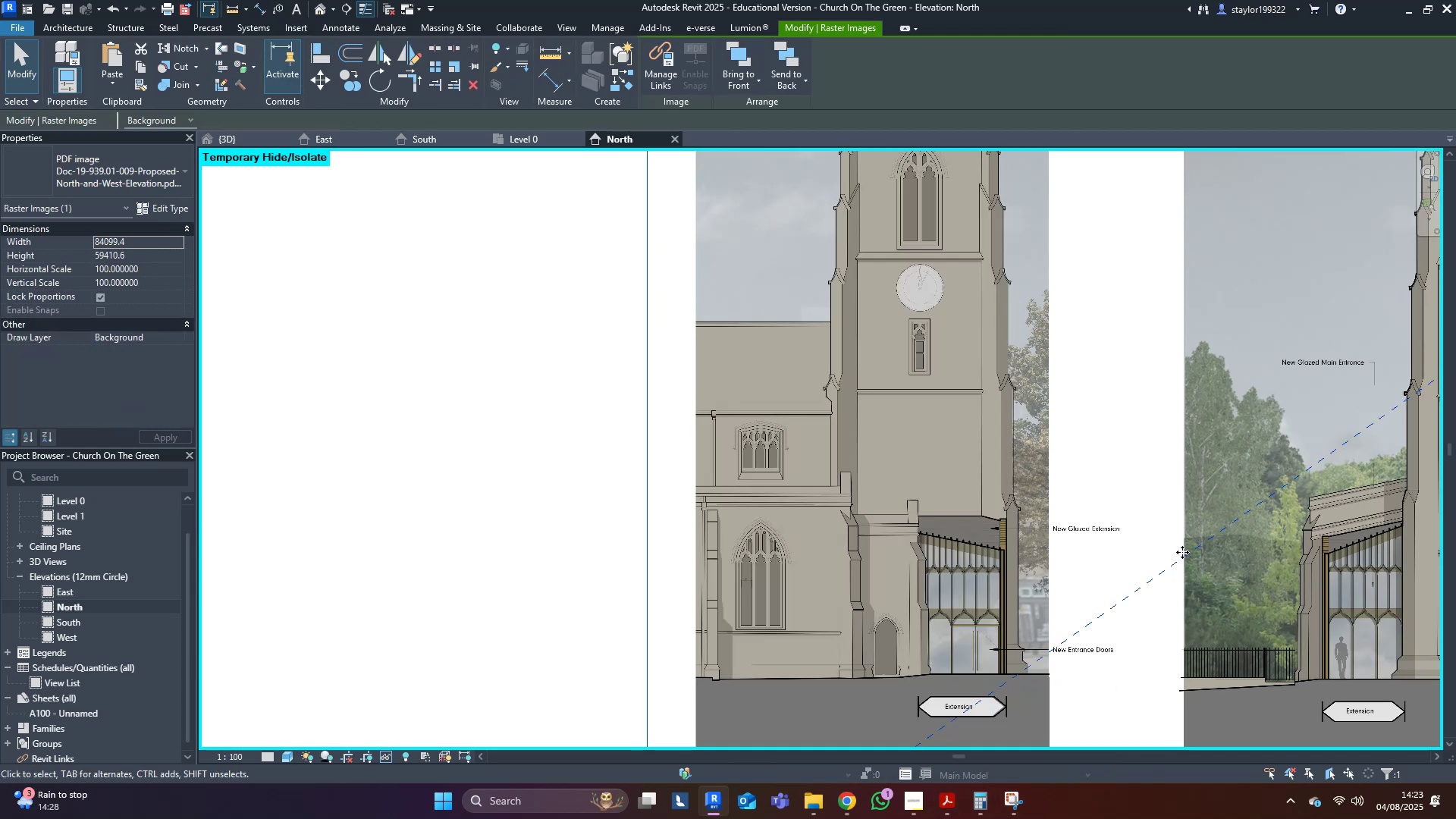 
scroll: coordinate [789, 502], scroll_direction: down, amount: 1.0
 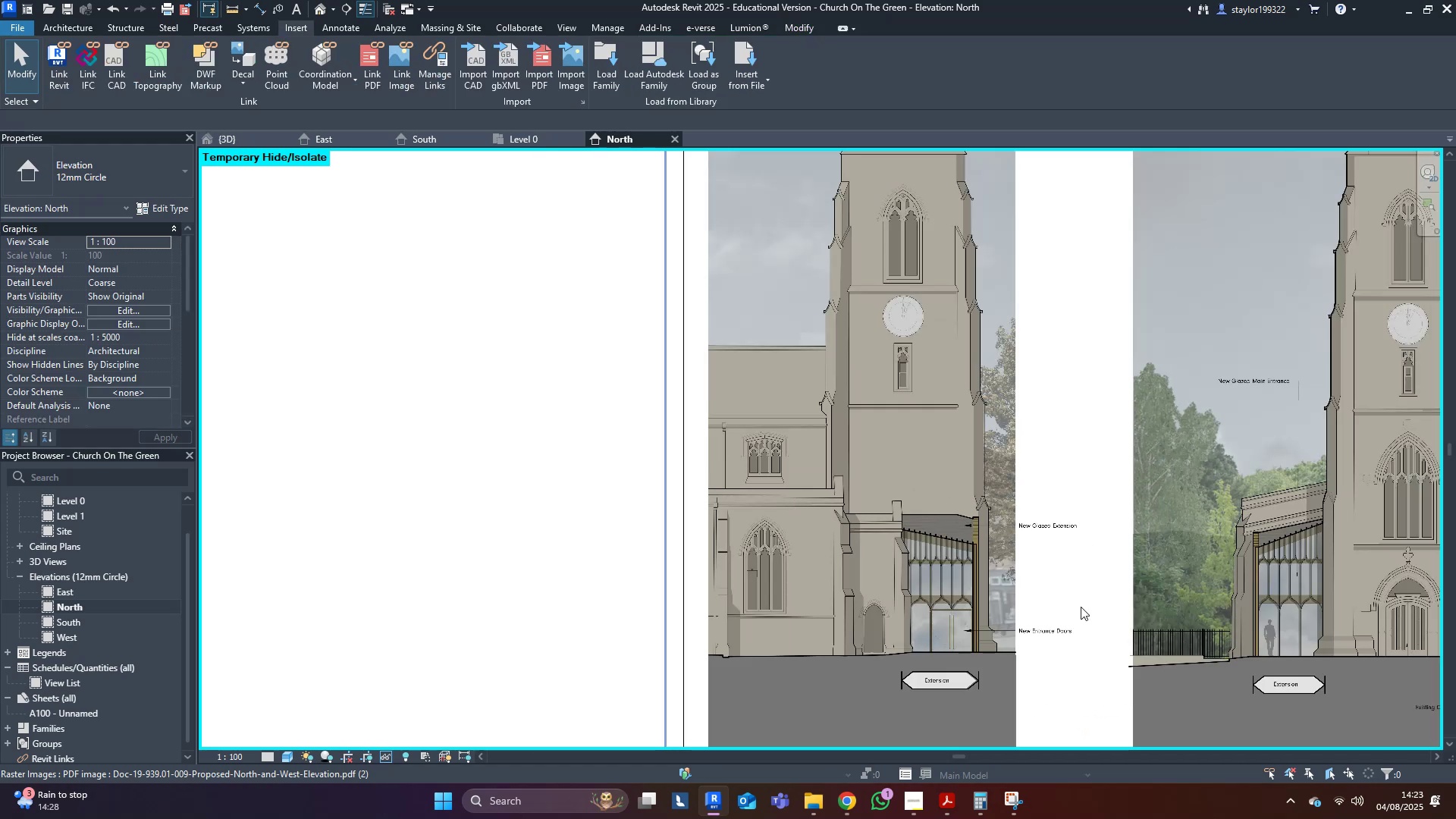 
key(Escape)
 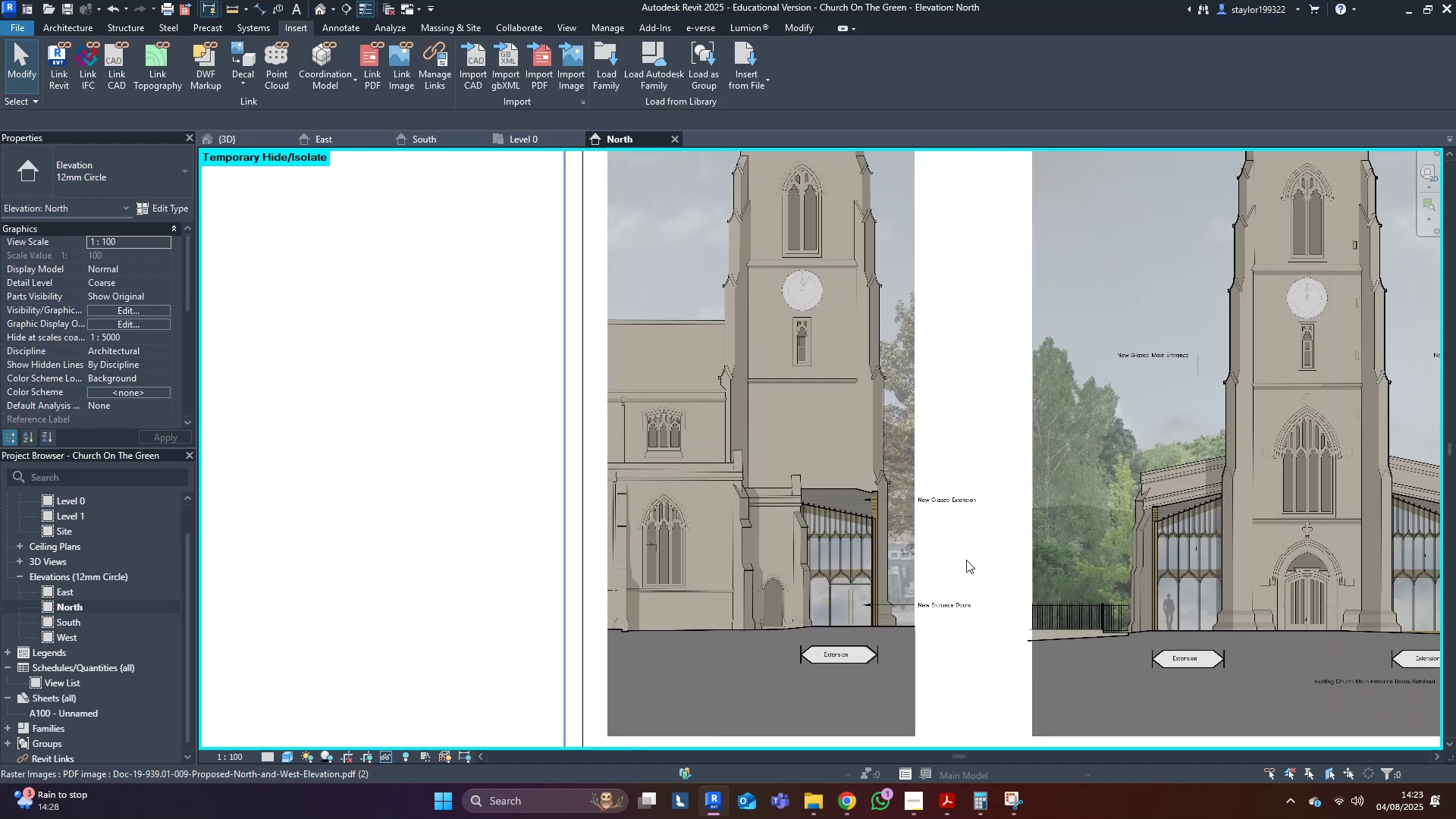 
scroll: coordinate [783, 522], scroll_direction: up, amount: 6.0
 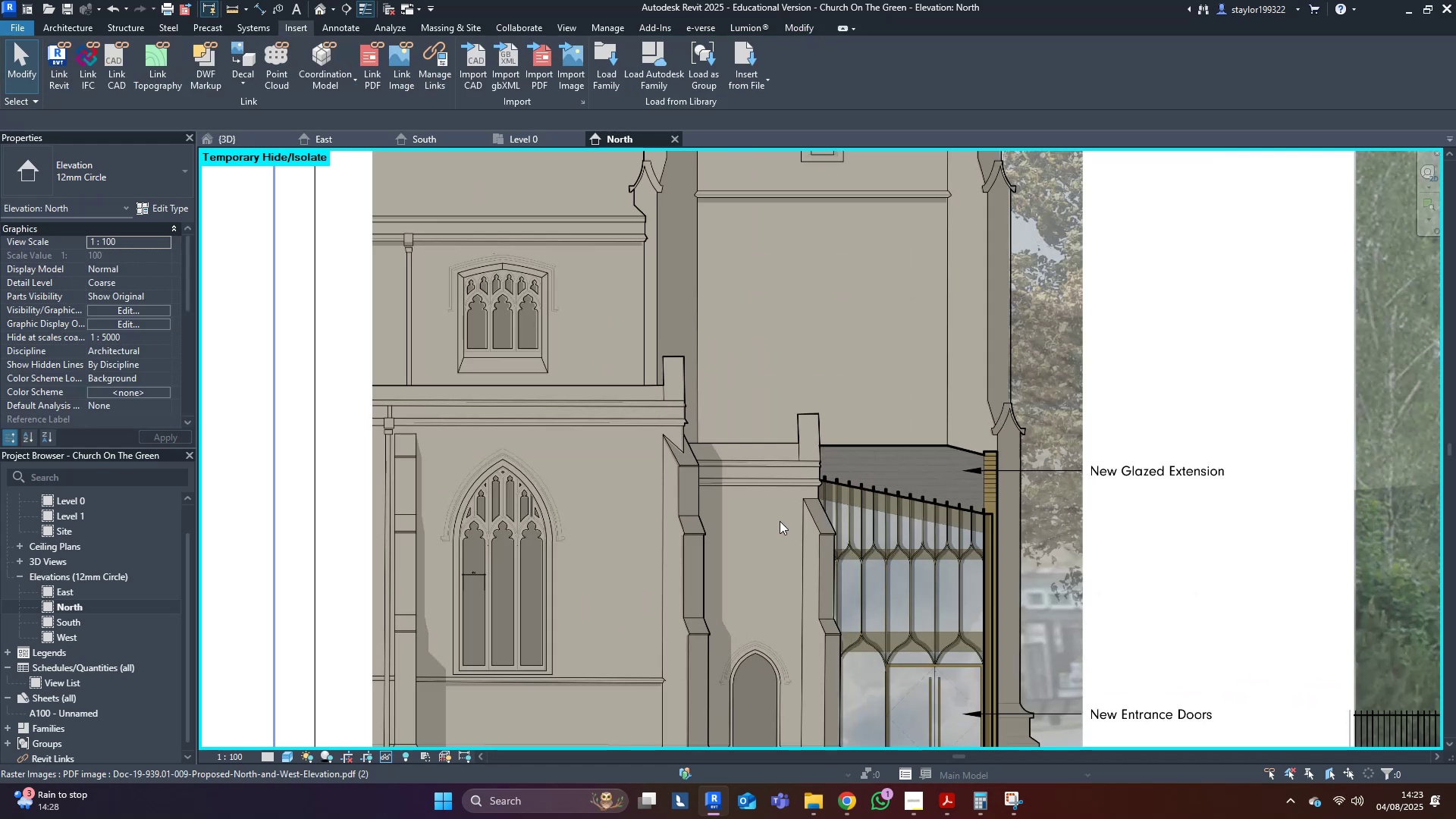 
mouse_move([760, 510])
 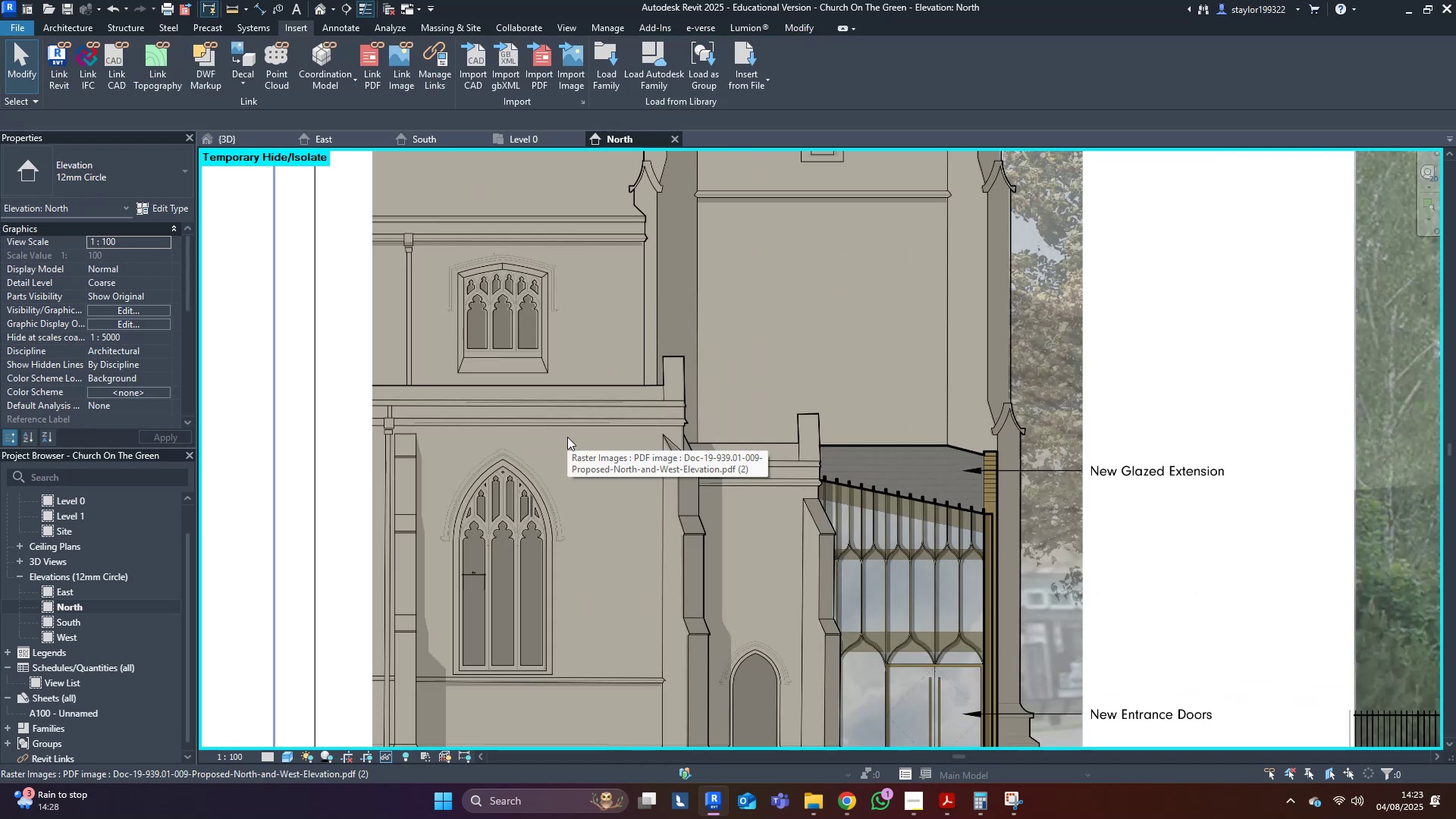 
type(hr)
 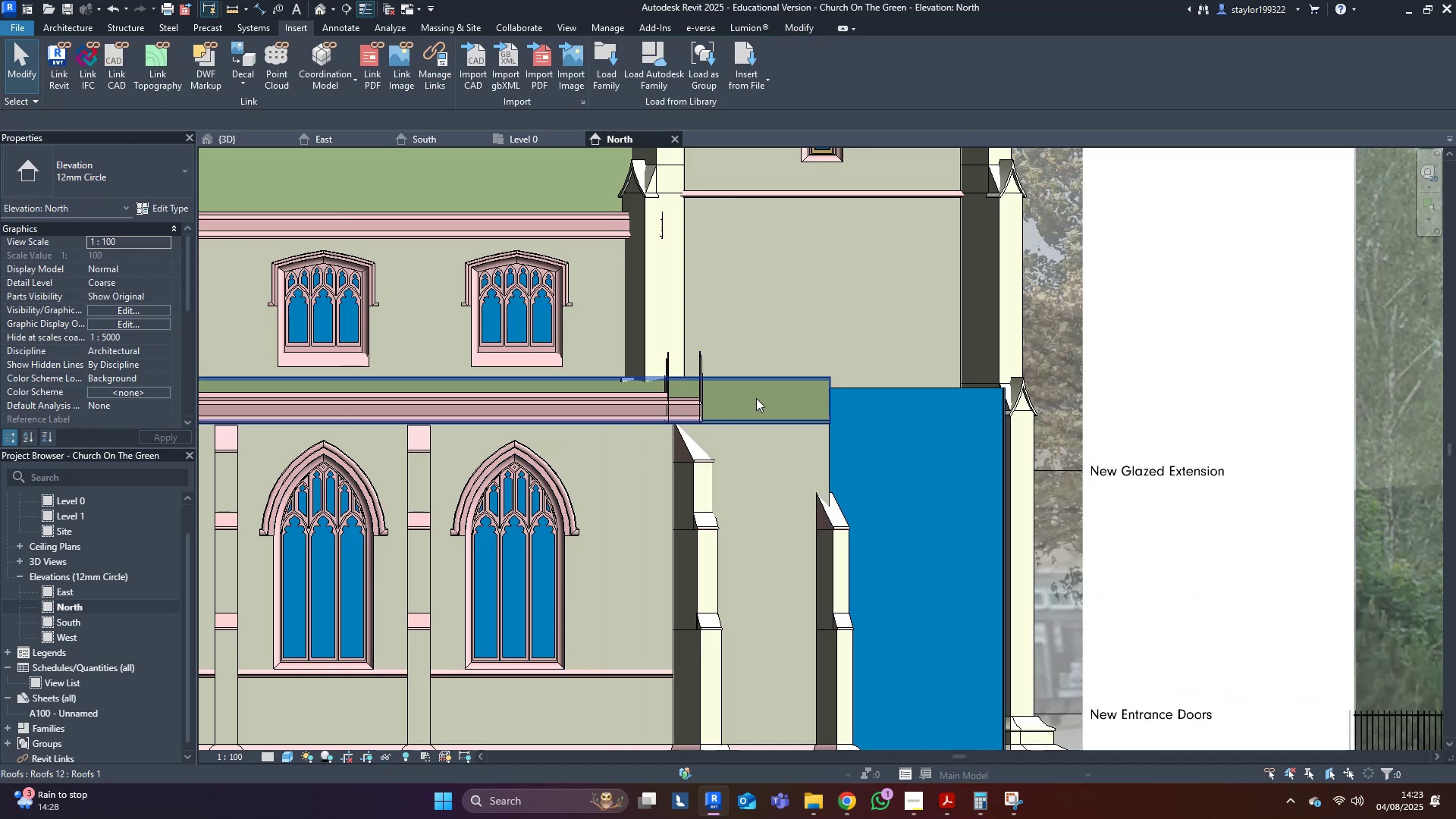 
key(Control+ControlLeft)
 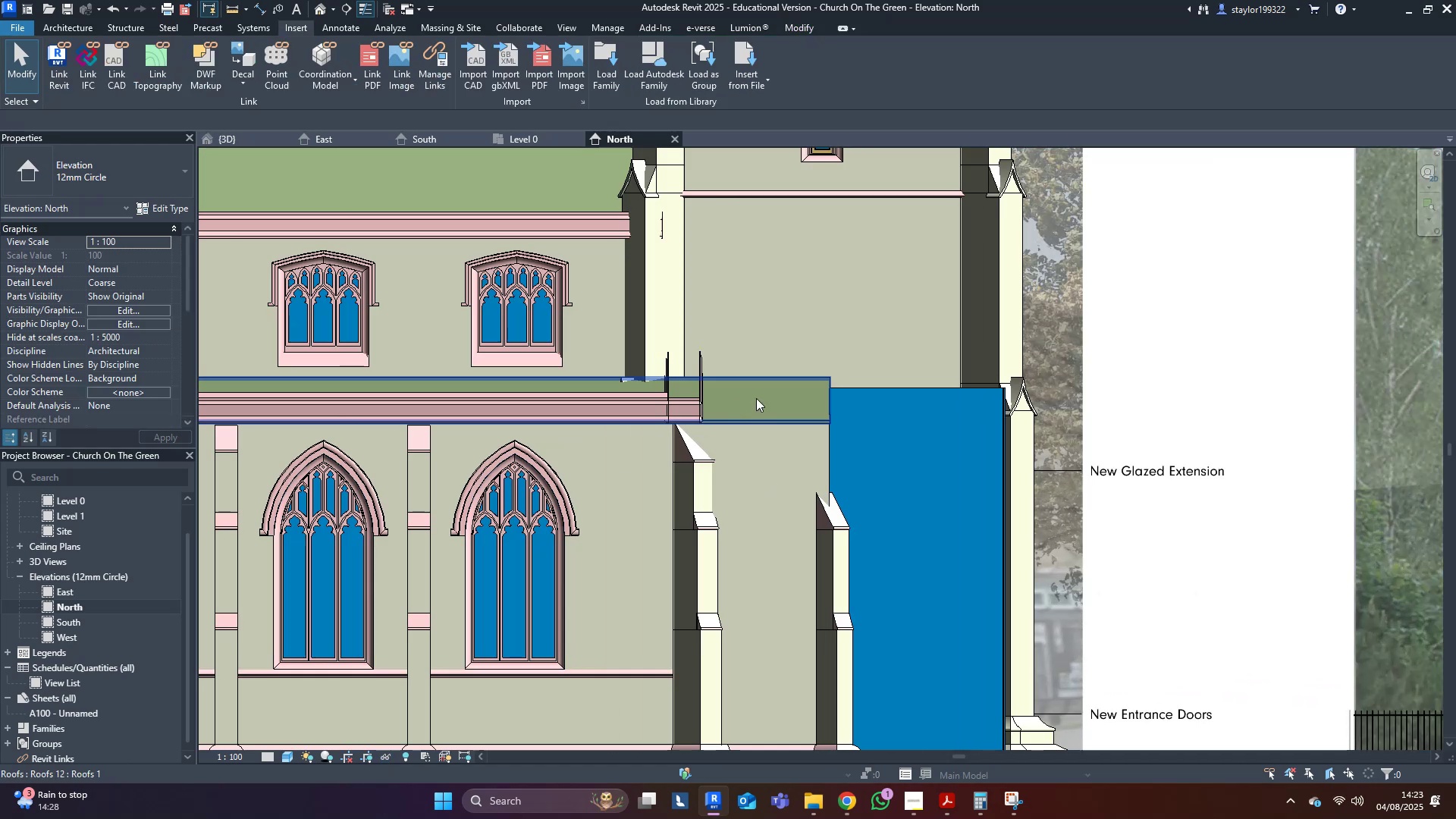 
scroll: coordinate [744, 449], scroll_direction: down, amount: 4.0
 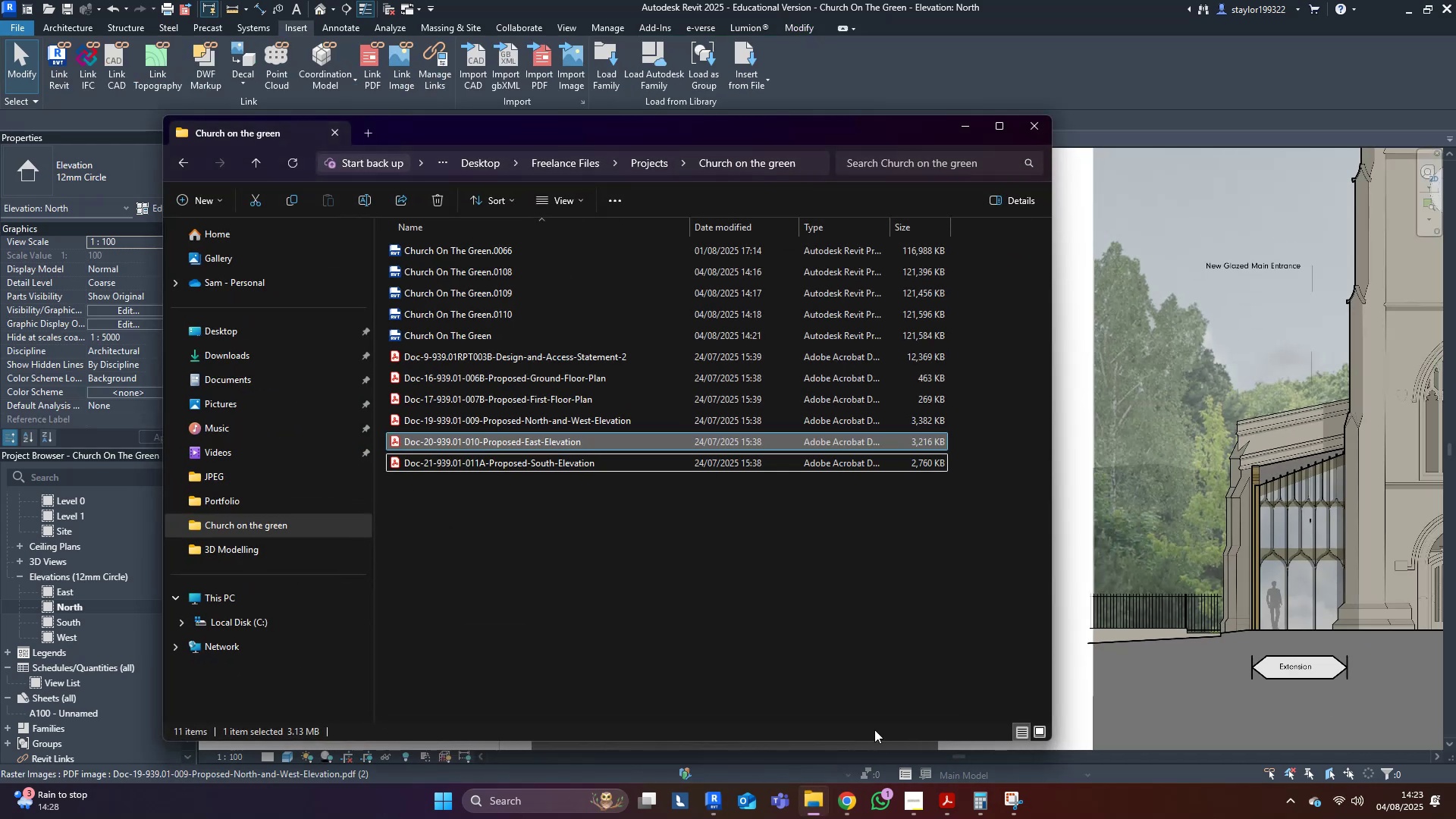 
left_click([565, 630])
 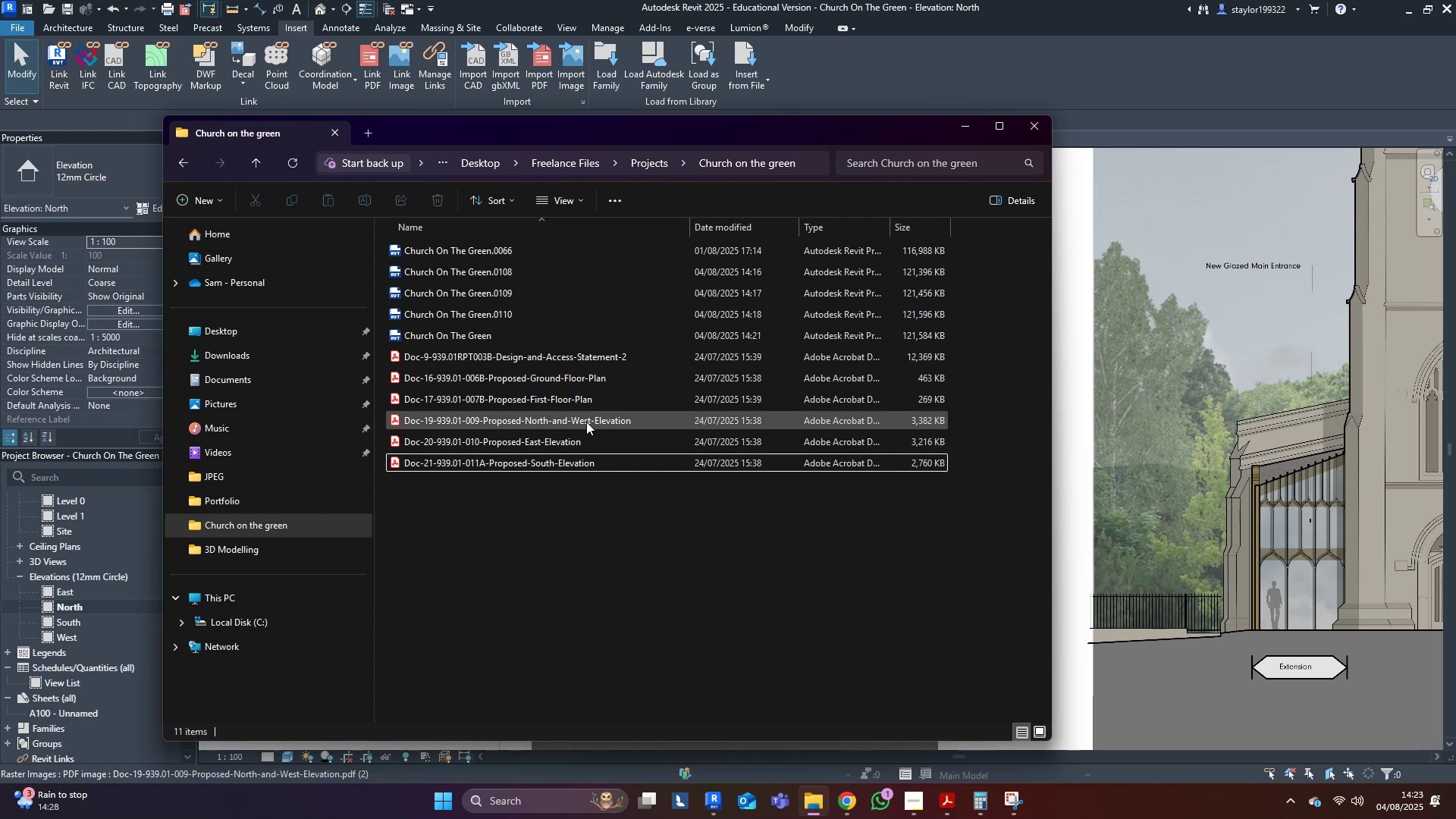 
double_click([586, 422])
 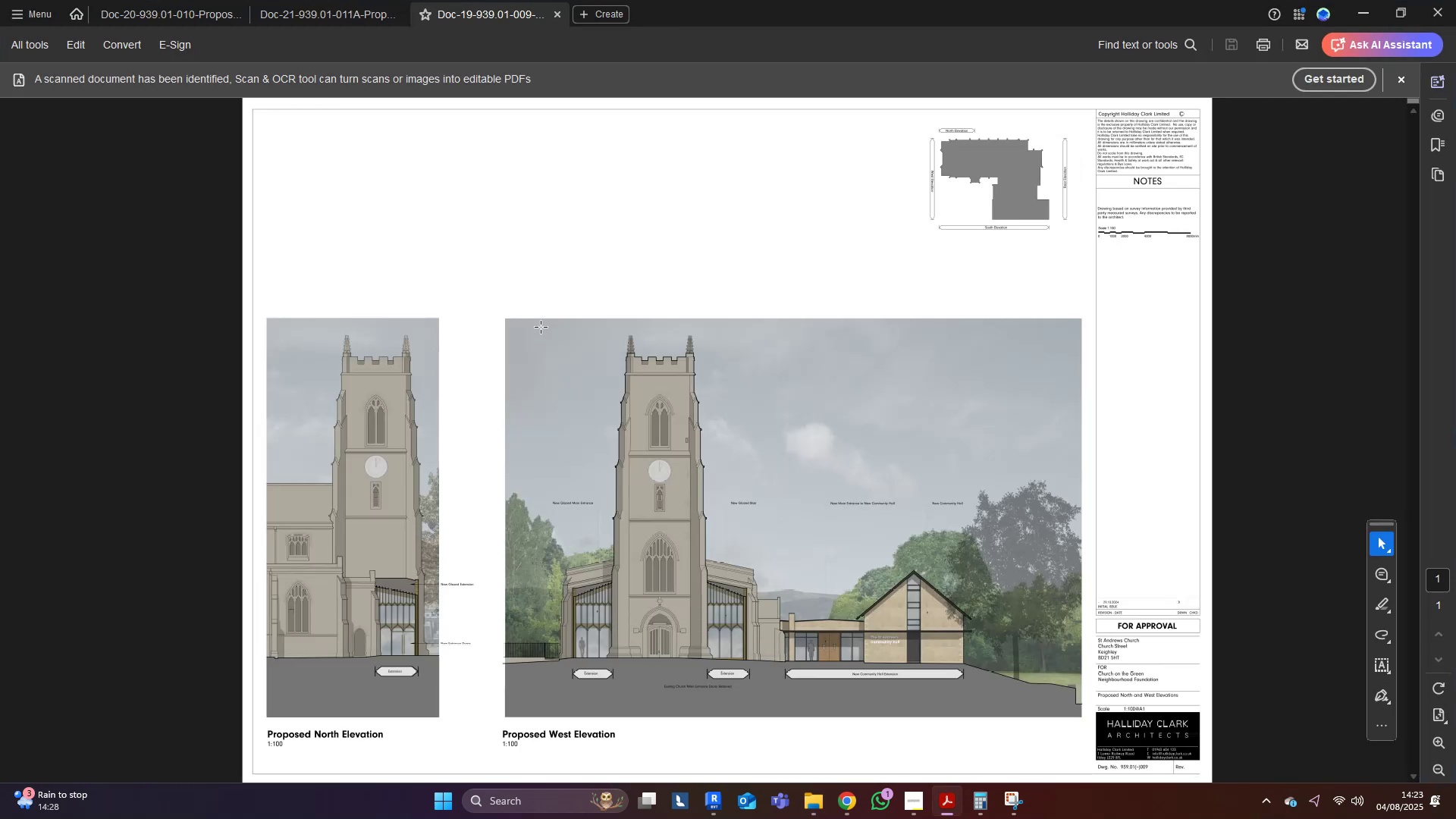 
hold_key(key=ControlLeft, duration=0.49)
scroll: coordinate [339, 632], scroll_direction: up, amount: 4.0
 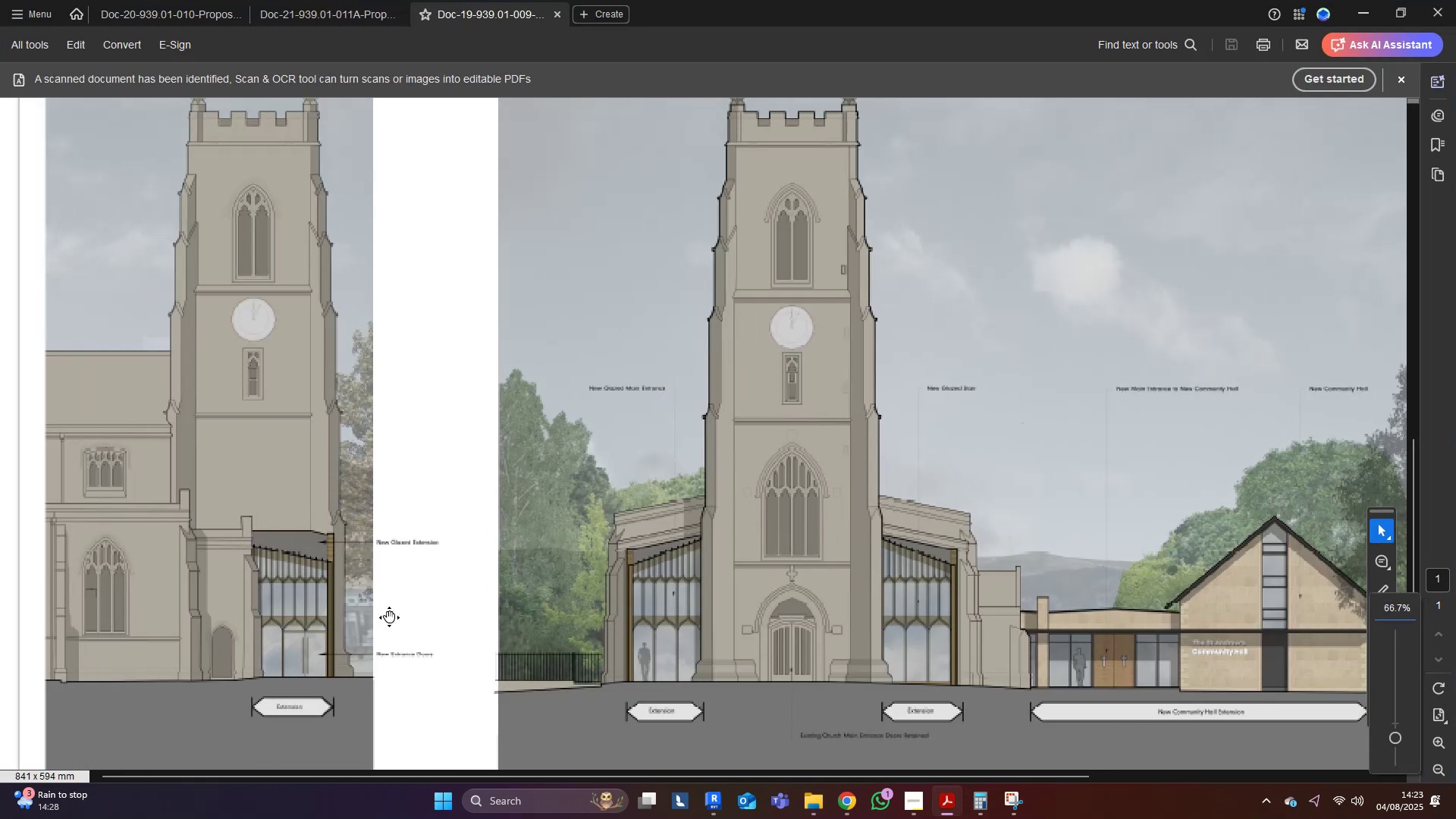 
hold_key(key=ControlLeft, duration=0.36)
scroll: coordinate [177, 601], scroll_direction: up, amount: 4.0
 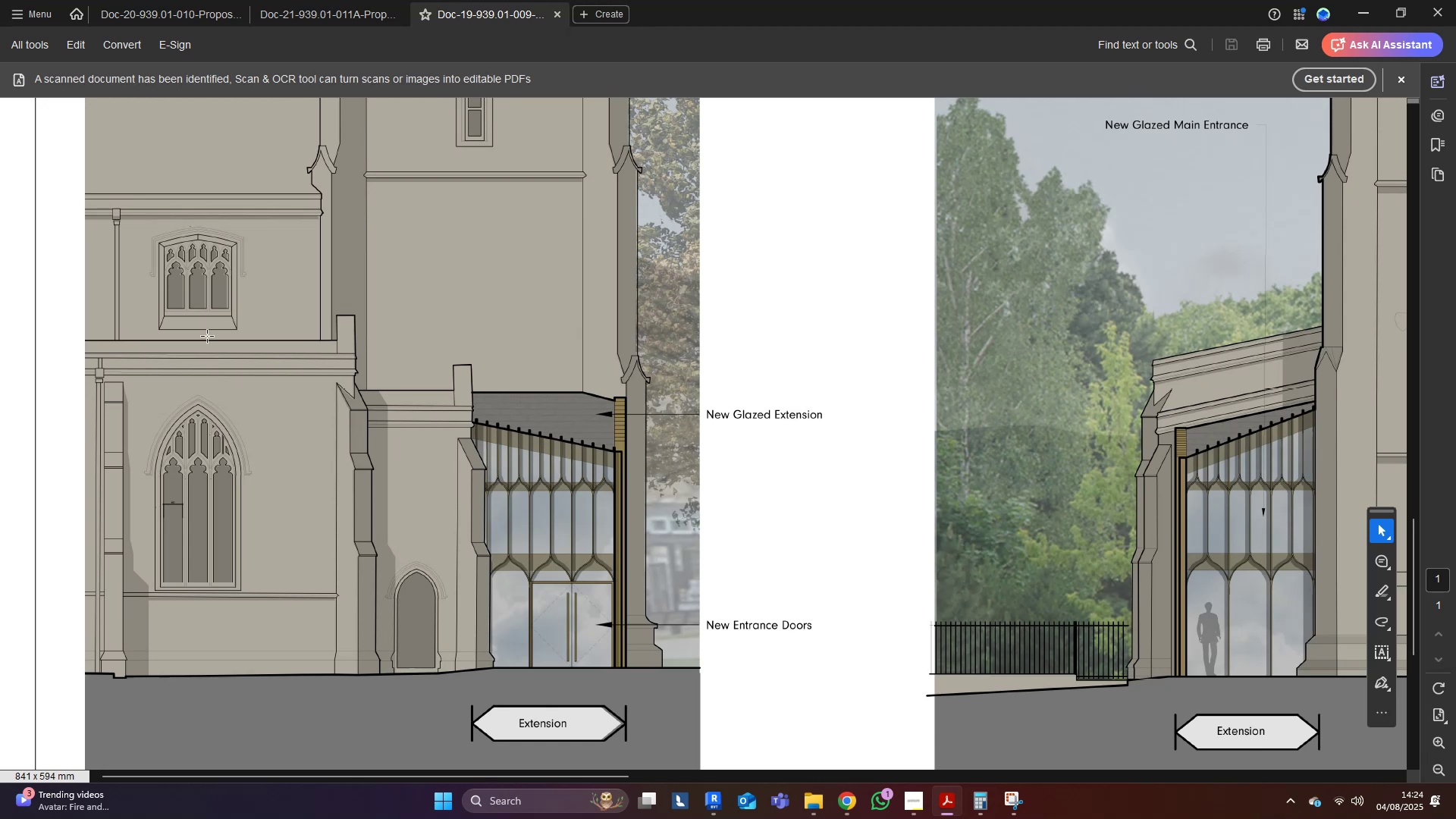 
wait(30.23)
 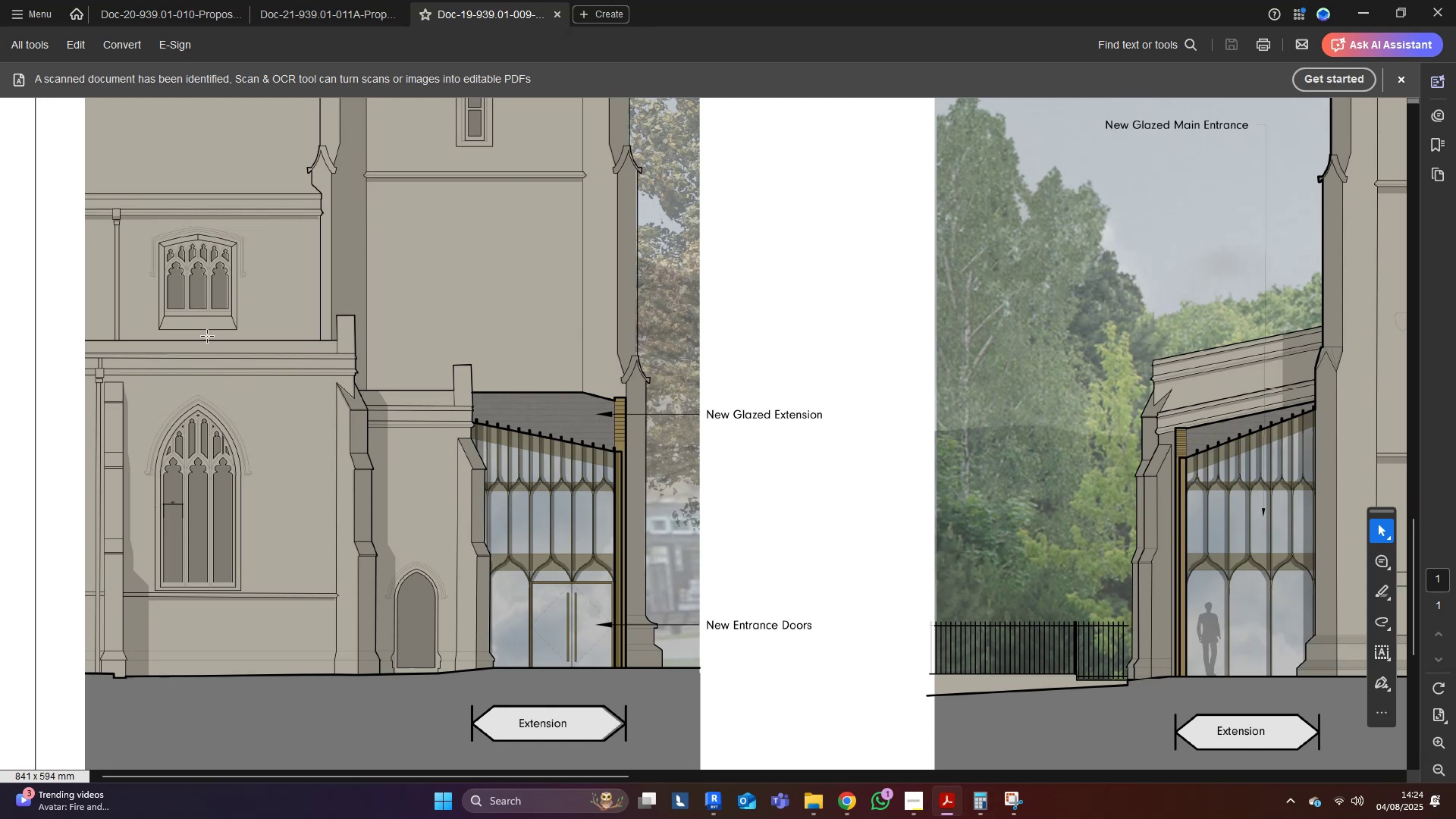 
left_click([1359, 9])
 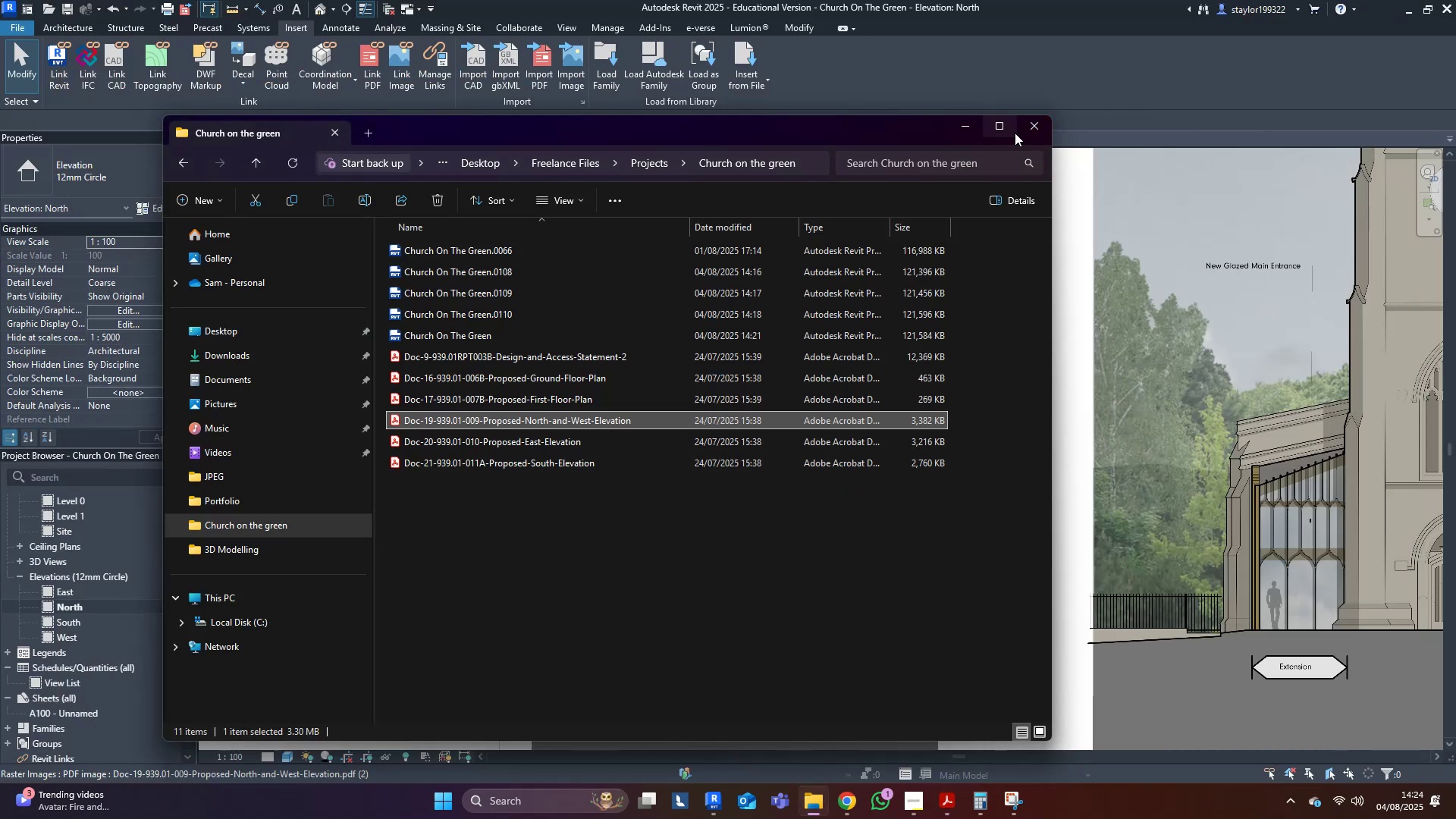 
left_click([1002, 11])
 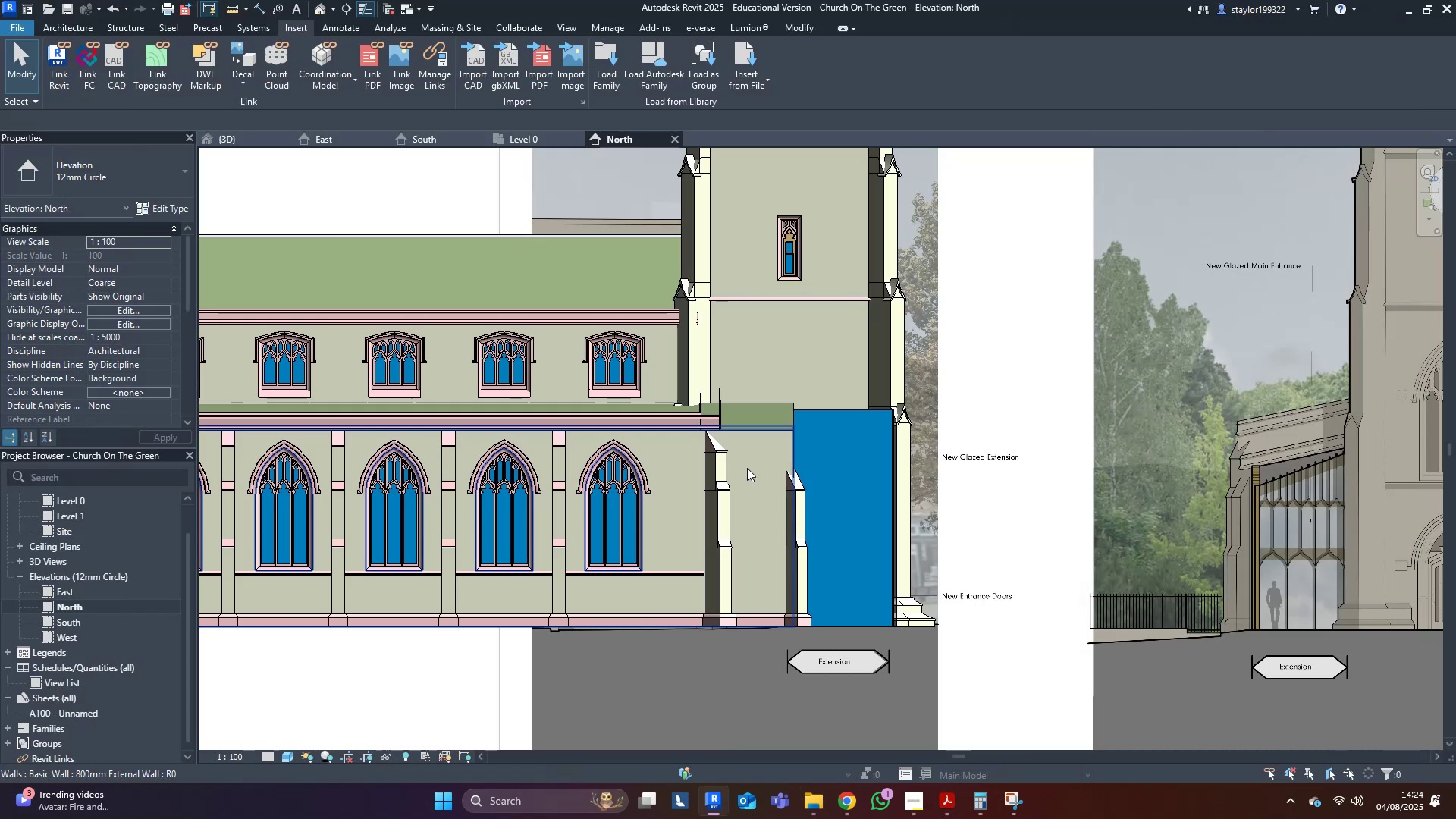 
middle_click([734, 479])
 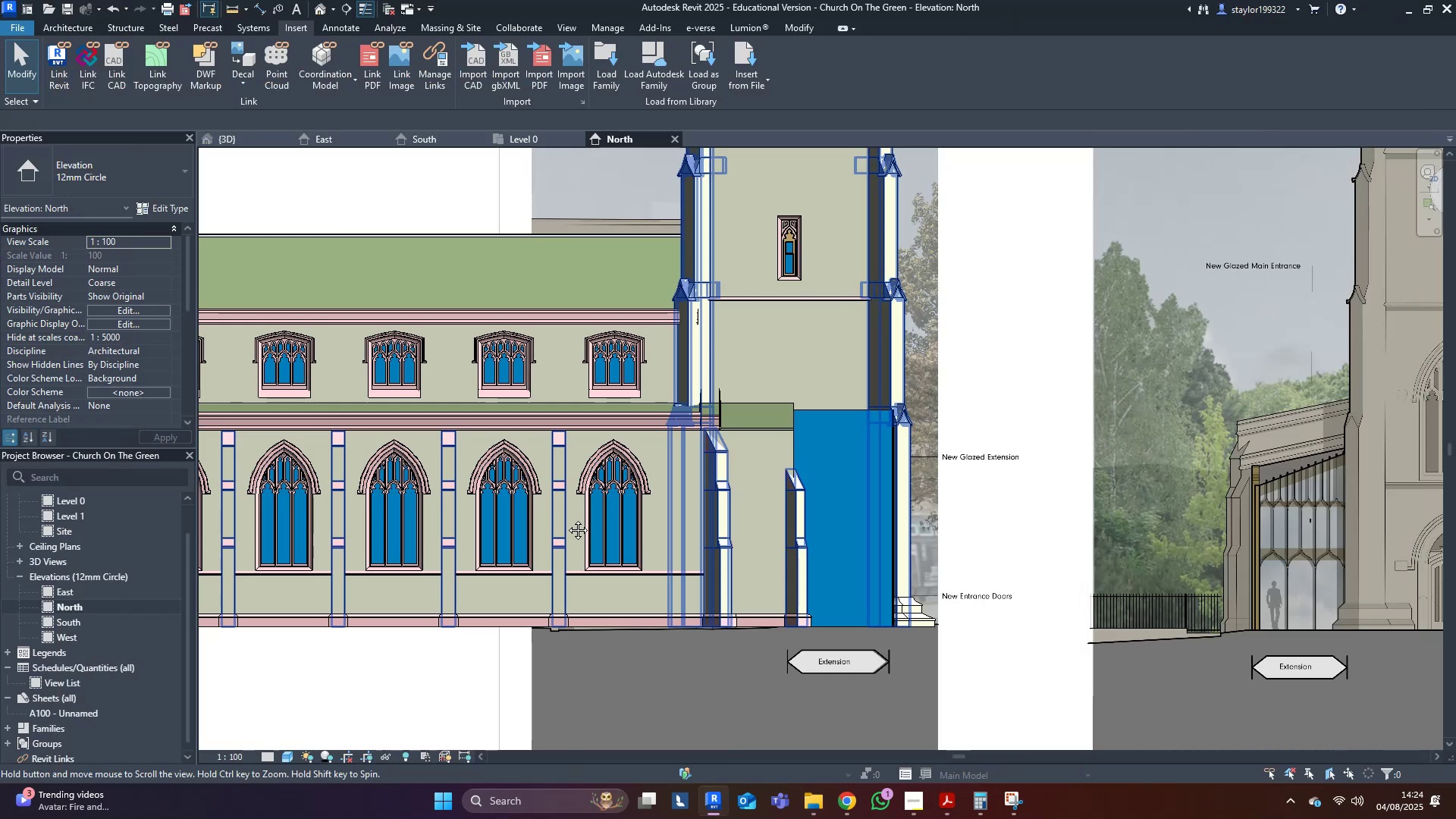 
scroll: coordinate [675, 510], scroll_direction: down, amount: 3.0
 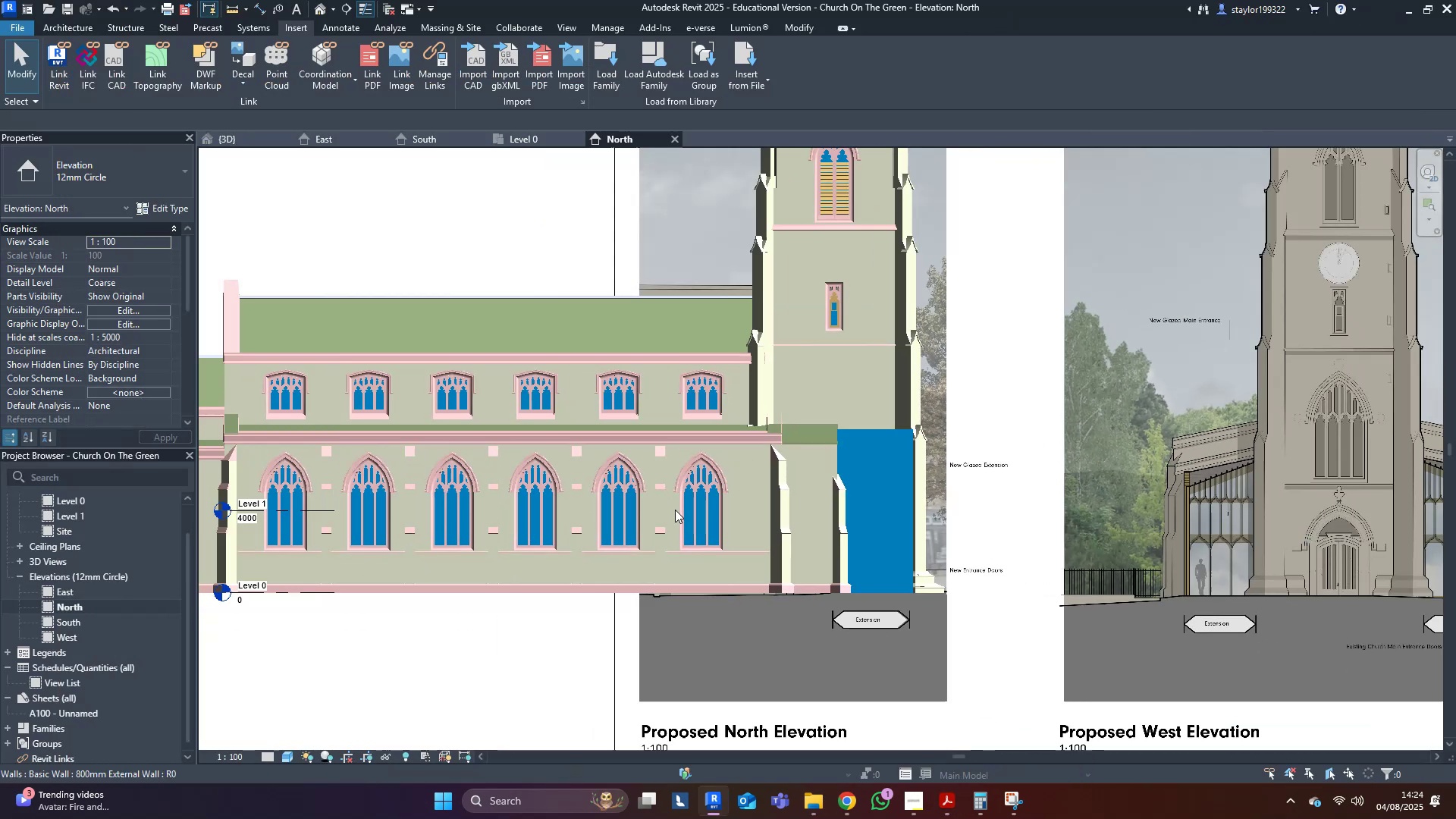 
hold_key(key=ShiftLeft, duration=0.59)
 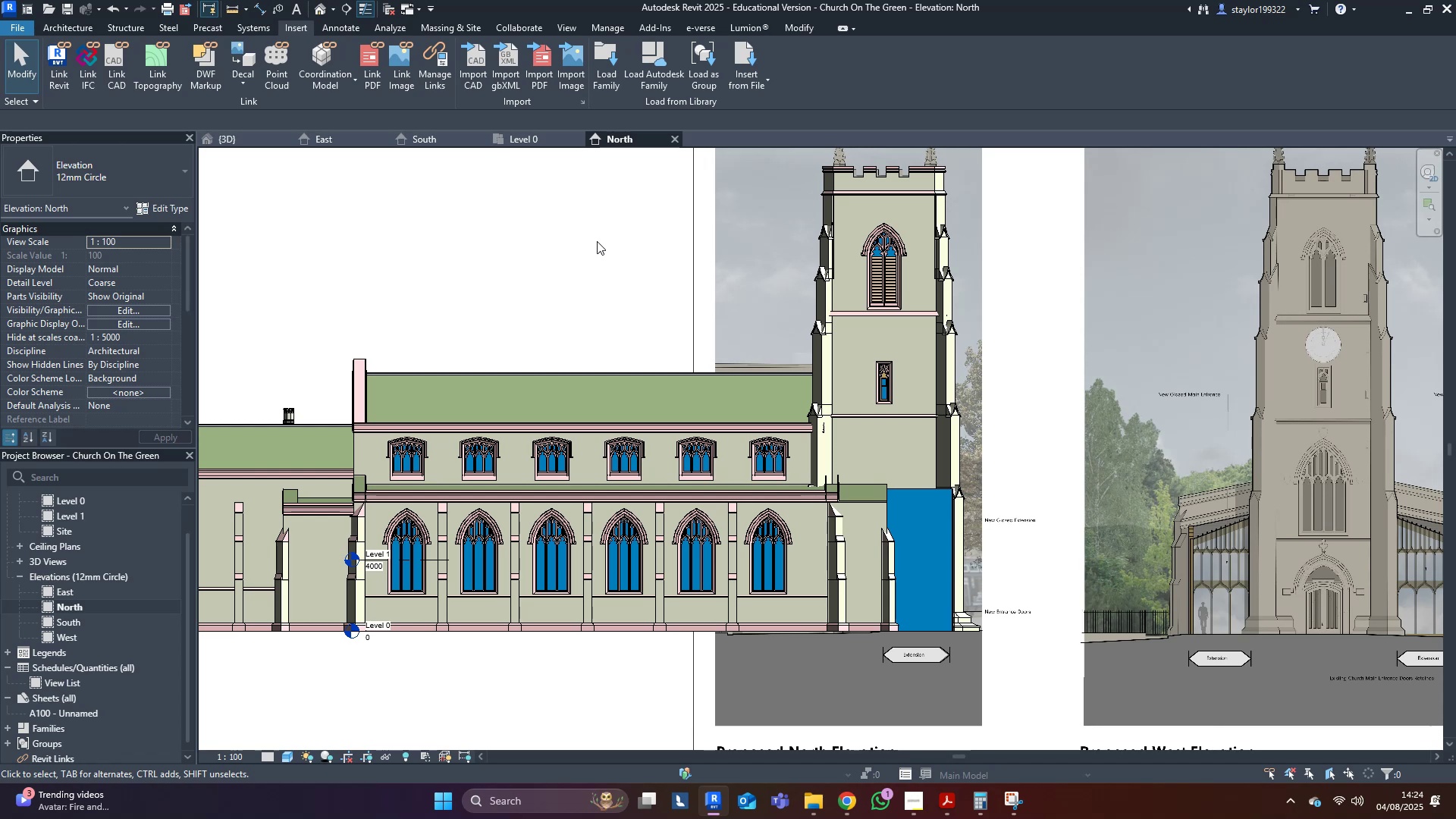 
scroll: coordinate [582, 491], scroll_direction: up, amount: 5.0
 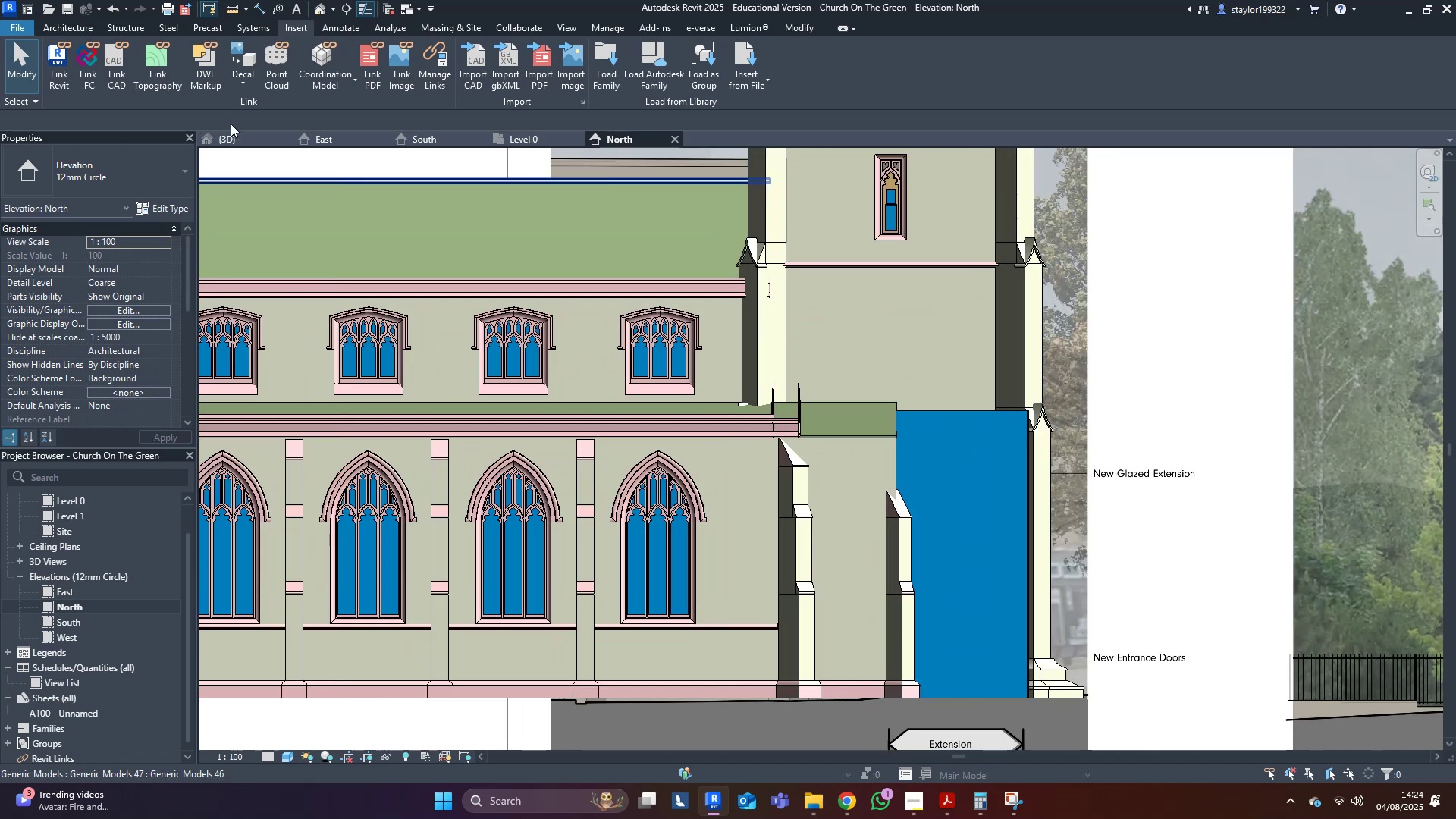 
left_click([236, 138])
 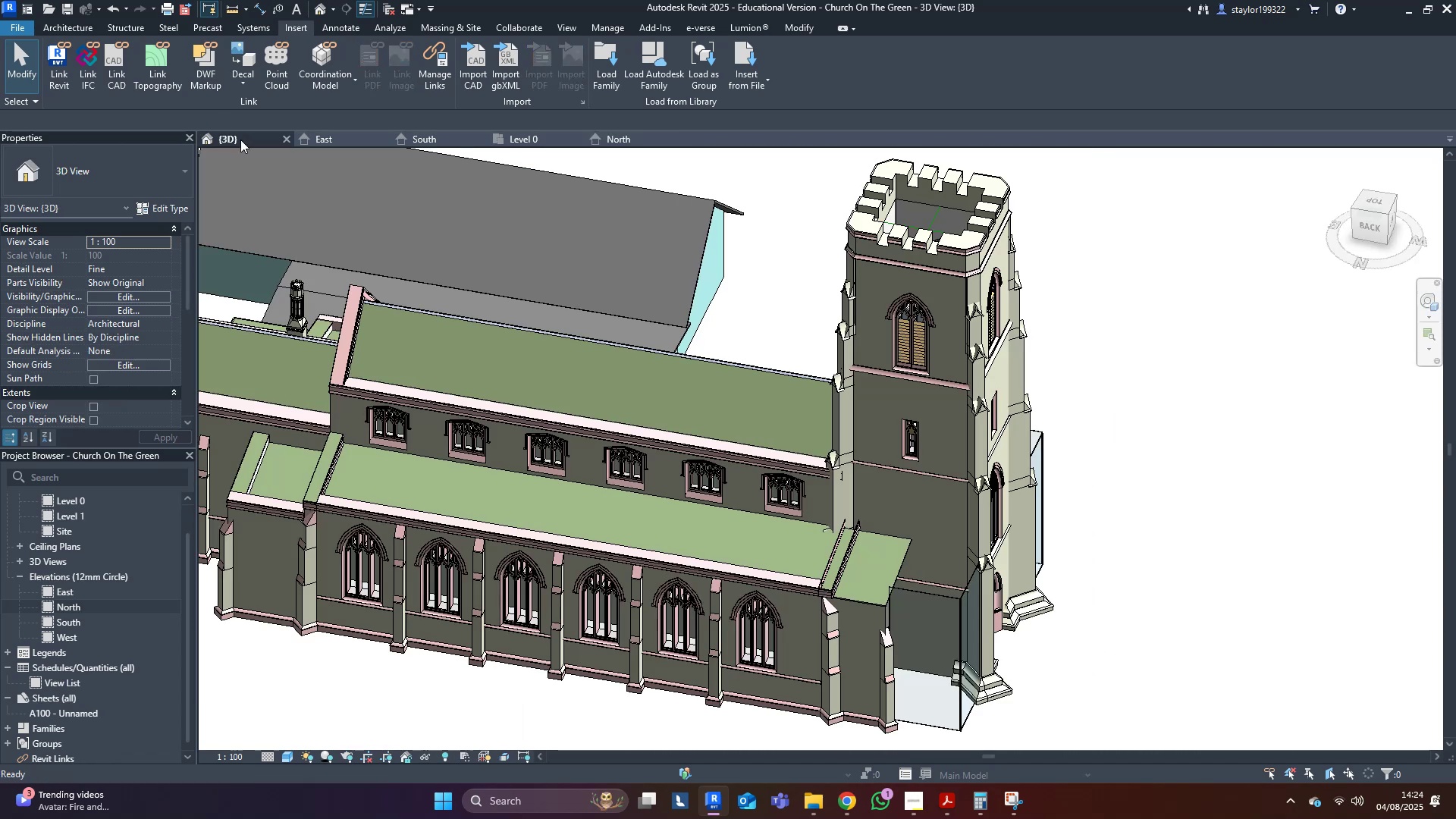 
hold_key(key=ShiftLeft, duration=0.51)
 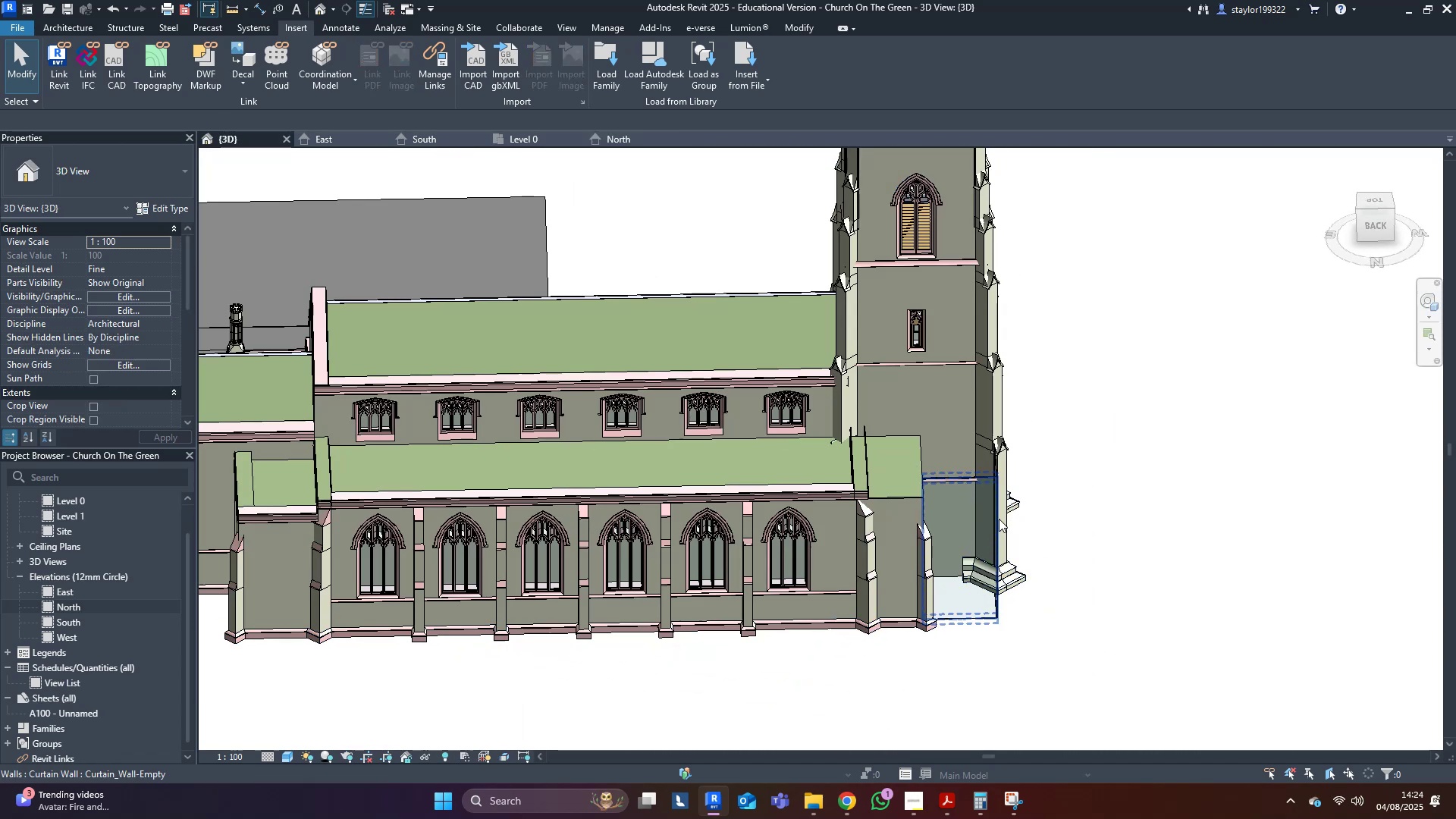 
scroll: coordinate [967, 542], scroll_direction: up, amount: 4.0
 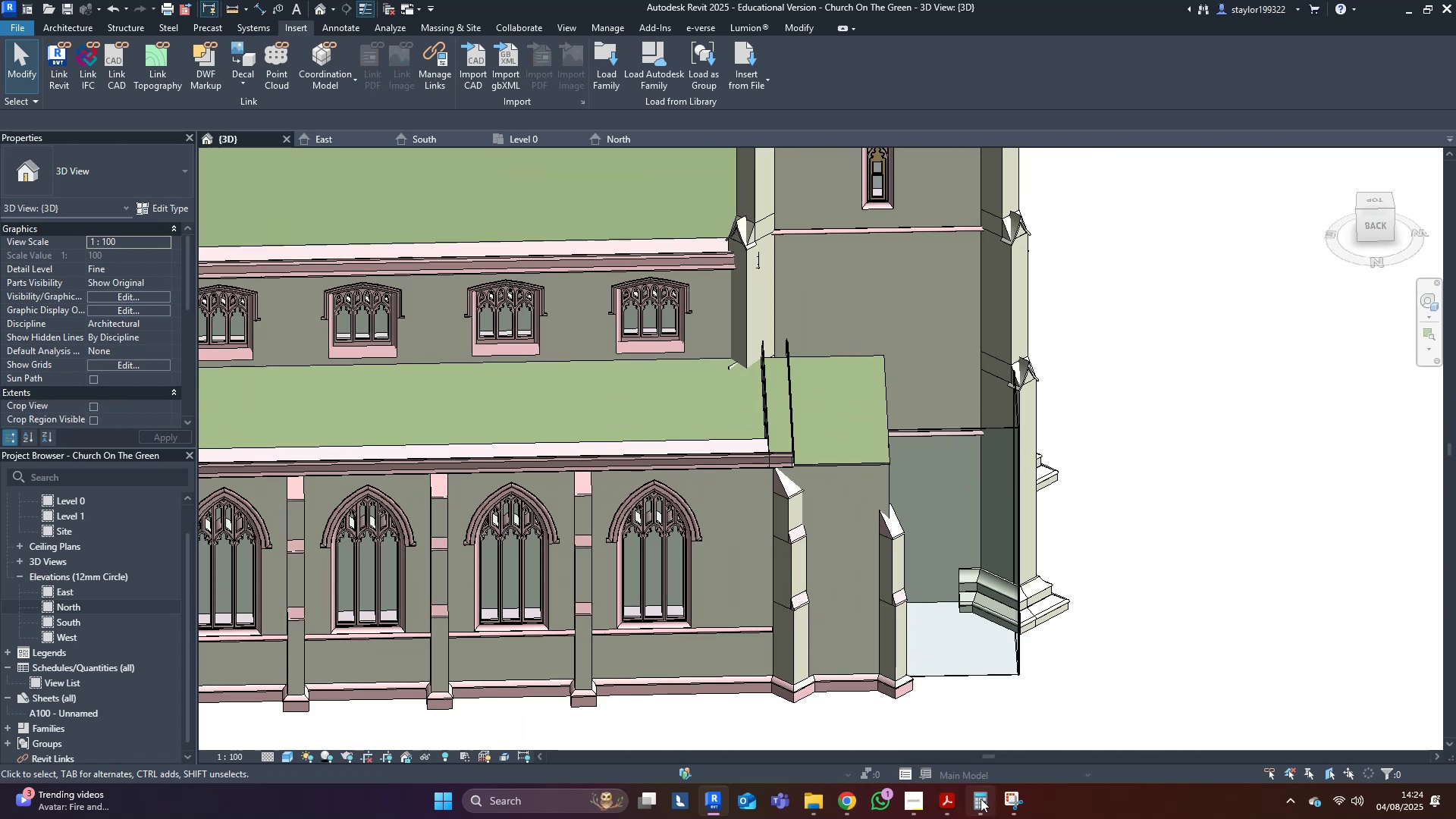 
left_click([948, 799])
 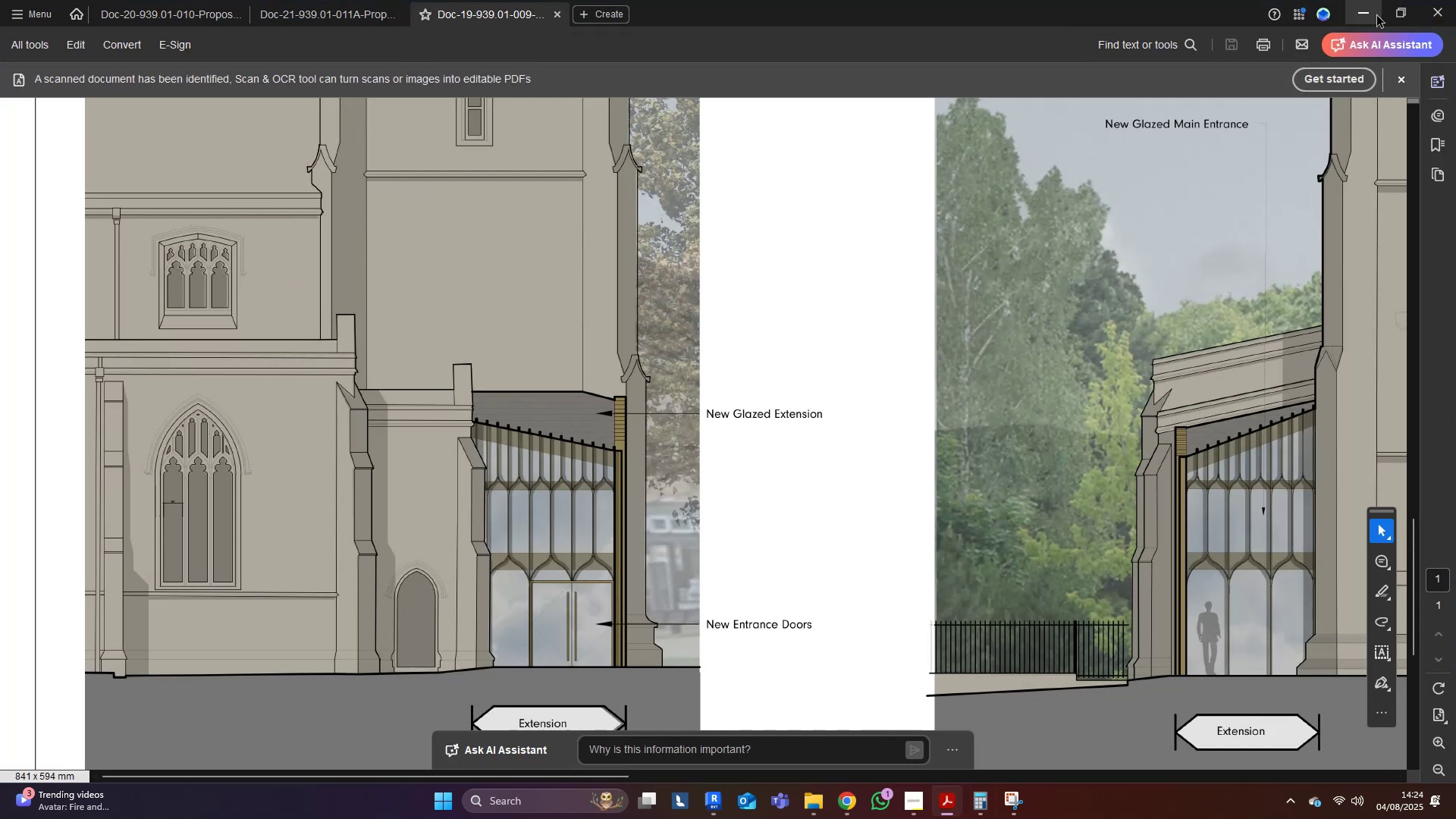 
left_click([1363, 14])
 